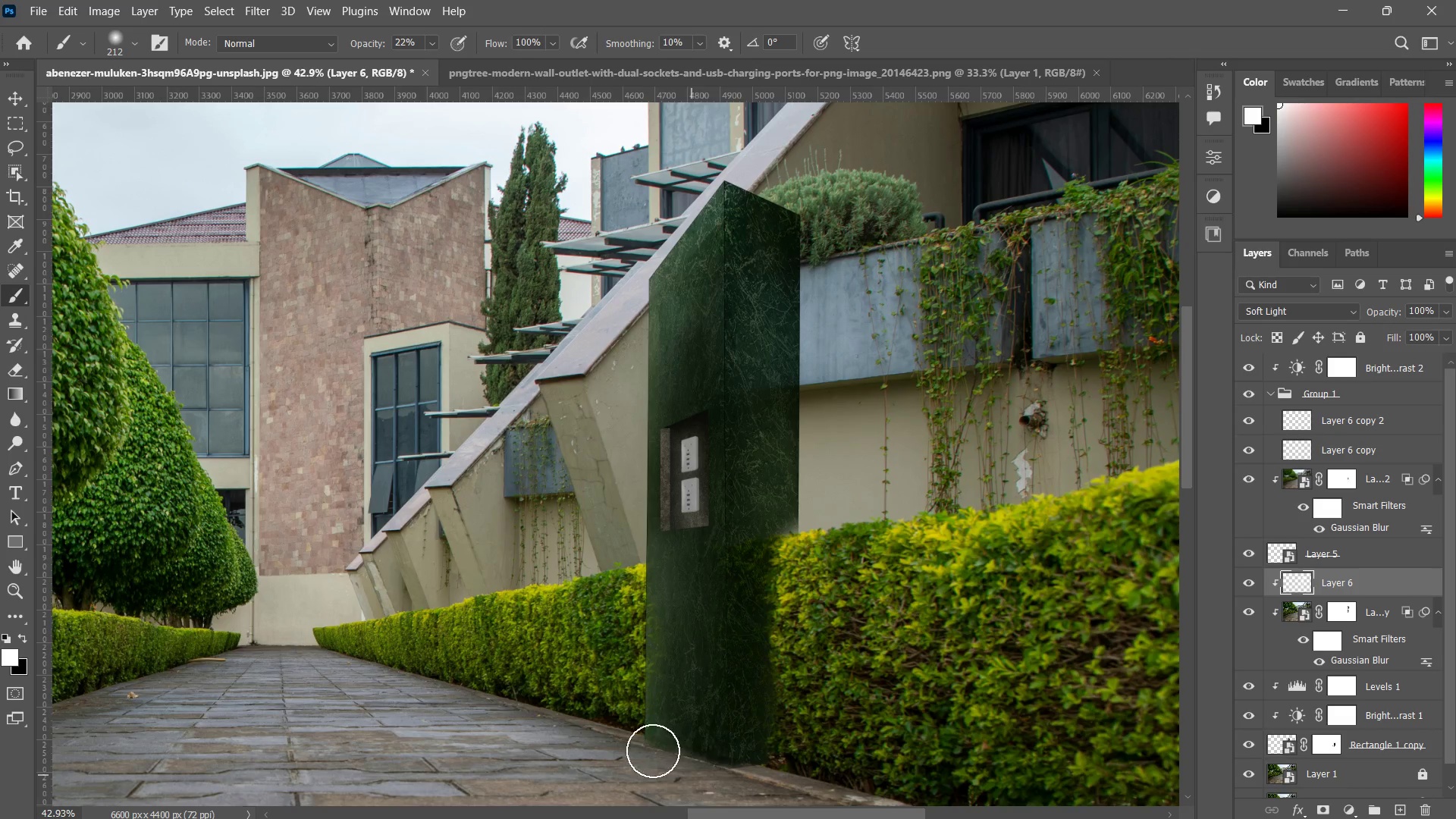 
left_click_drag(start_coordinate=[653, 751], to_coordinate=[661, 761])
 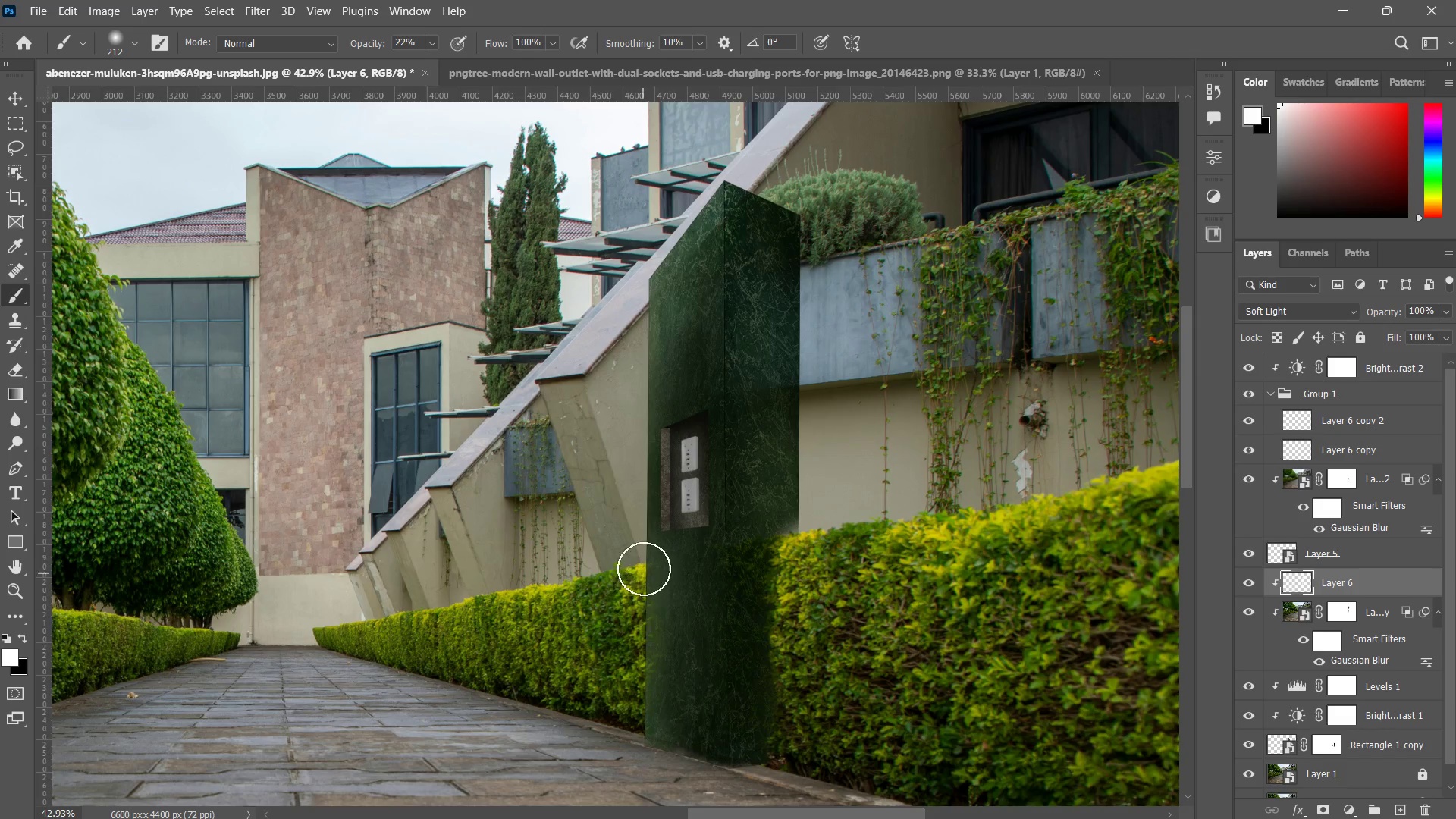 
left_click_drag(start_coordinate=[645, 593], to_coordinate=[618, 806])
 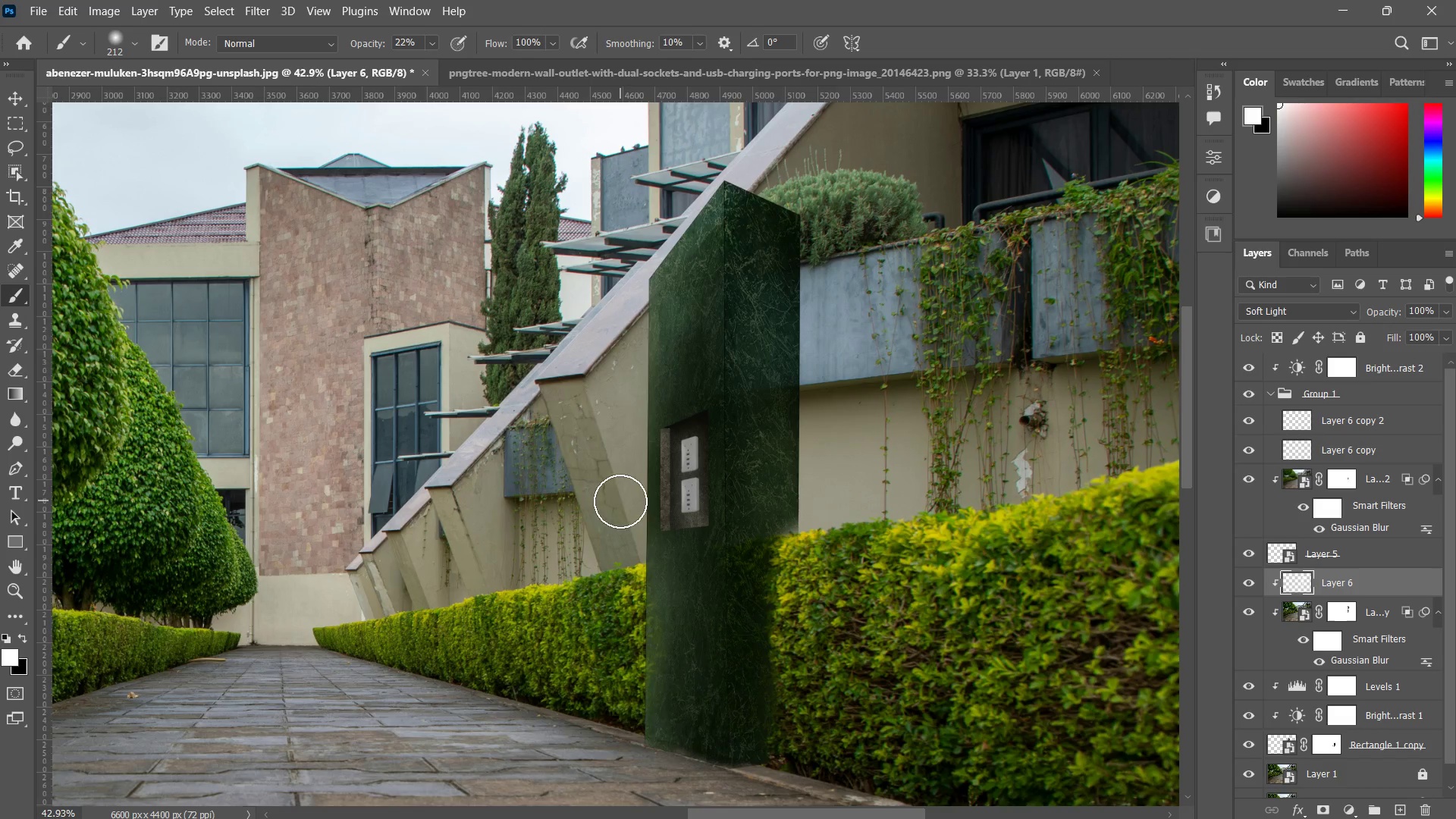 
left_click_drag(start_coordinate=[621, 532], to_coordinate=[622, 733])
 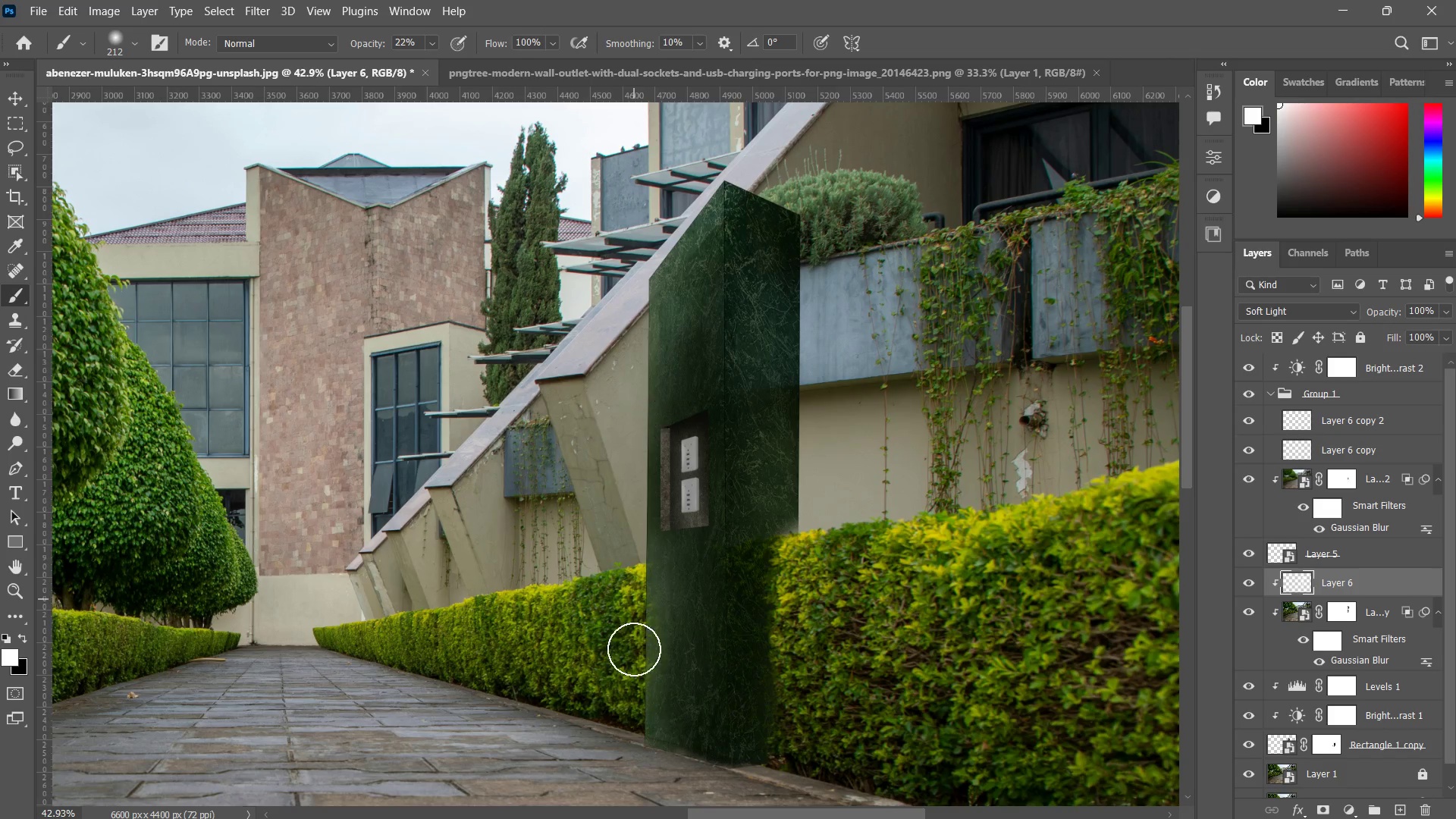 
left_click_drag(start_coordinate=[634, 491], to_coordinate=[635, 629])
 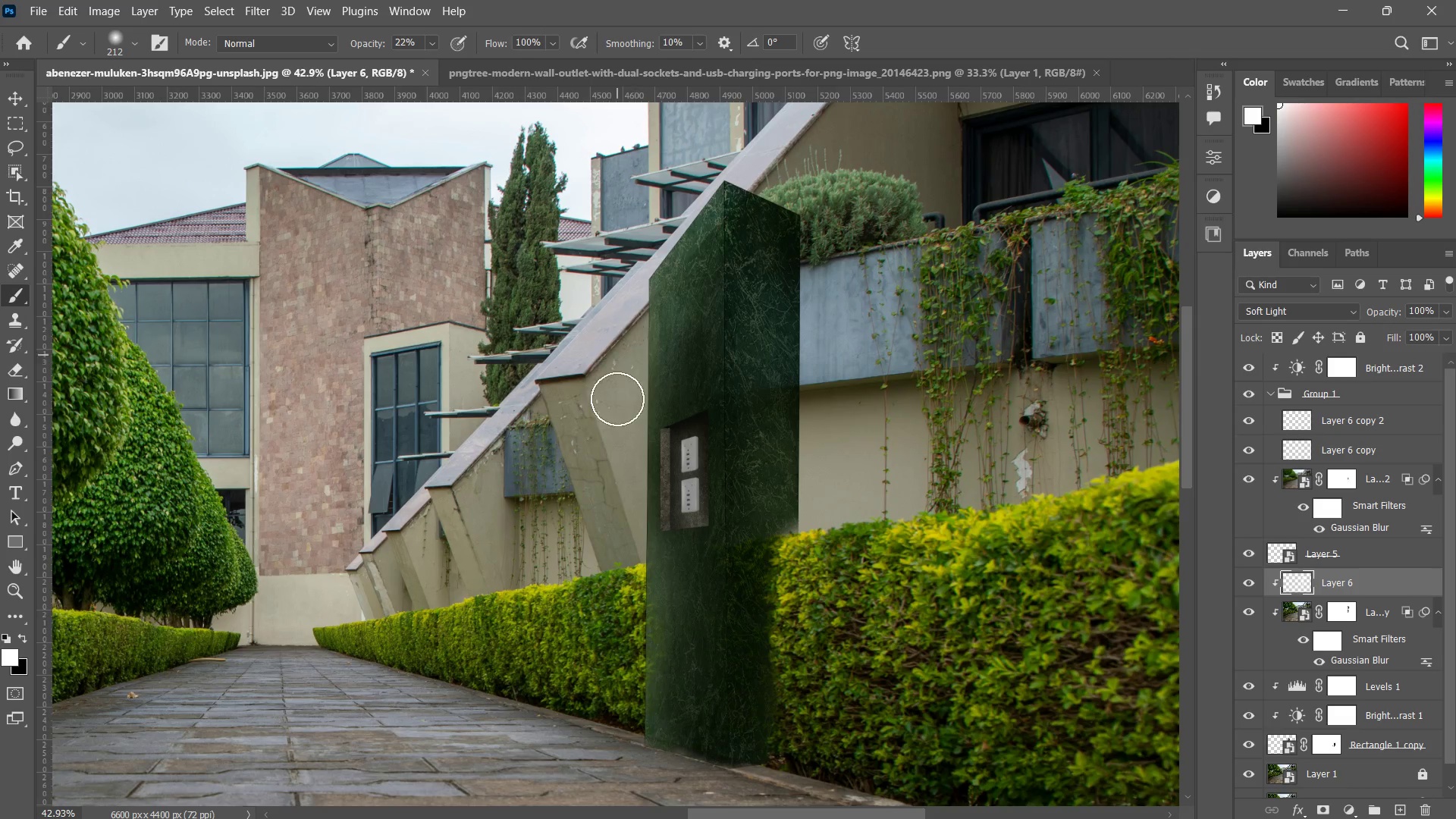 
left_click_drag(start_coordinate=[617, 388], to_coordinate=[631, 507])
 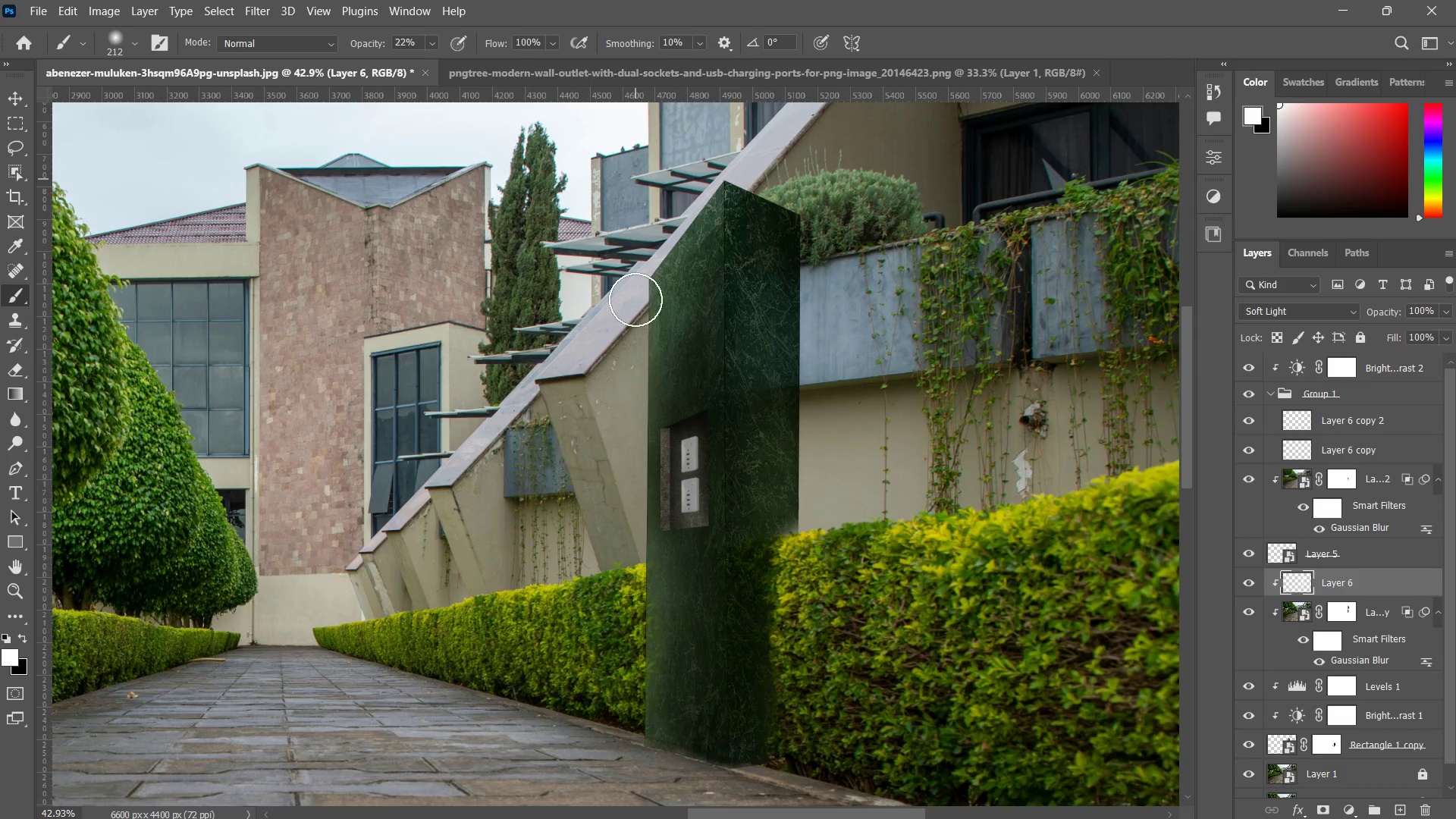 
left_click_drag(start_coordinate=[635, 235], to_coordinate=[637, 344])
 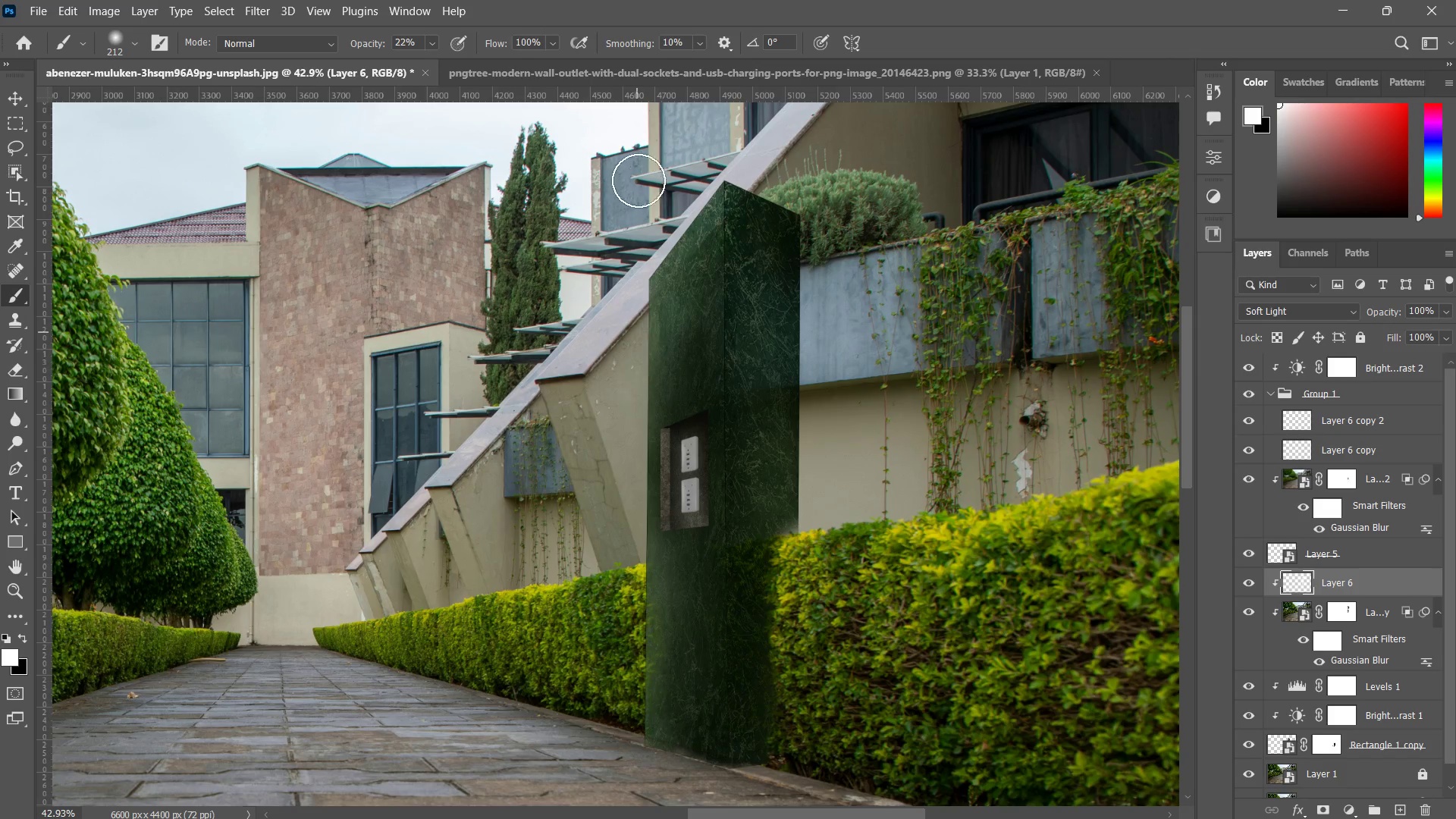 
left_click_drag(start_coordinate=[638, 190], to_coordinate=[641, 220])
 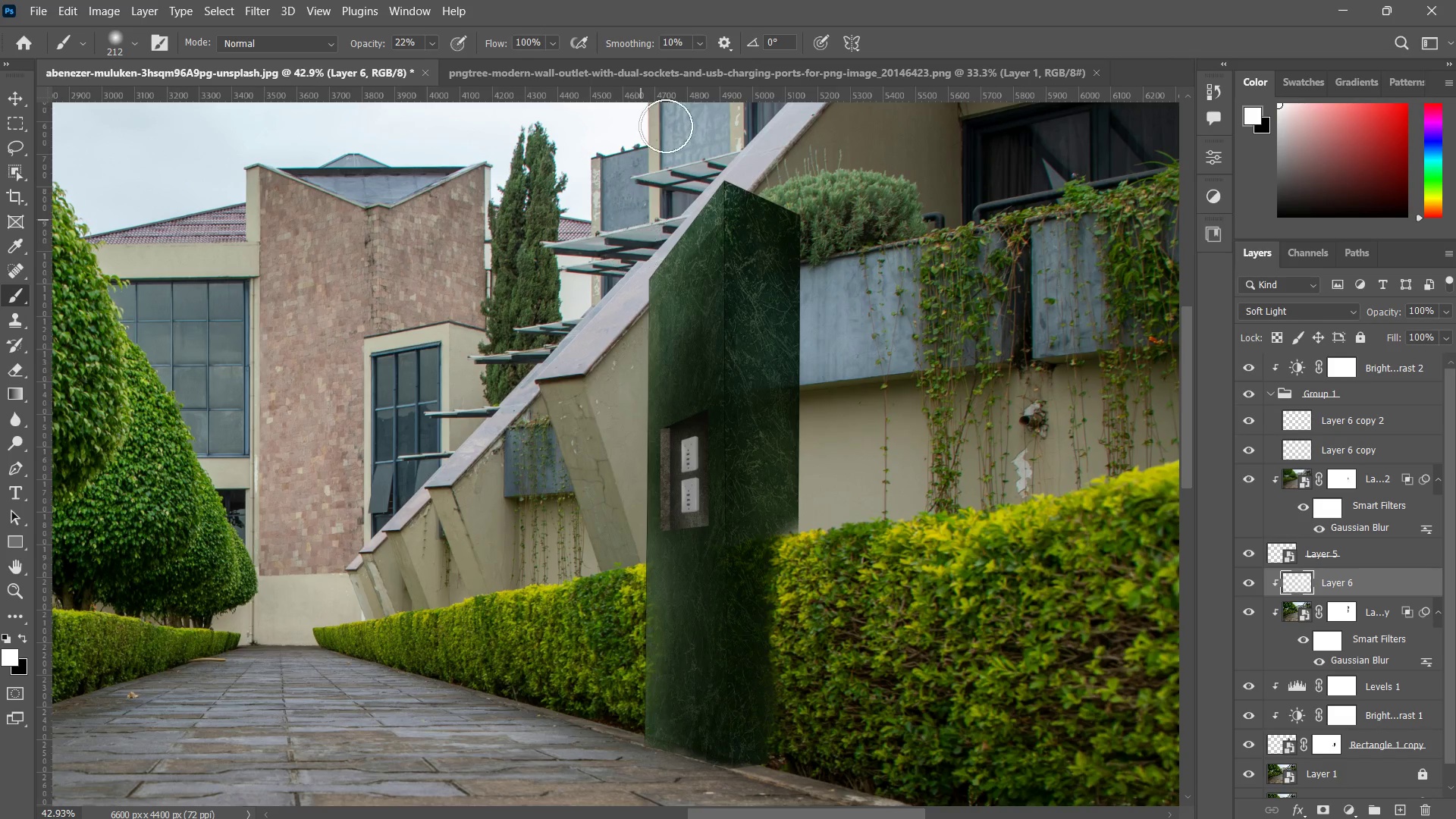 
left_click_drag(start_coordinate=[661, 151], to_coordinate=[670, 161])
 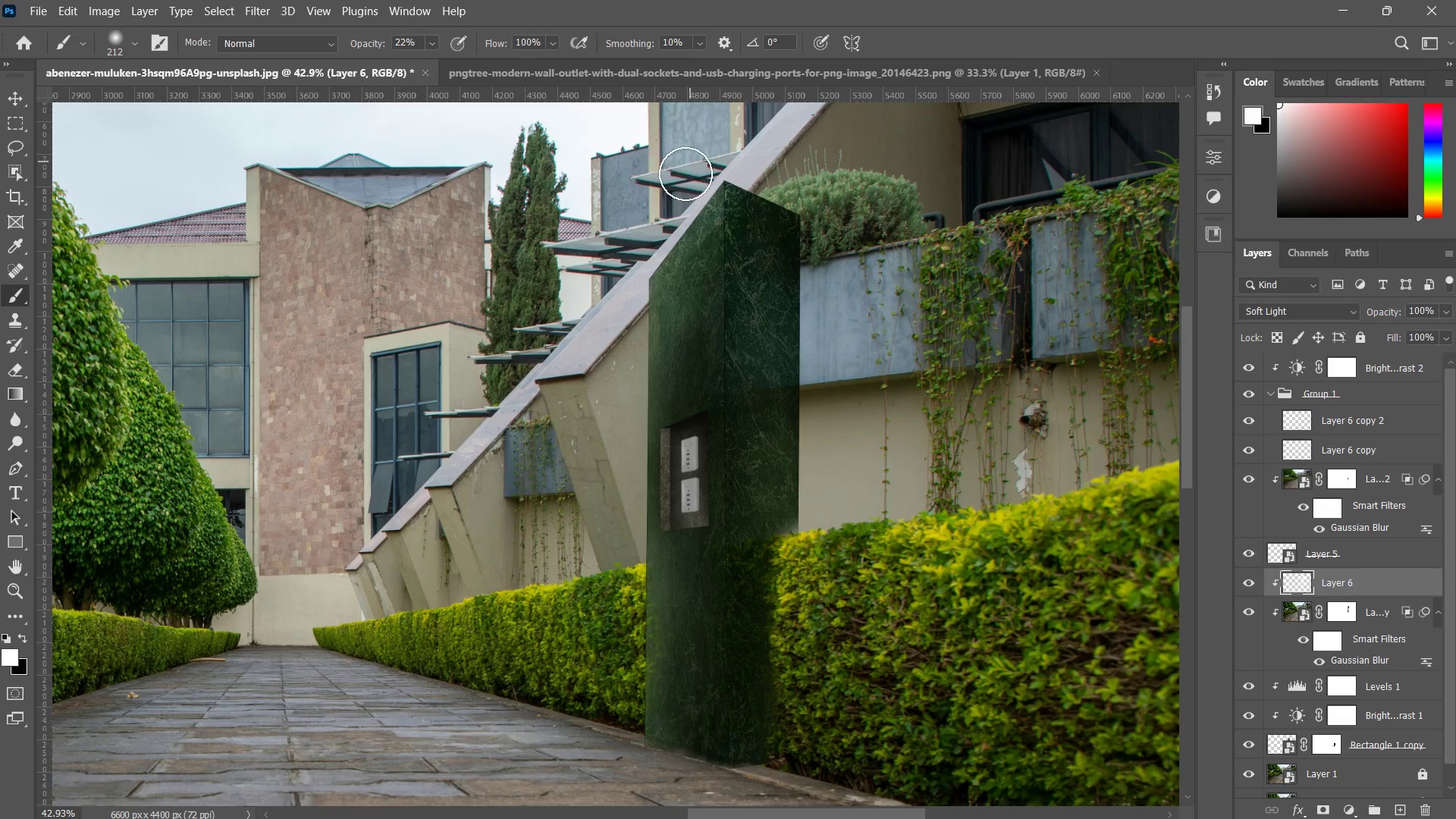 
left_click_drag(start_coordinate=[695, 141], to_coordinate=[673, 200])
 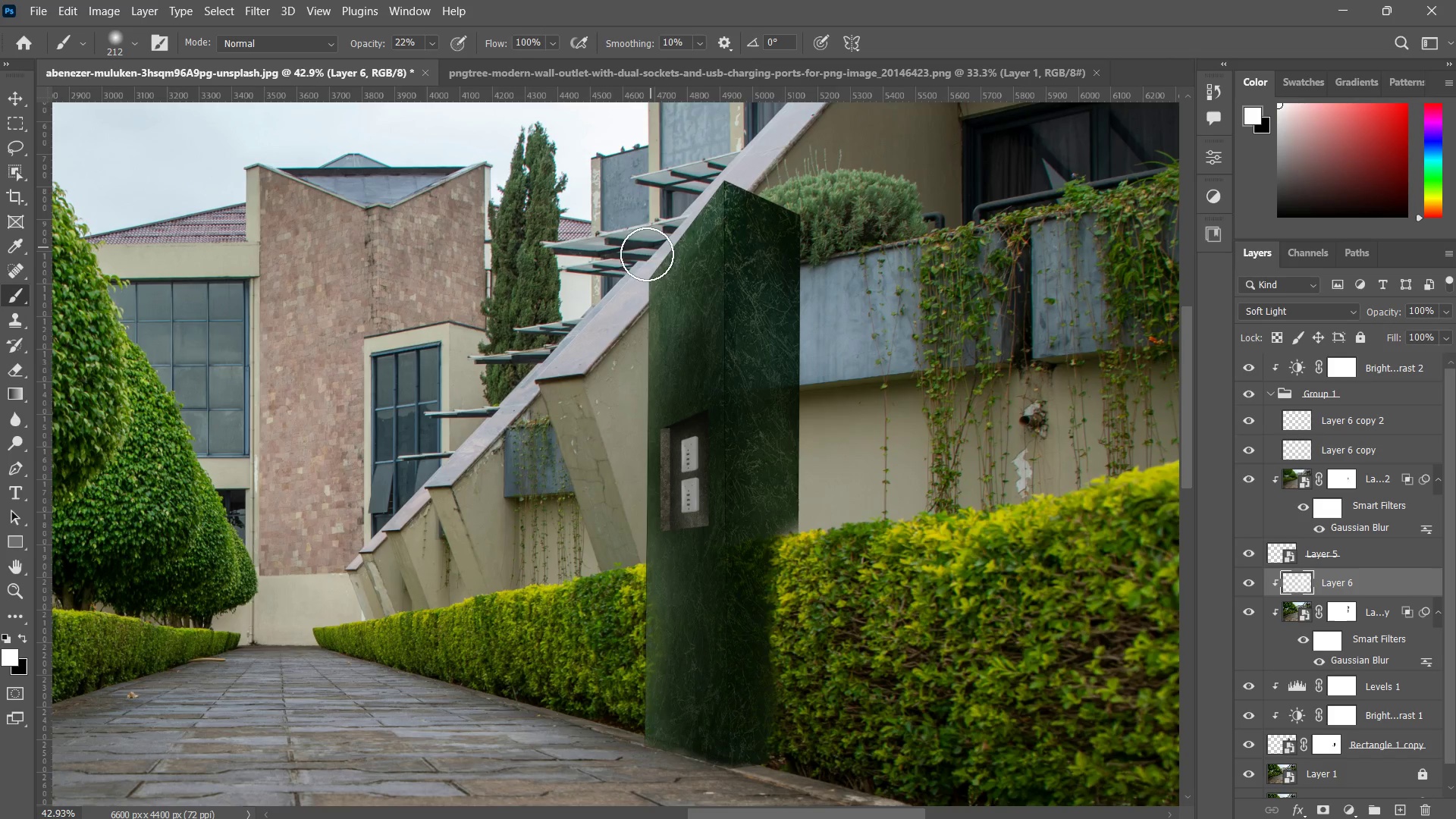 
left_click_drag(start_coordinate=[678, 196], to_coordinate=[648, 252])
 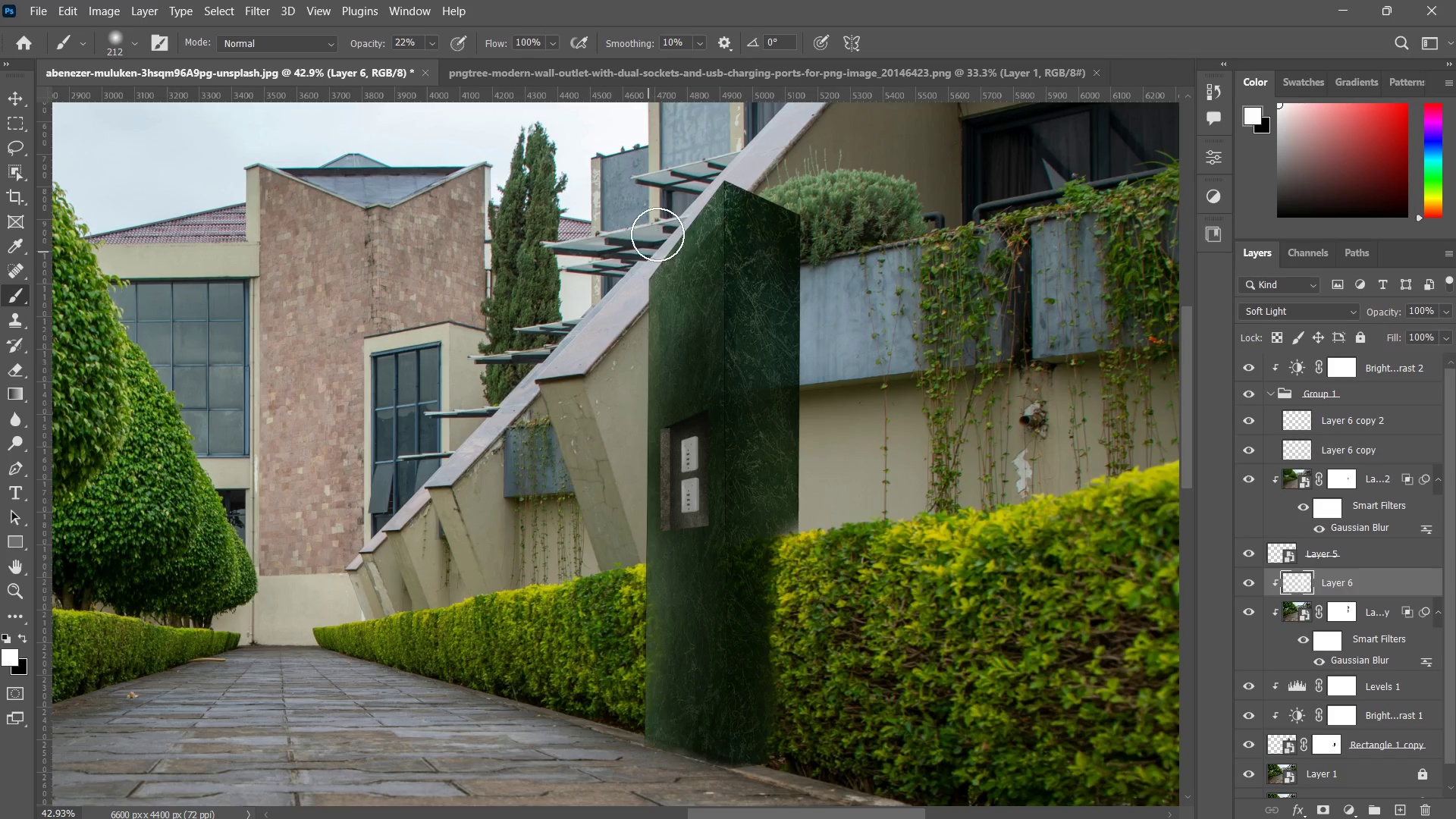 
left_click_drag(start_coordinate=[657, 234], to_coordinate=[583, 349])
 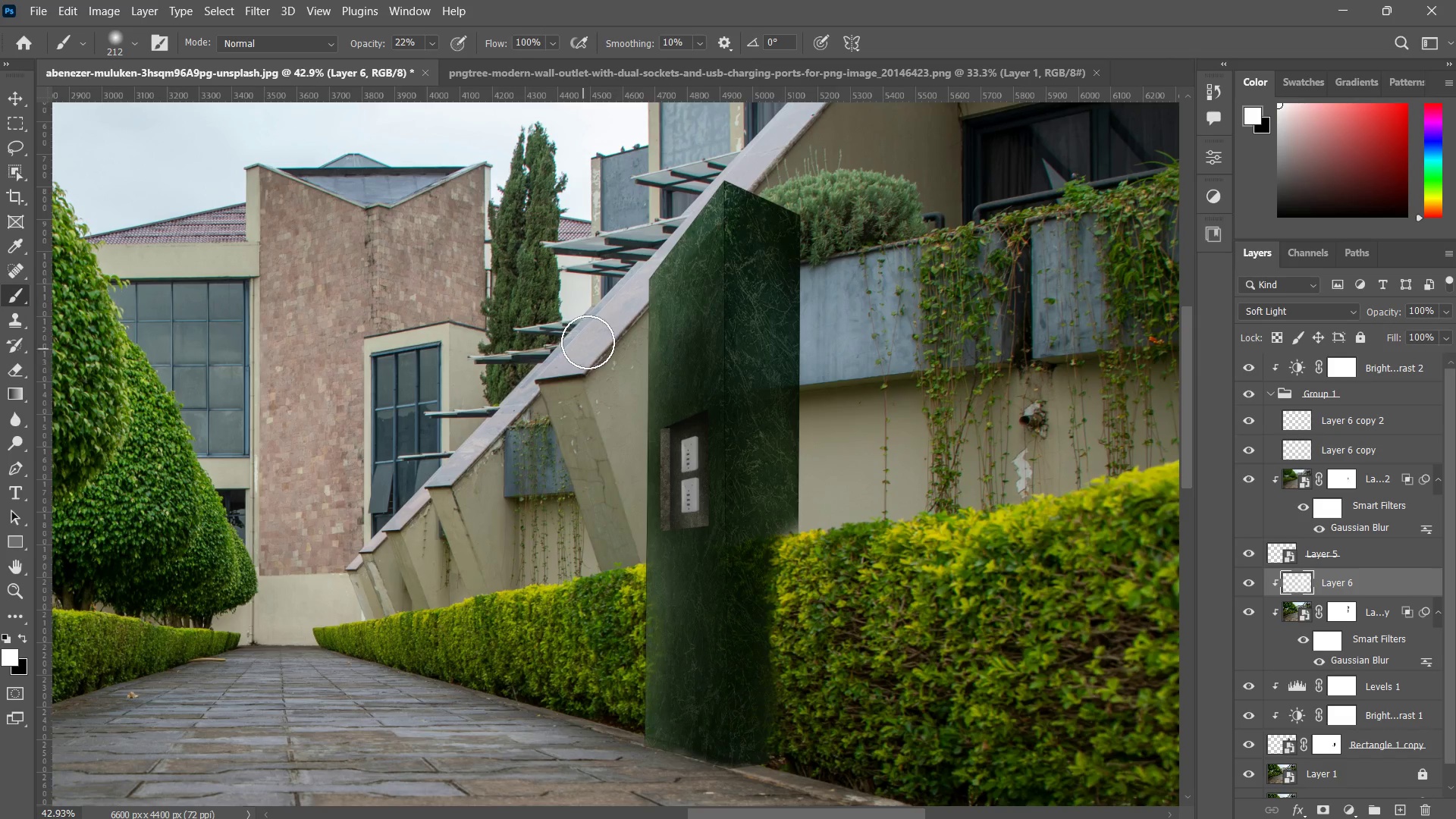 
left_click_drag(start_coordinate=[583, 349], to_coordinate=[588, 342])
 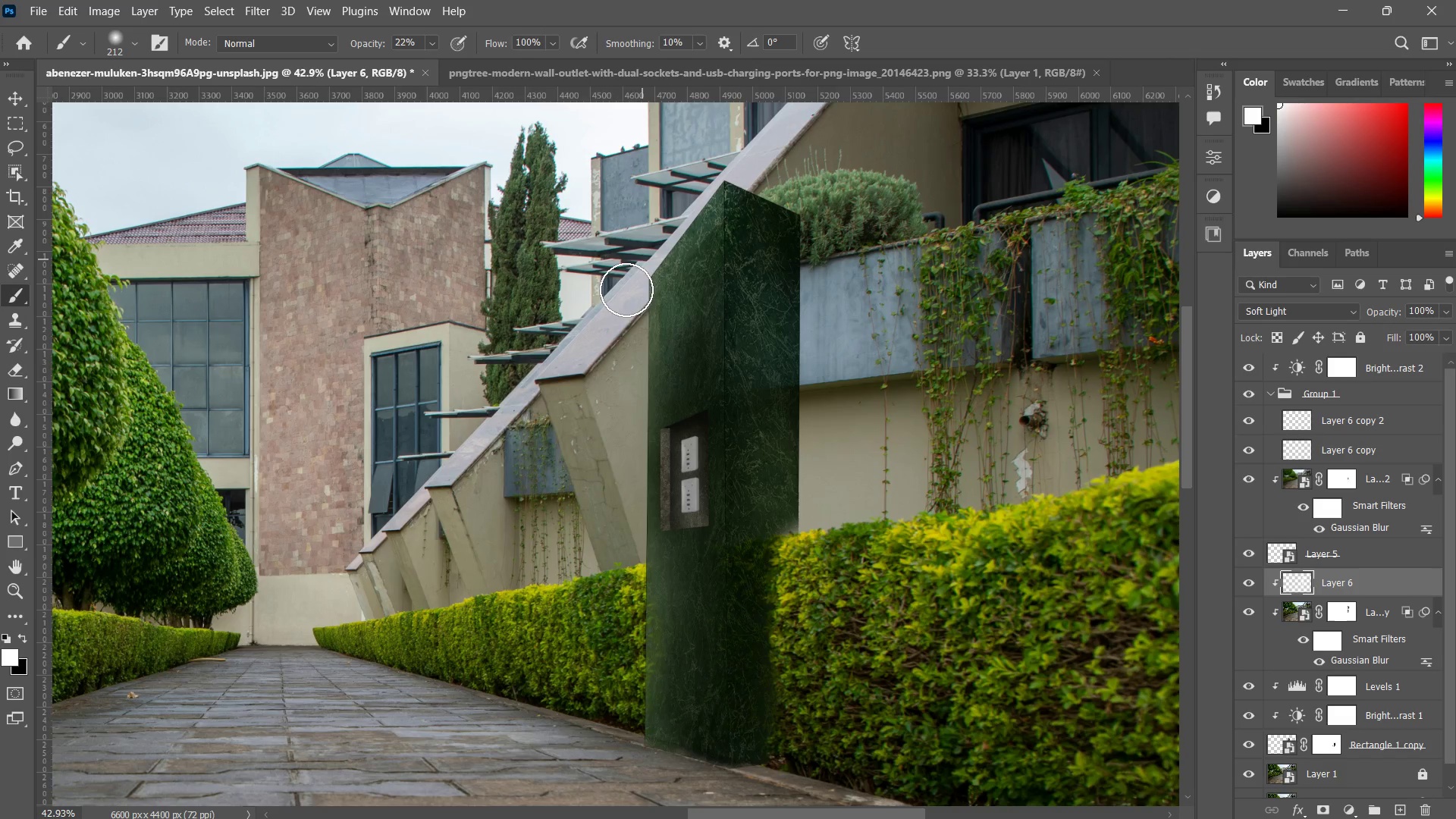 
left_click_drag(start_coordinate=[657, 234], to_coordinate=[528, 464])
 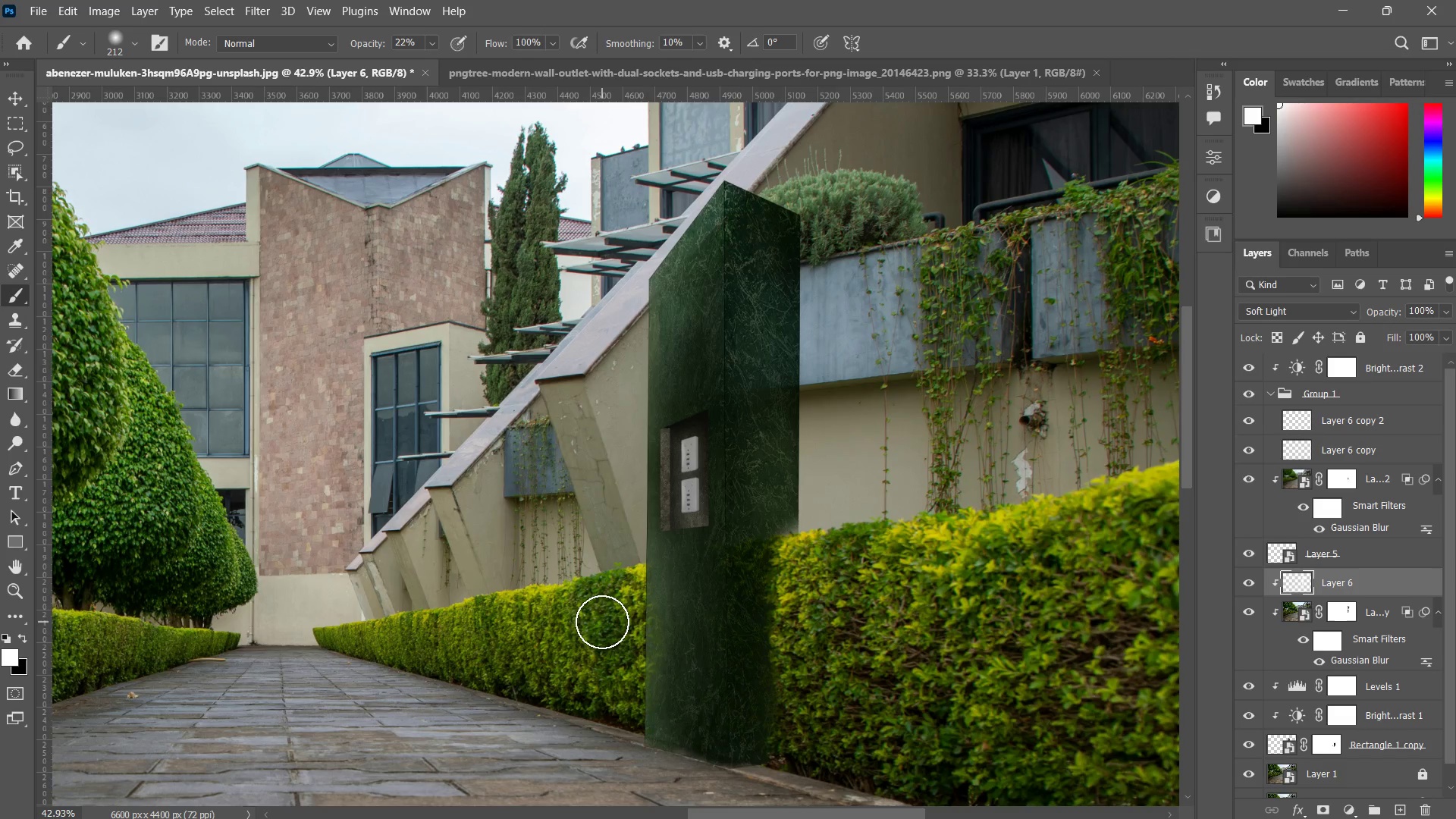 
key(Z)
 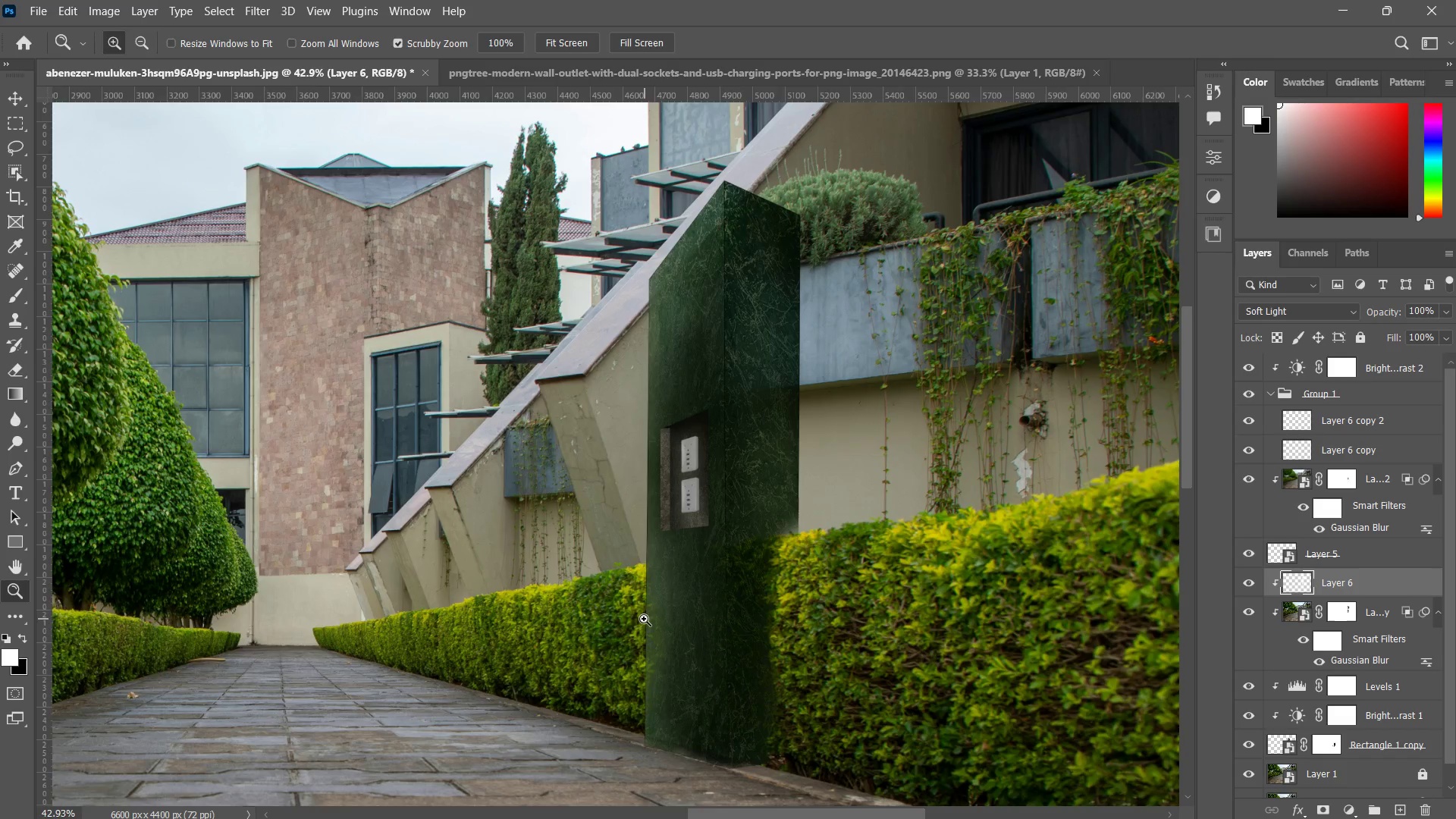 
left_click_drag(start_coordinate=[644, 619], to_coordinate=[701, 488])
 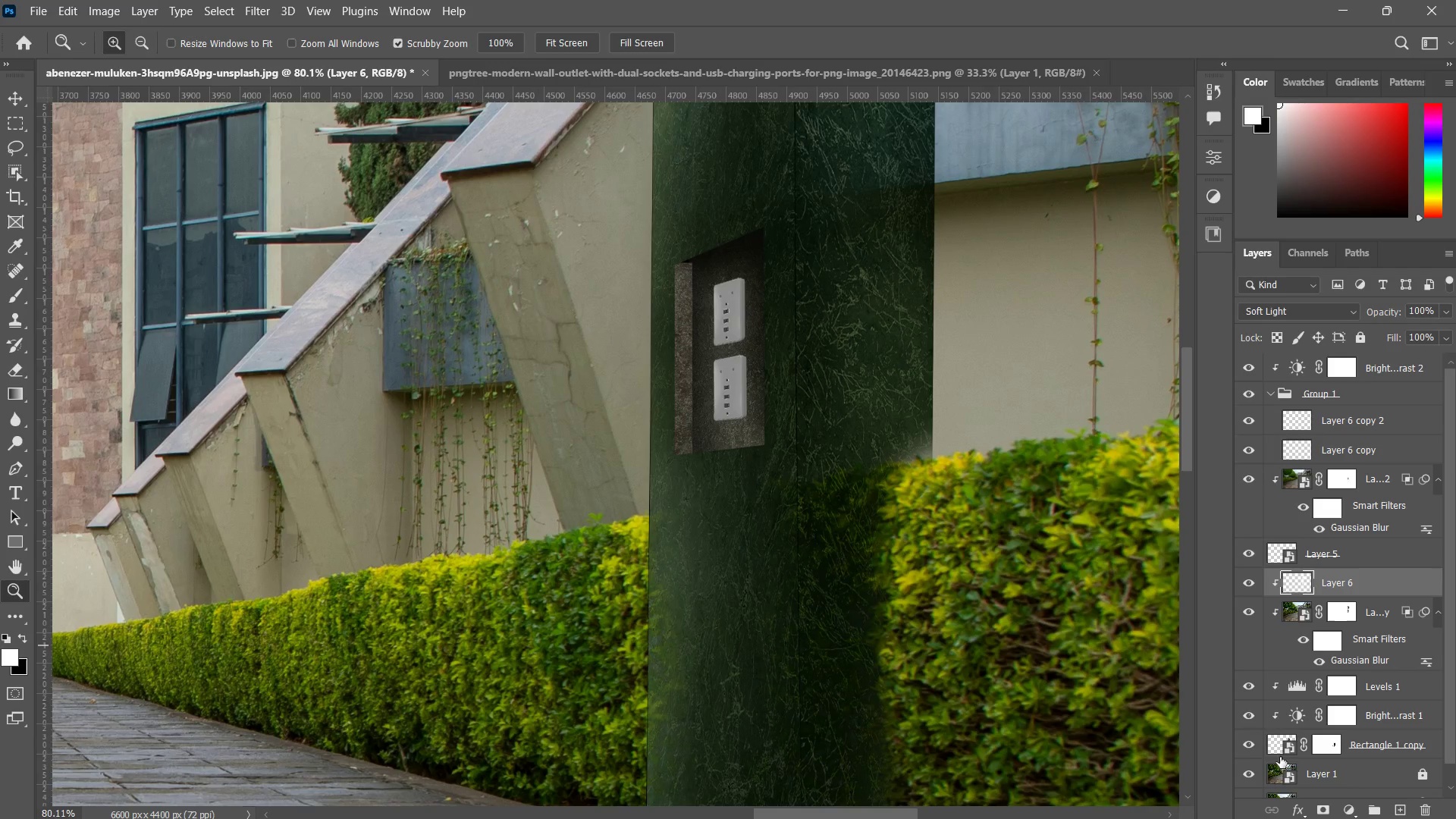 
left_click([1247, 748])
 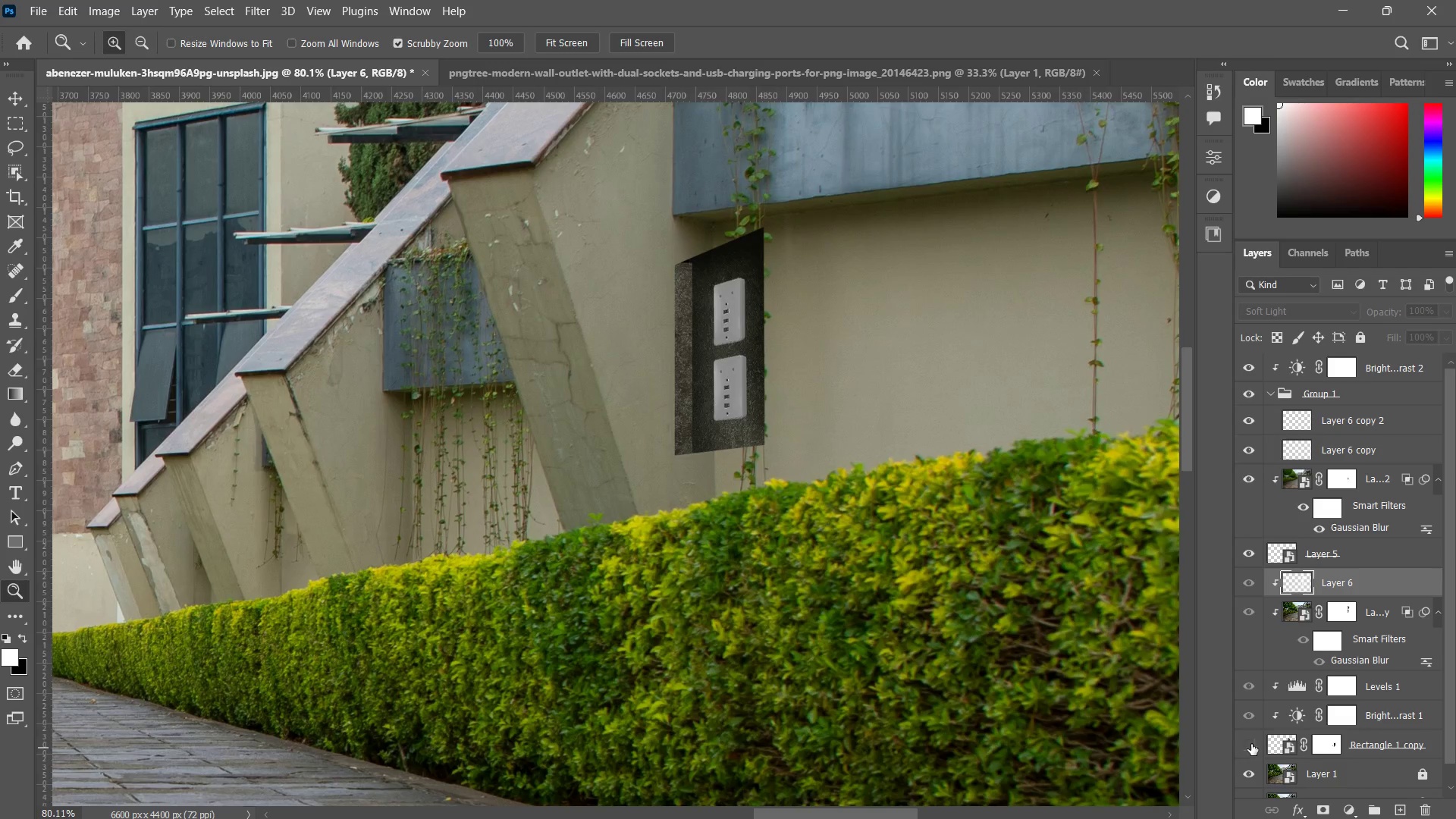 
left_click([1251, 744])
 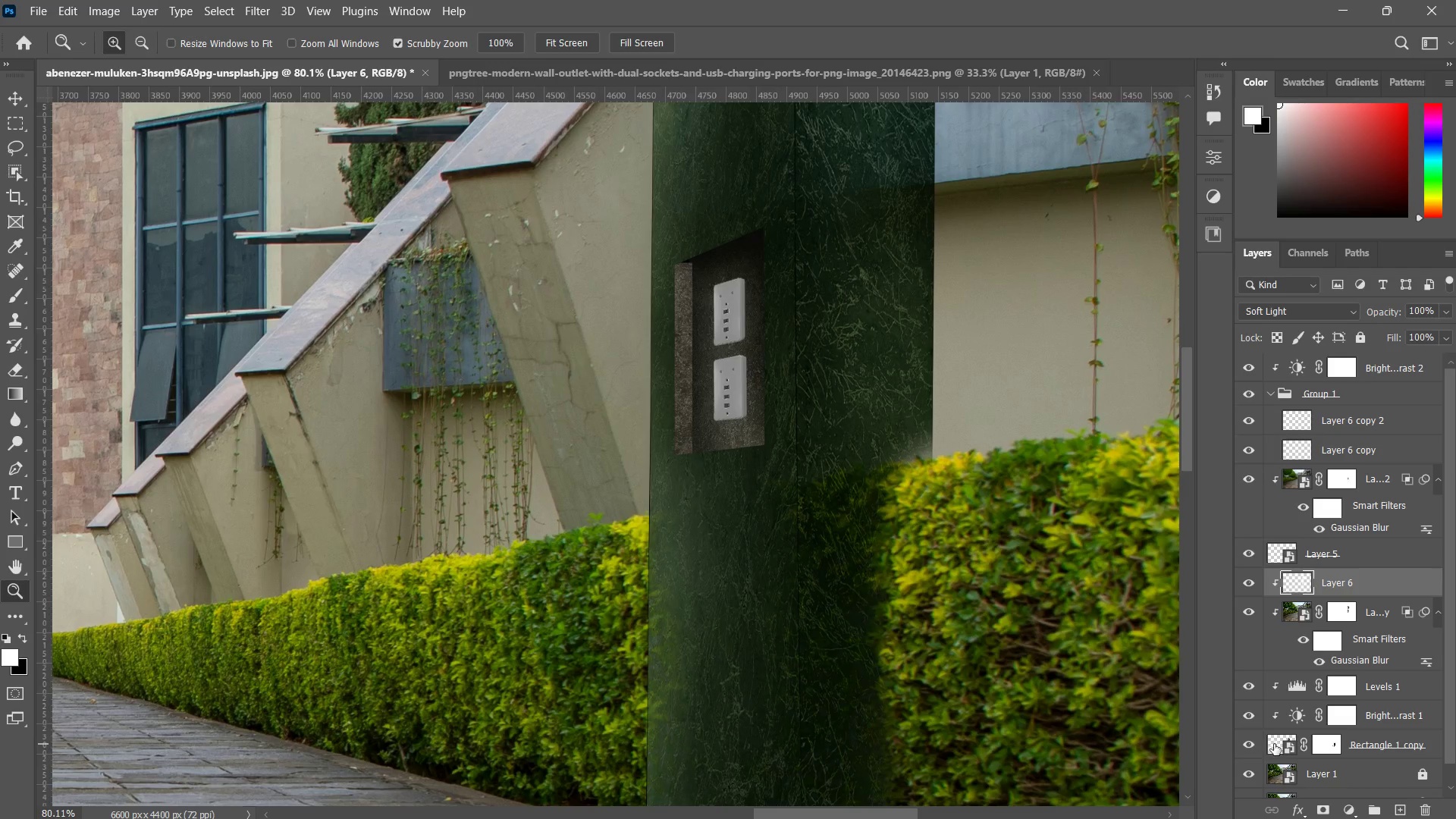 
left_click([1276, 743])
 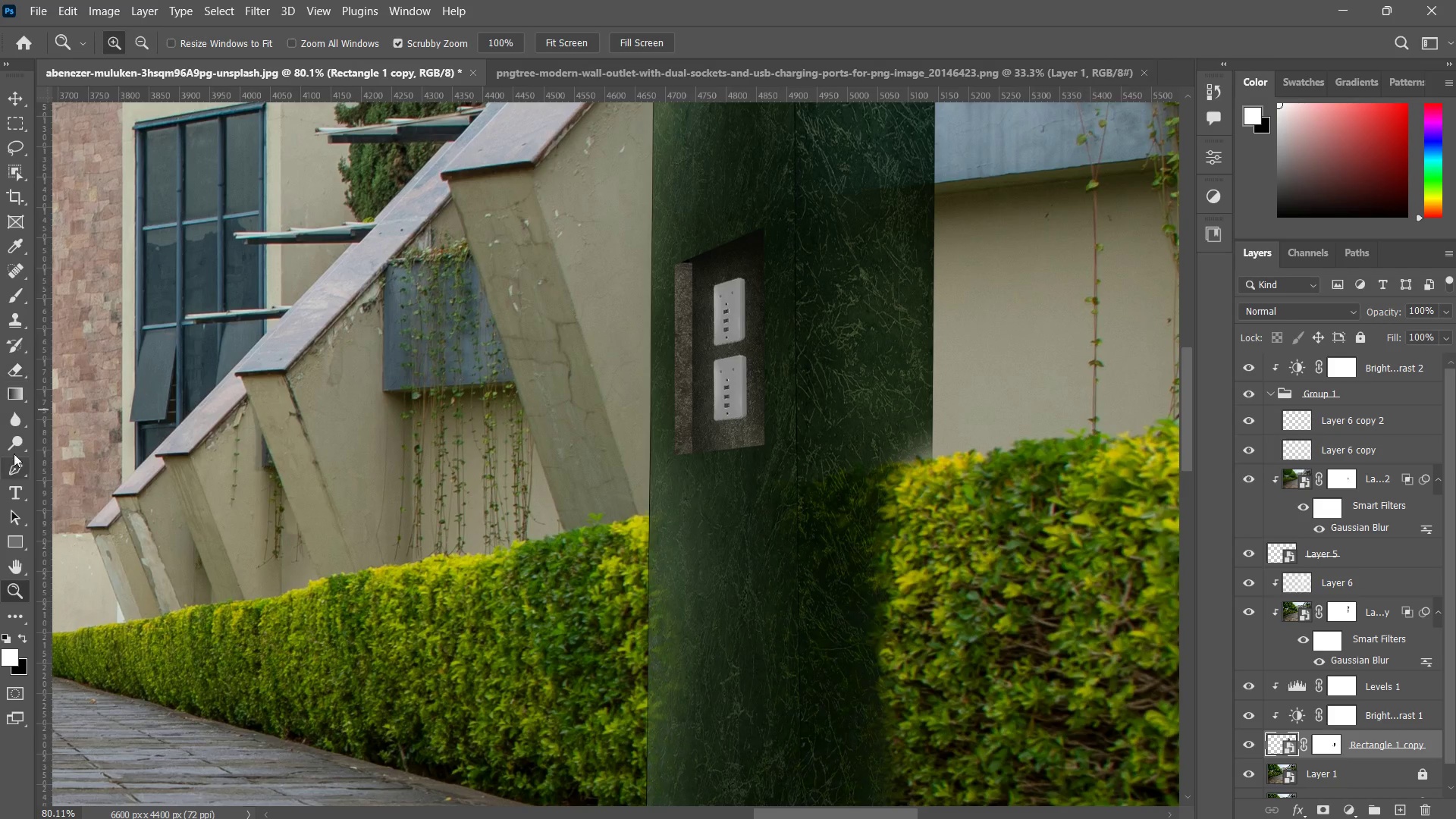 
left_click([19, 419])
 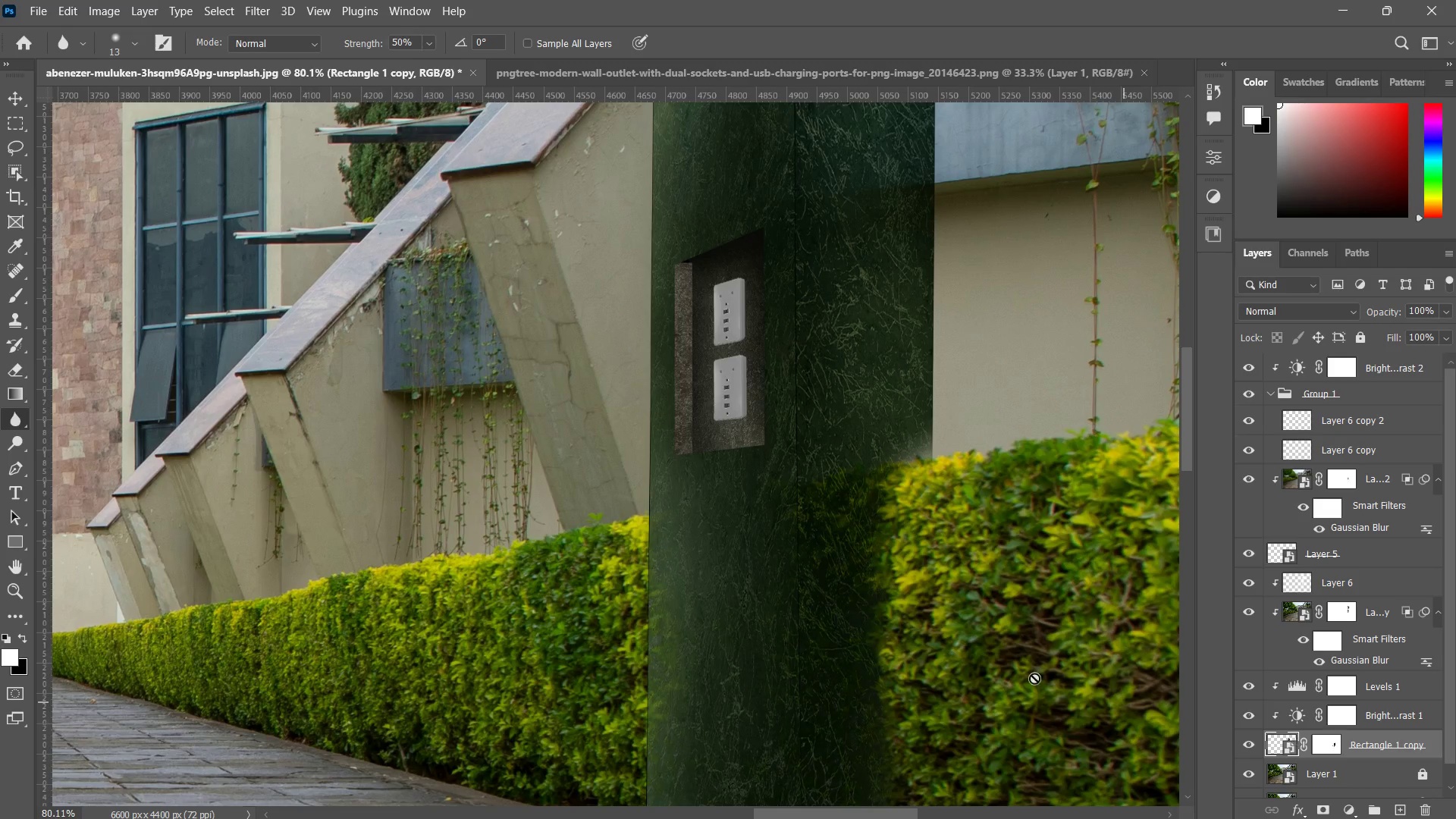 
double_click([663, 547])
 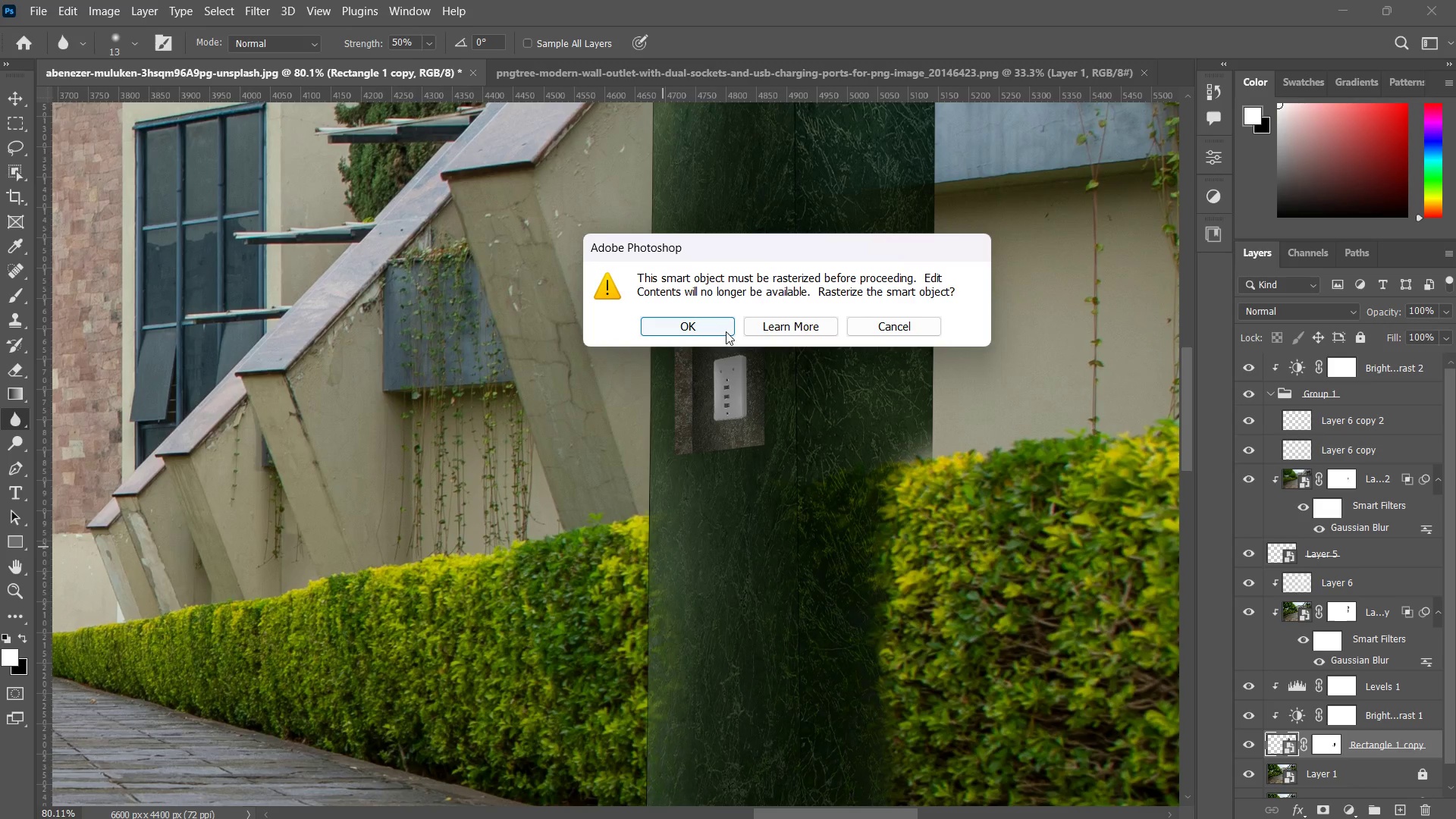 
left_click([926, 330])
 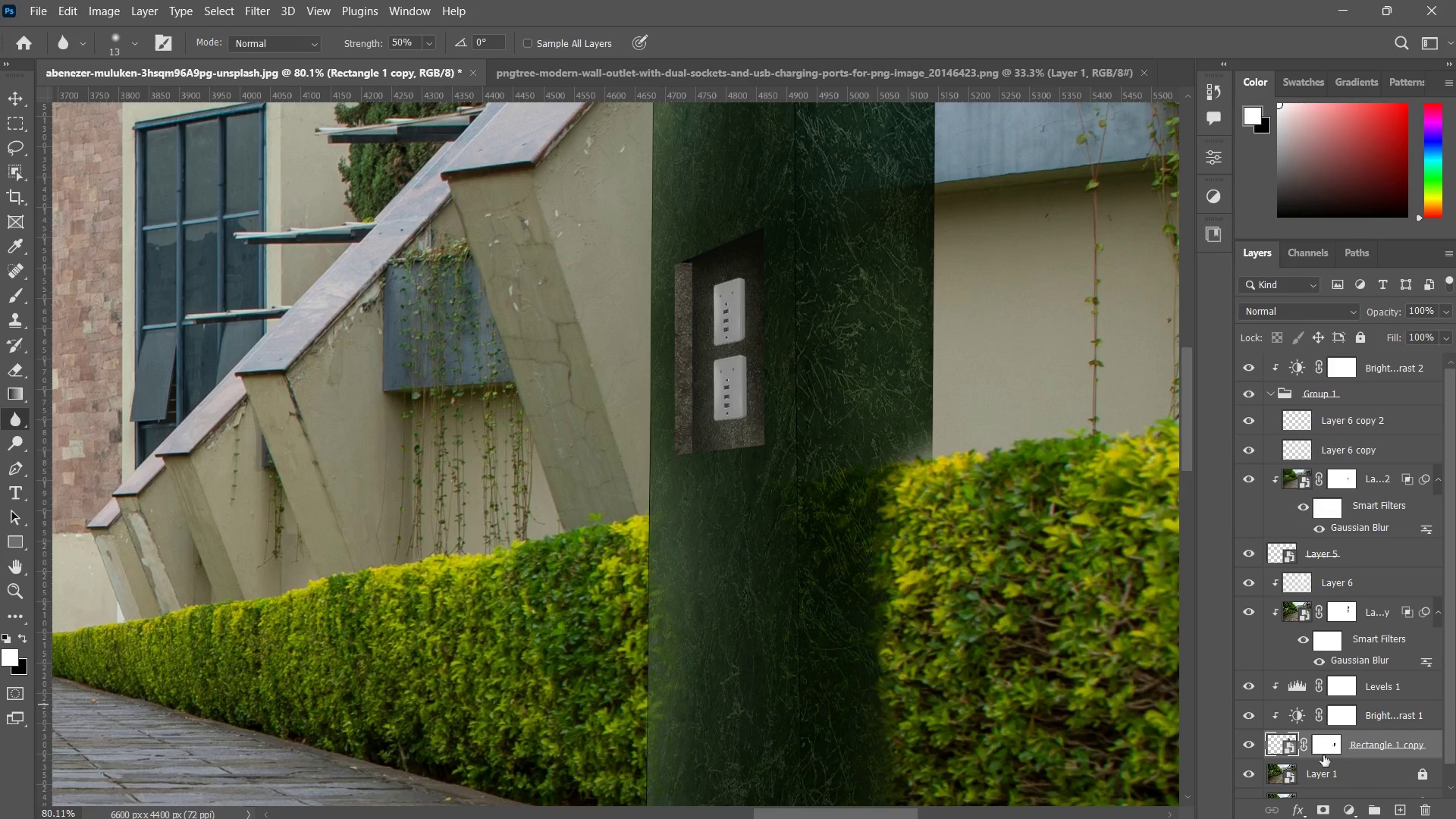 
wait(5.44)
 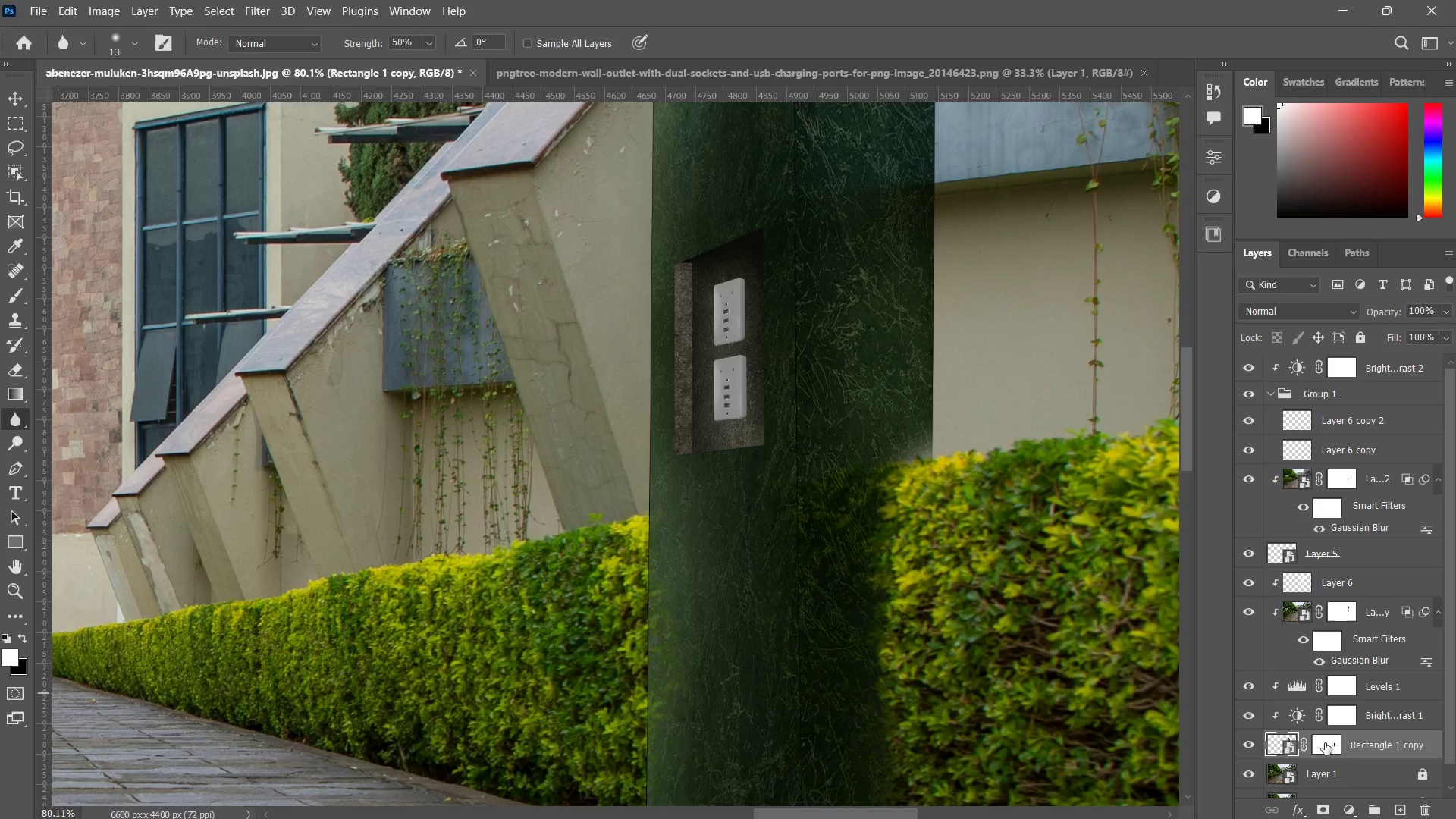 
double_click([1288, 750])
 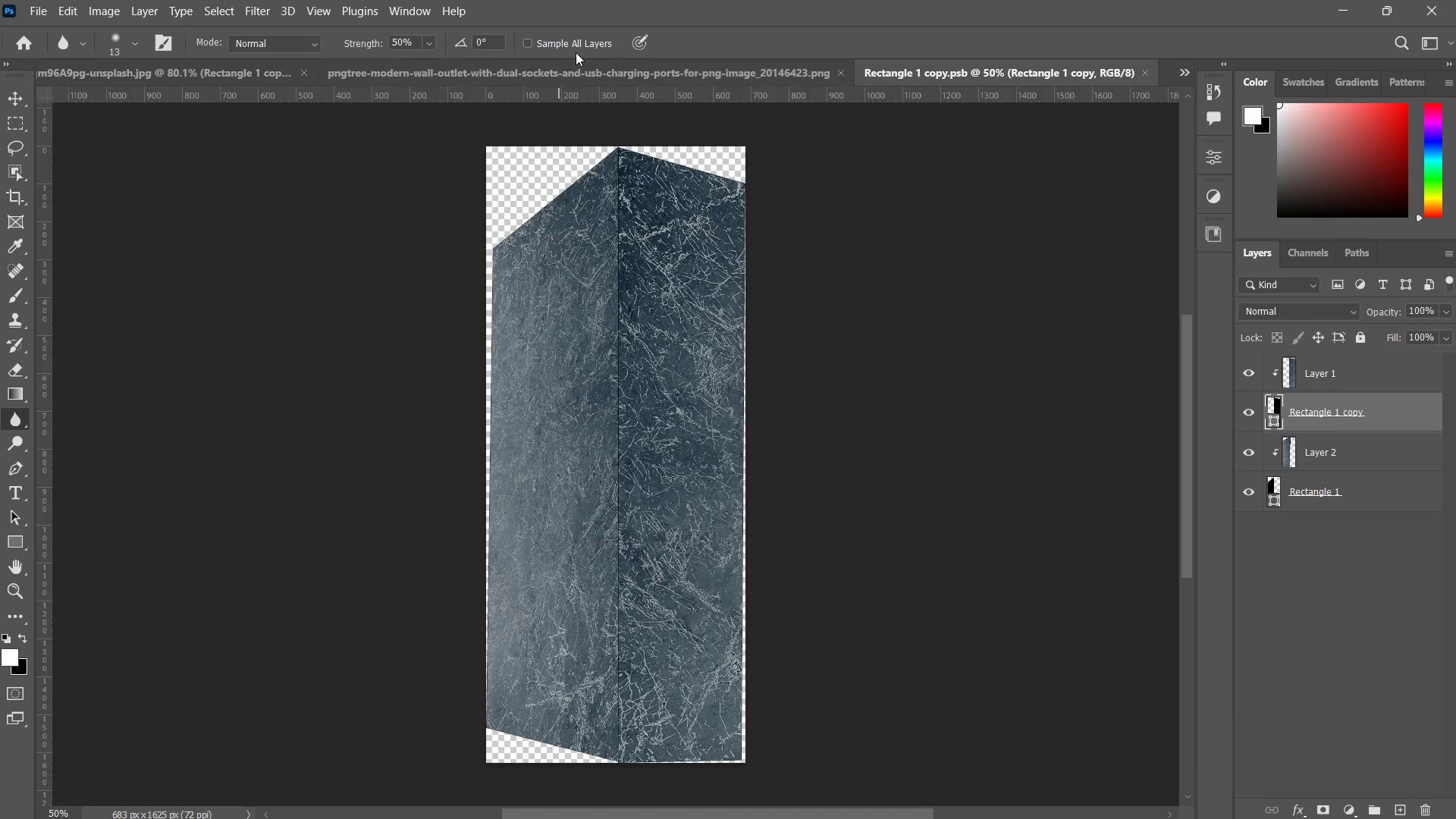 
left_click([581, 66])
 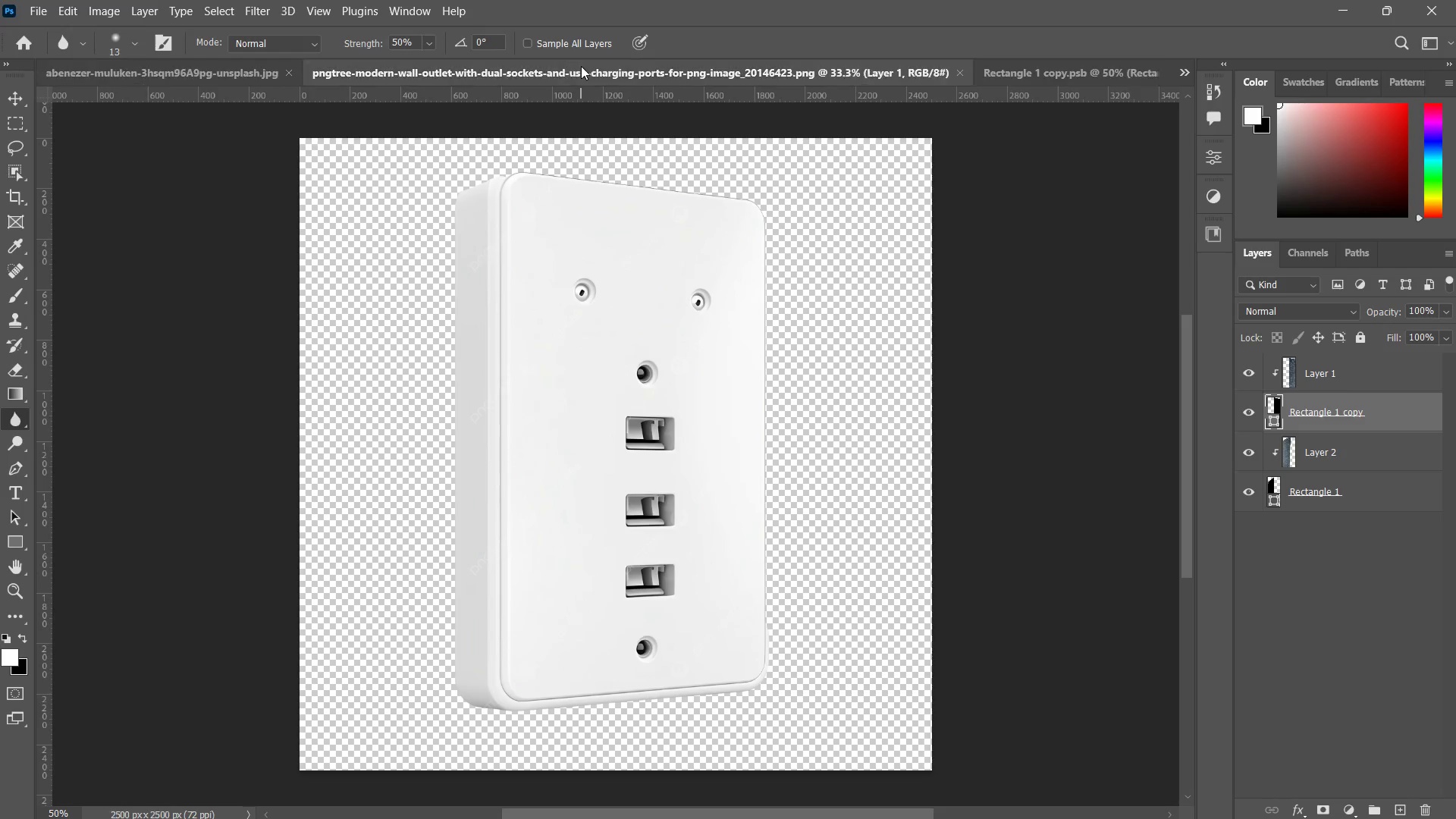 
key(Control+W)
 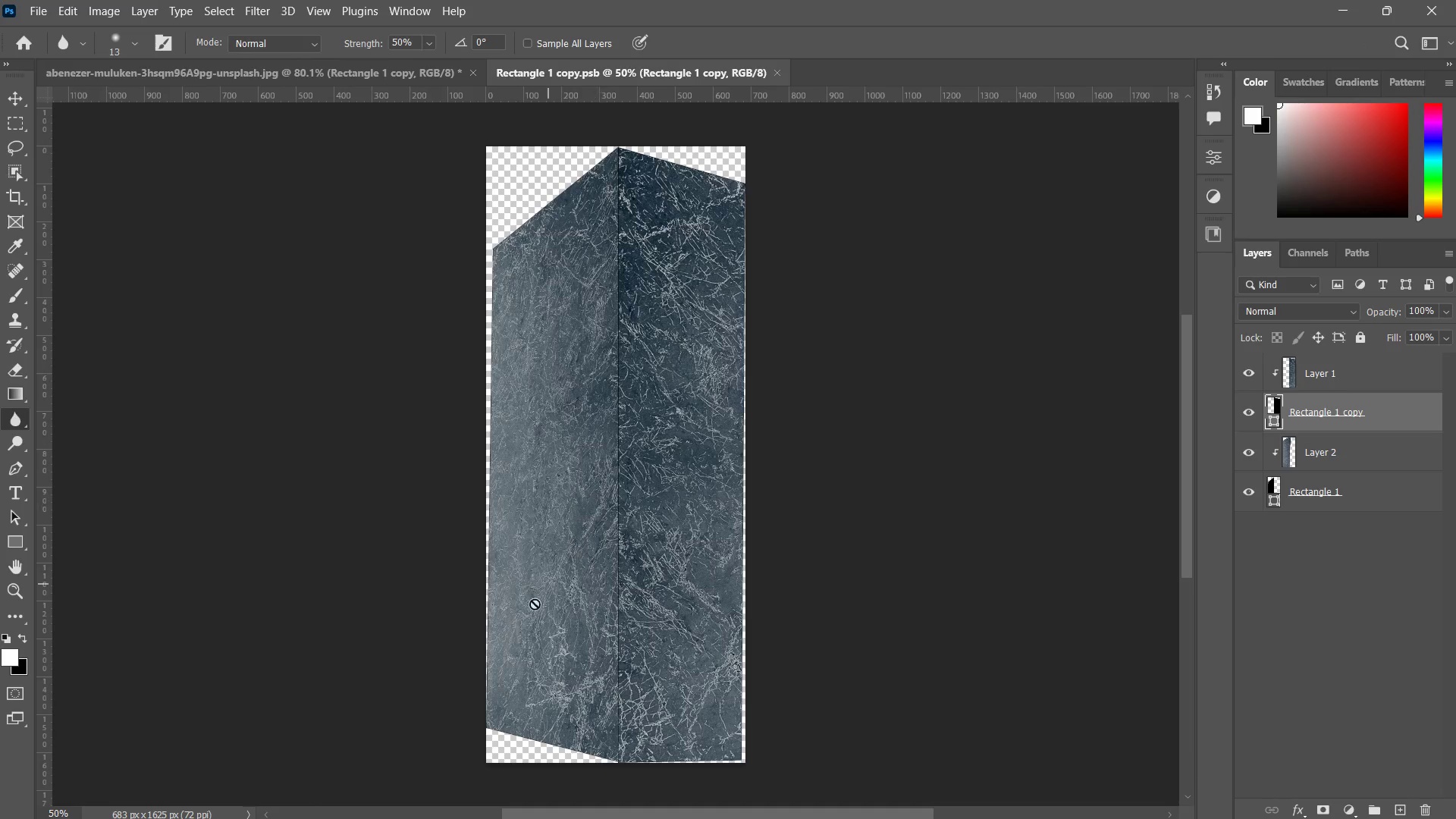 
type(zz)
 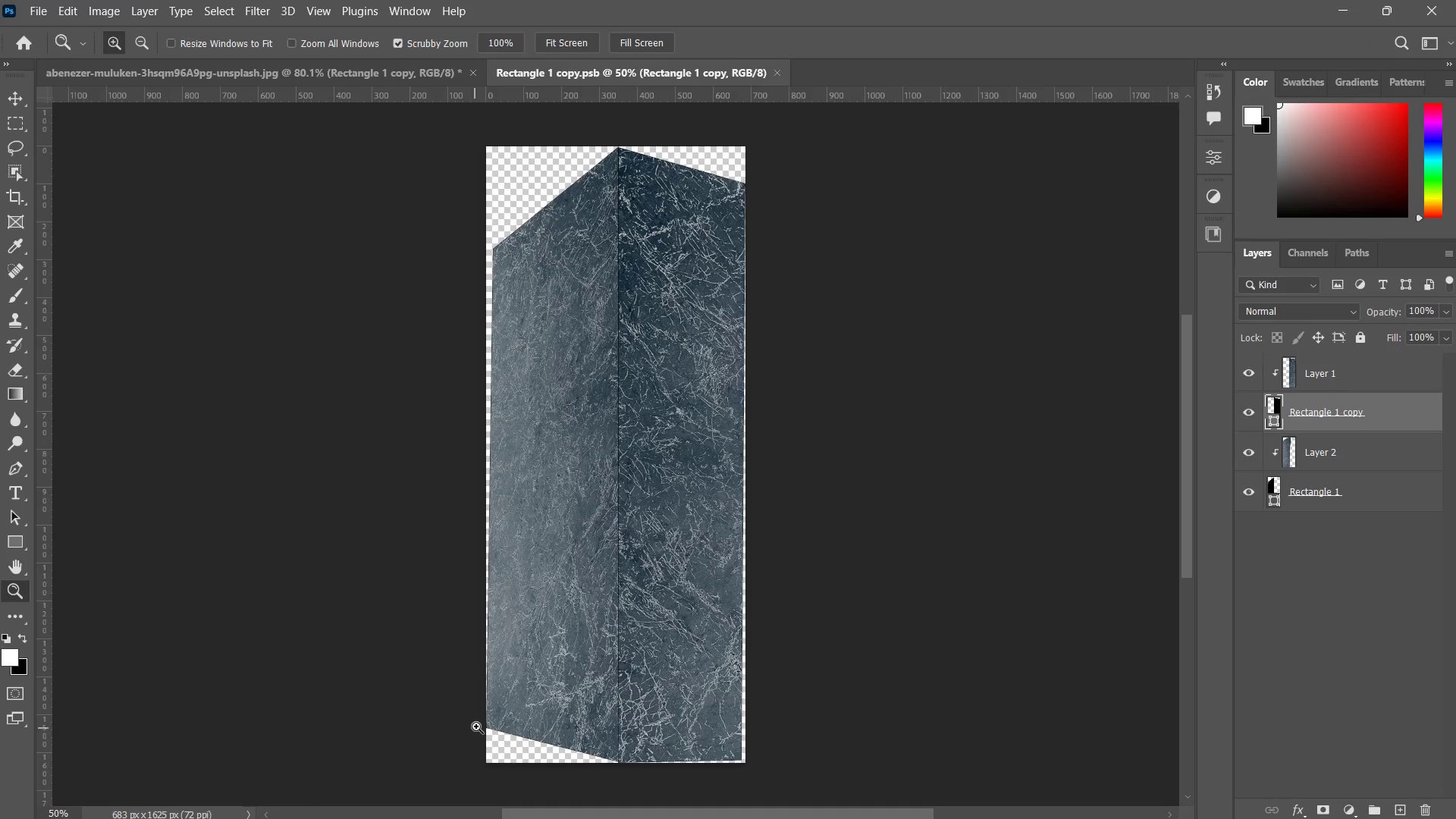 
left_click_drag(start_coordinate=[485, 720], to_coordinate=[534, 642])
 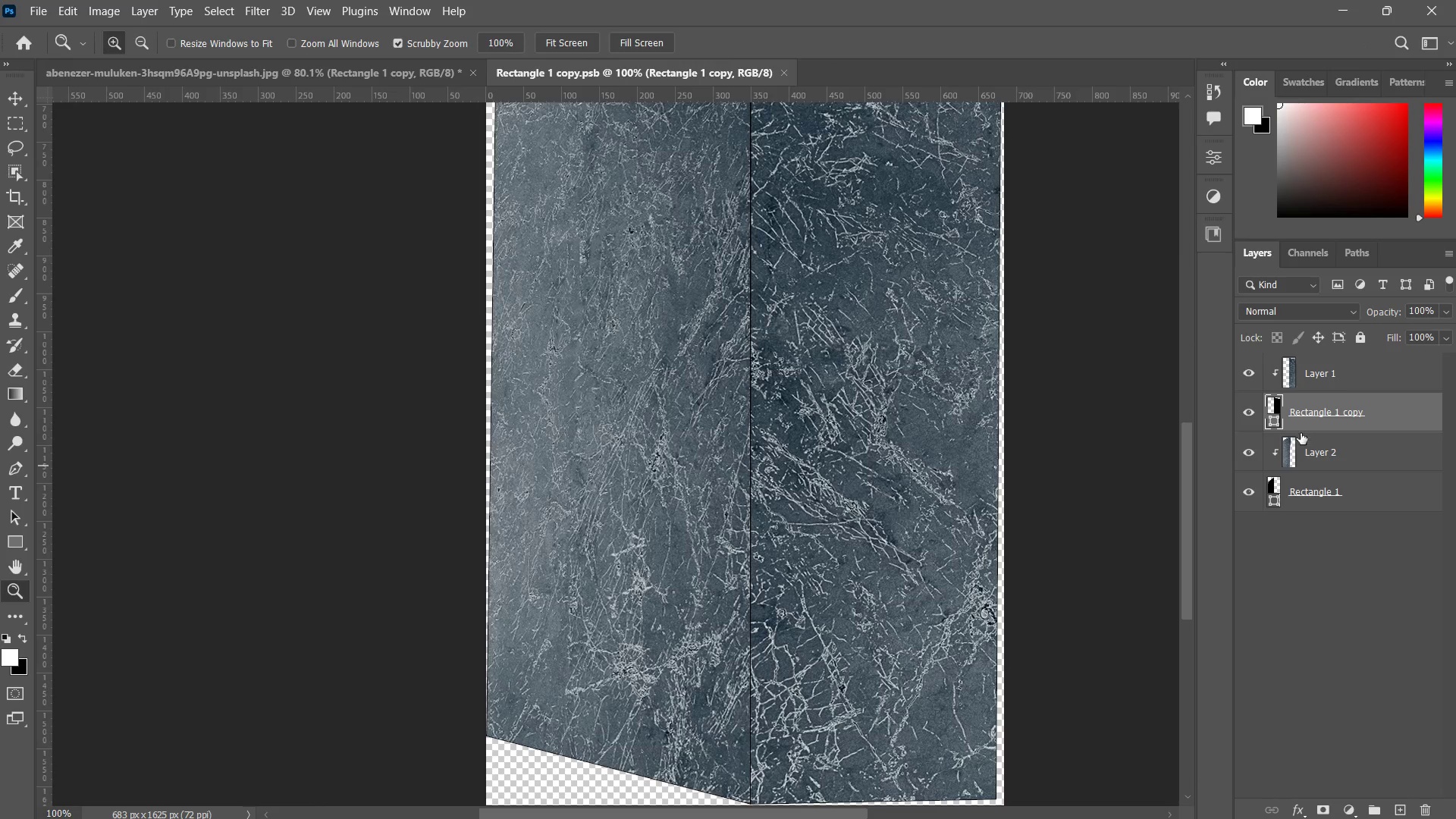 
left_click([1313, 415])
 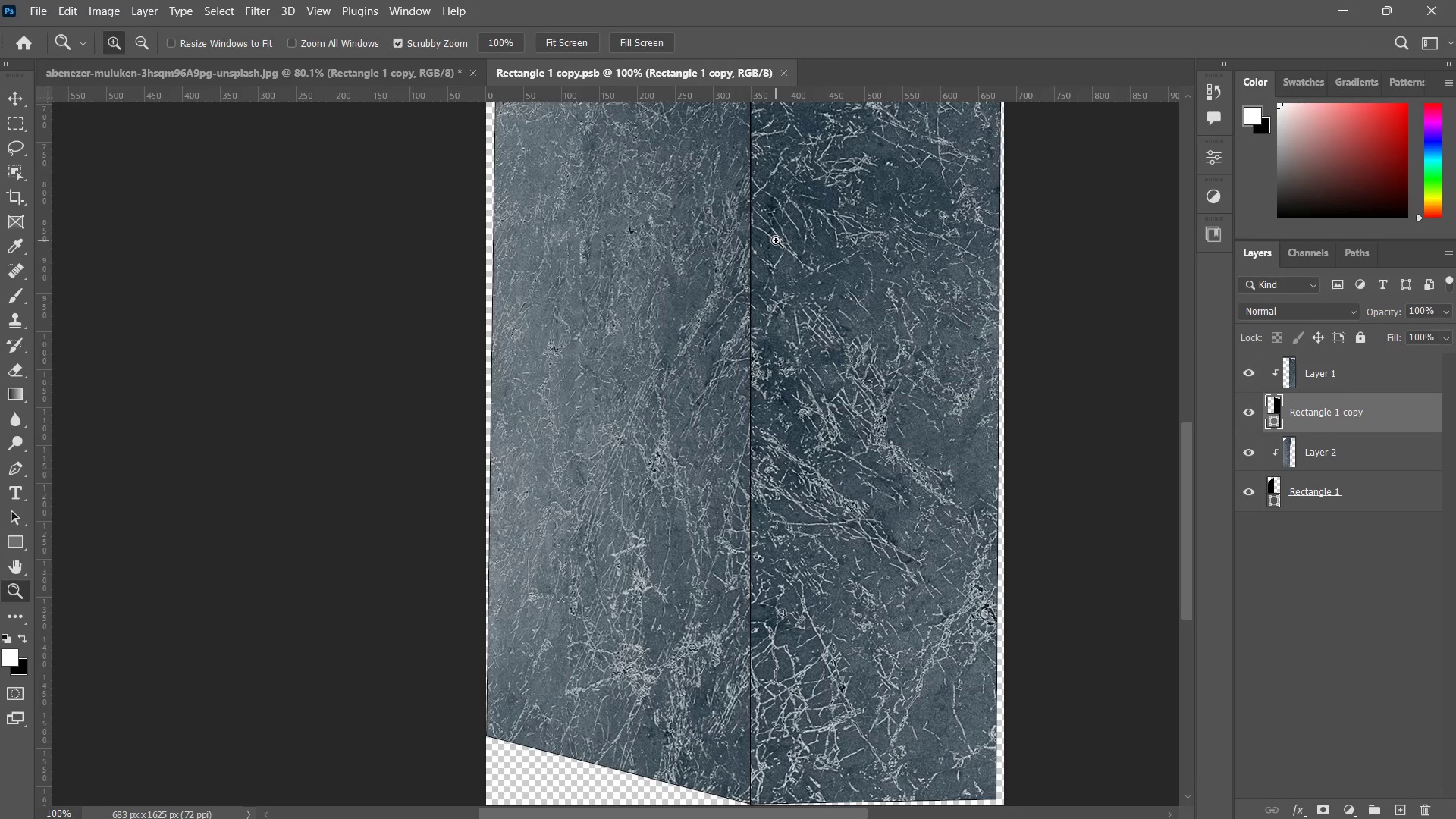 
key(U)
 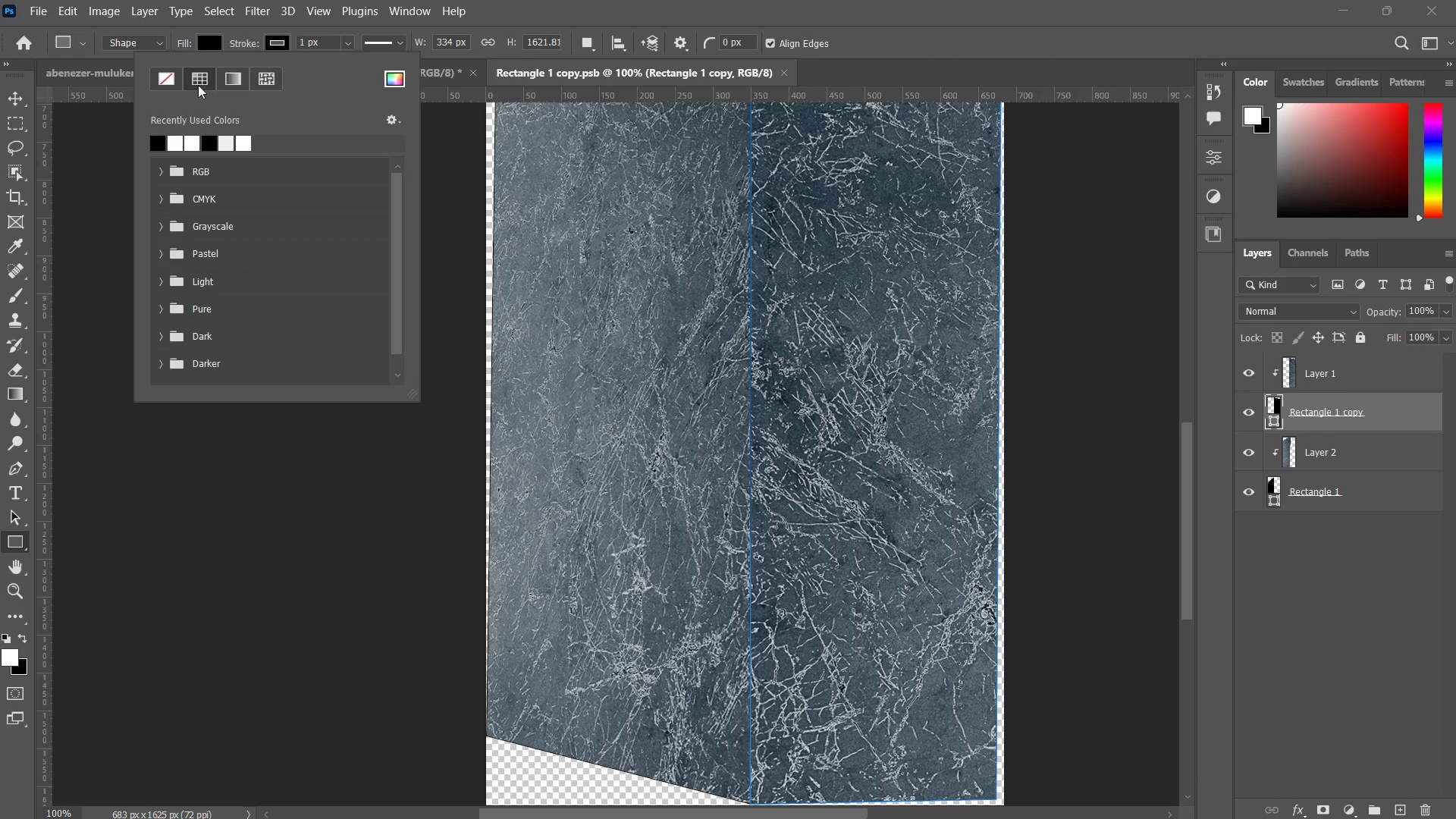 
left_click([164, 78])
 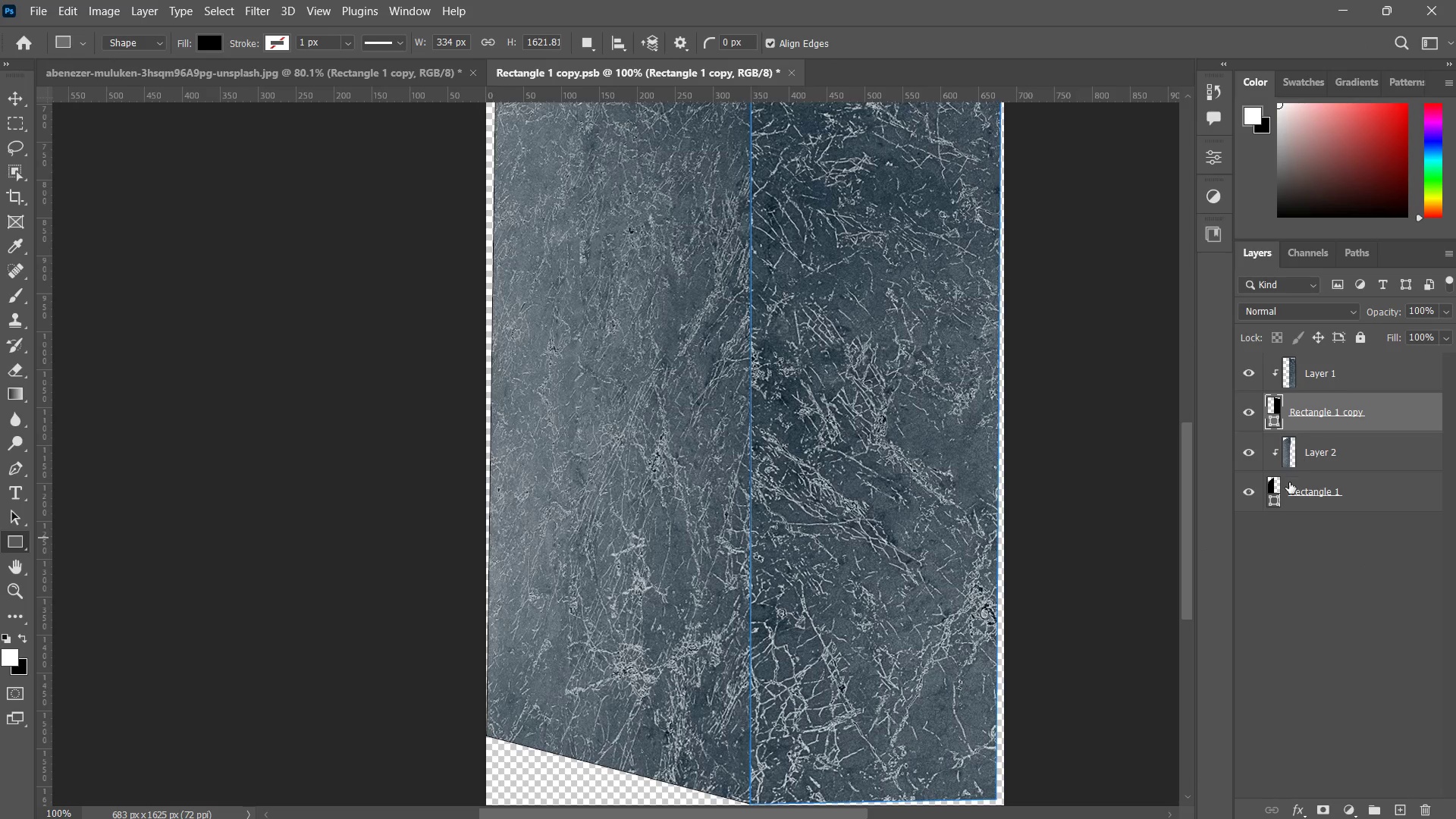 
left_click([1273, 486])
 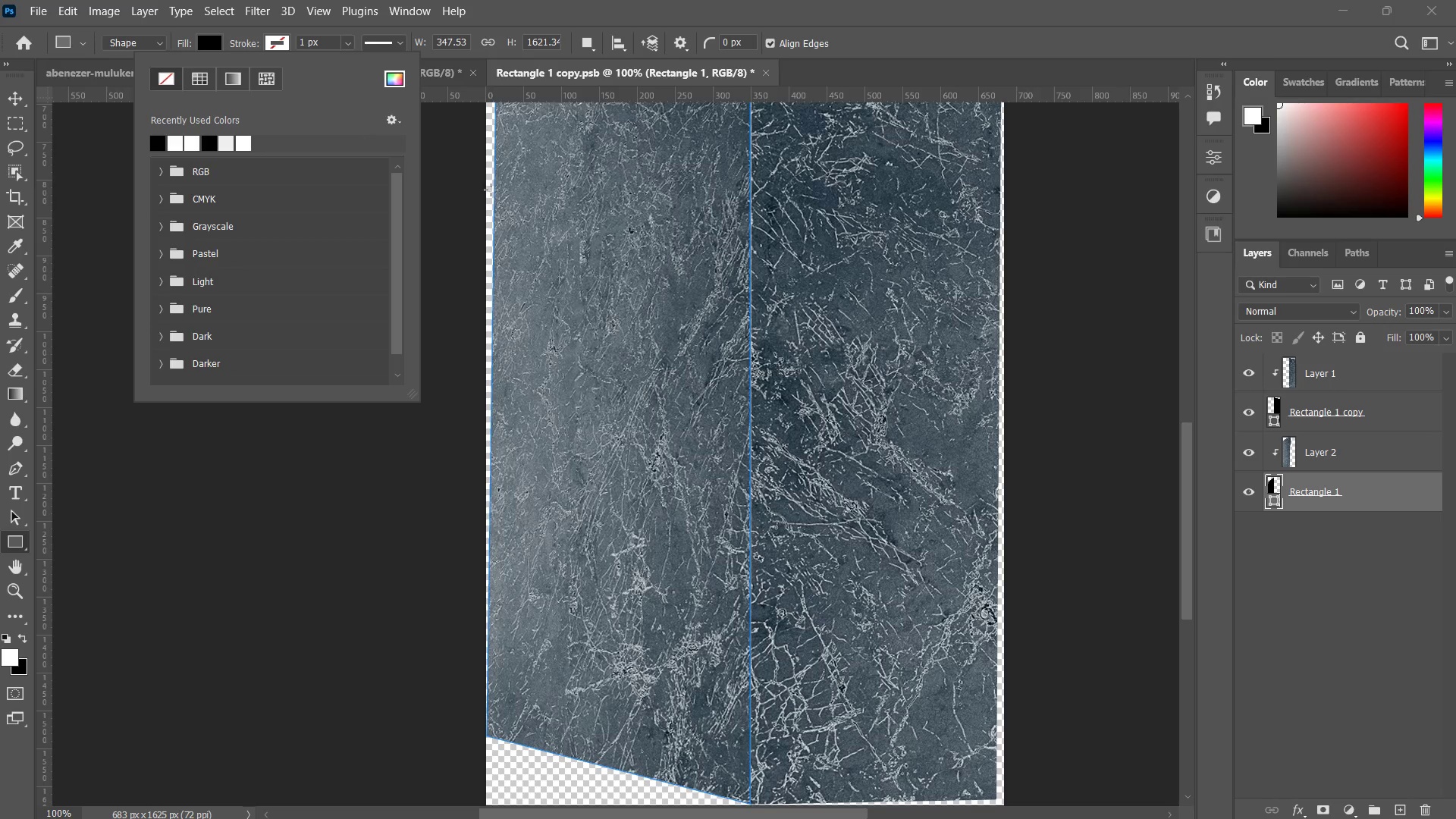 
key(Control+S)
 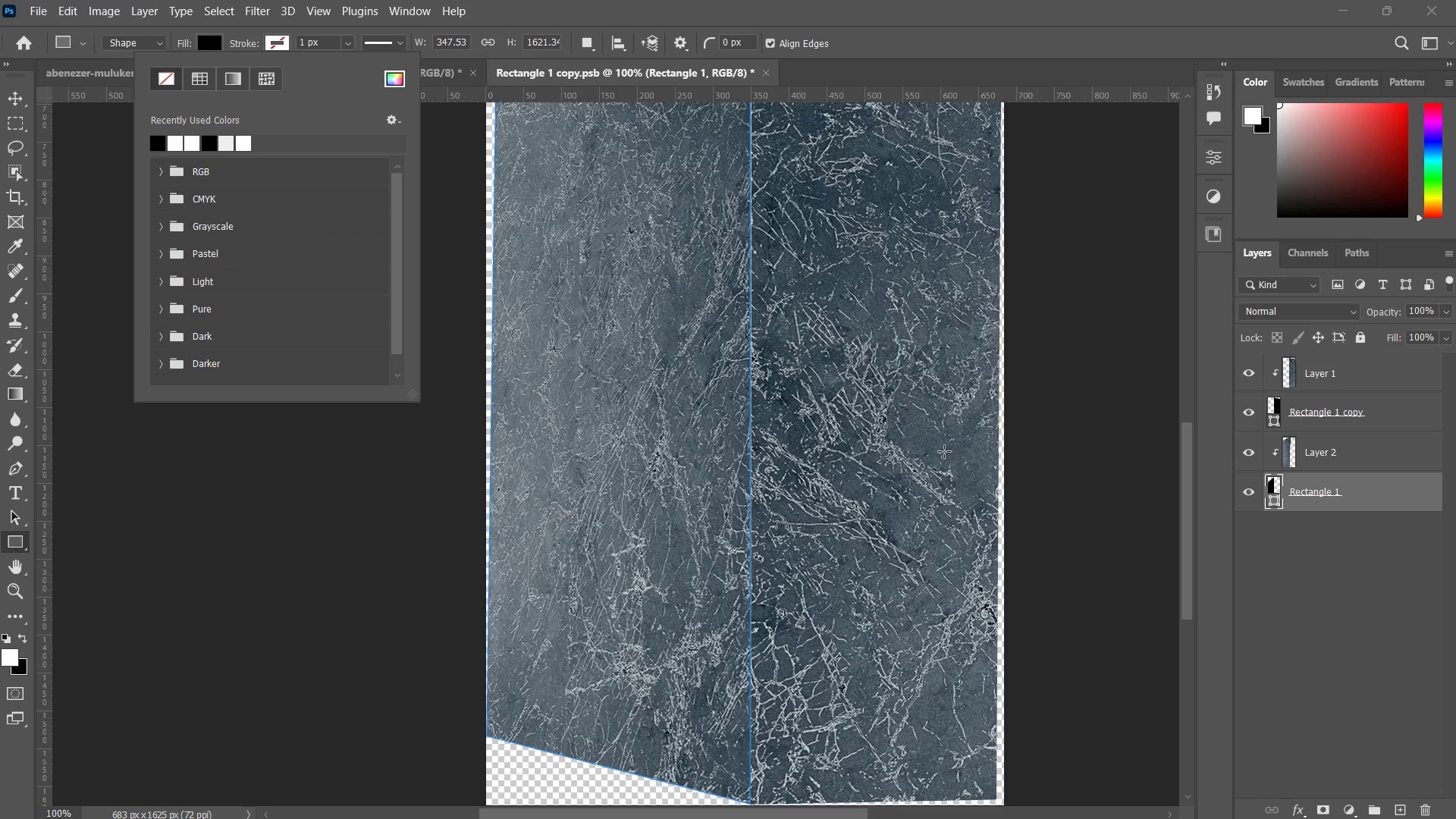 
key(Control+S)
 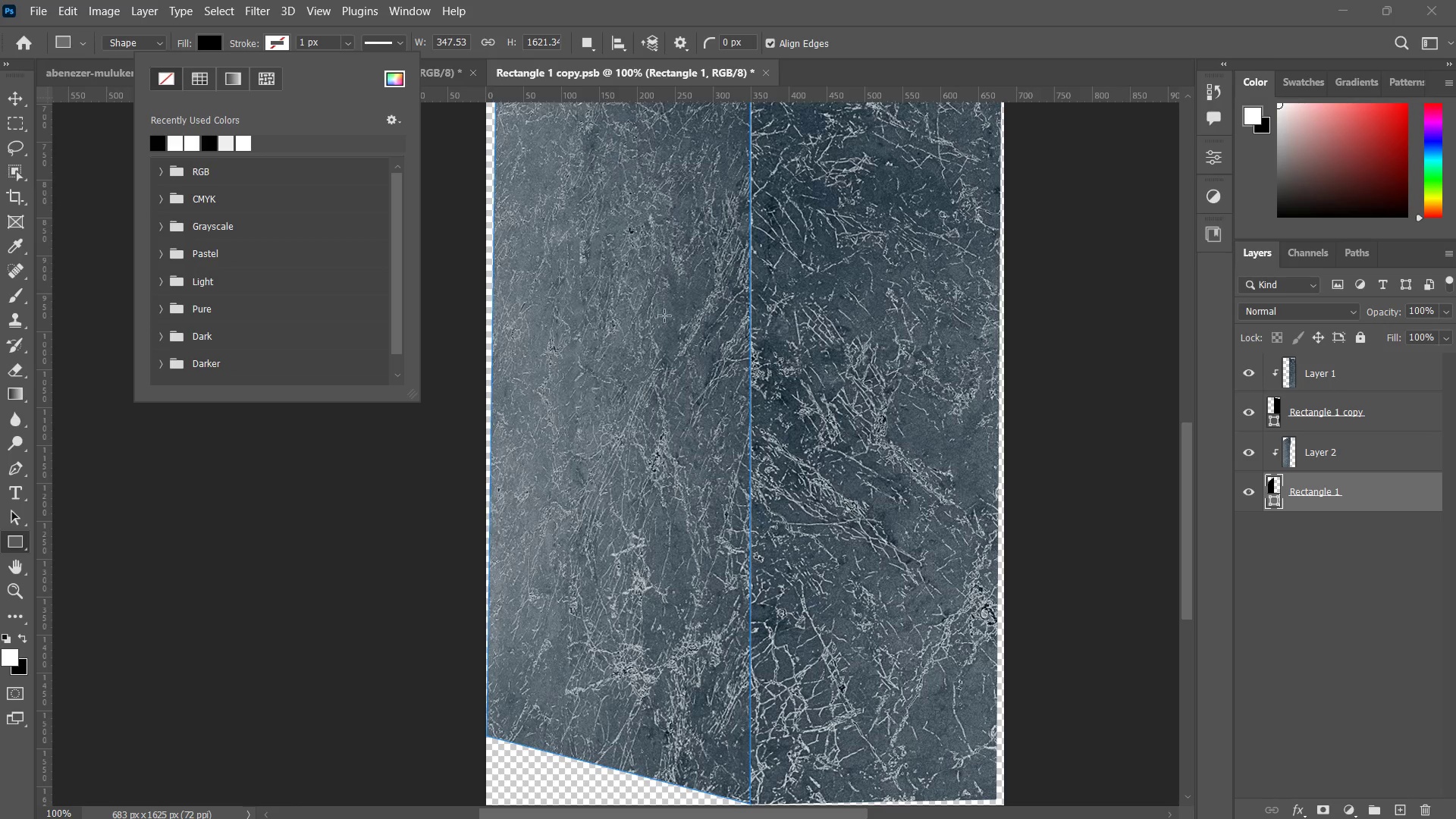 
key(Control+W)
 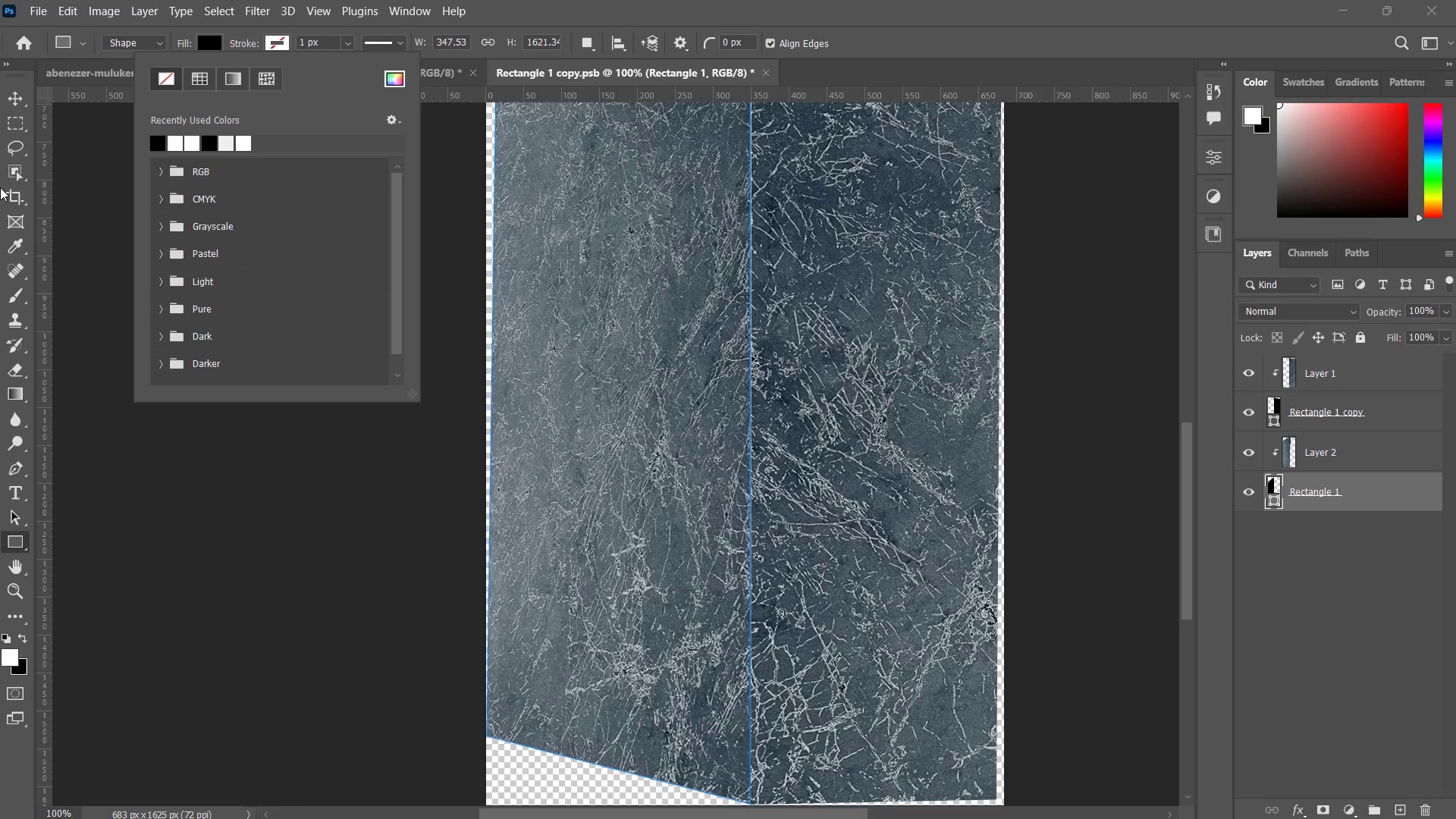 
left_click([18, 106])
 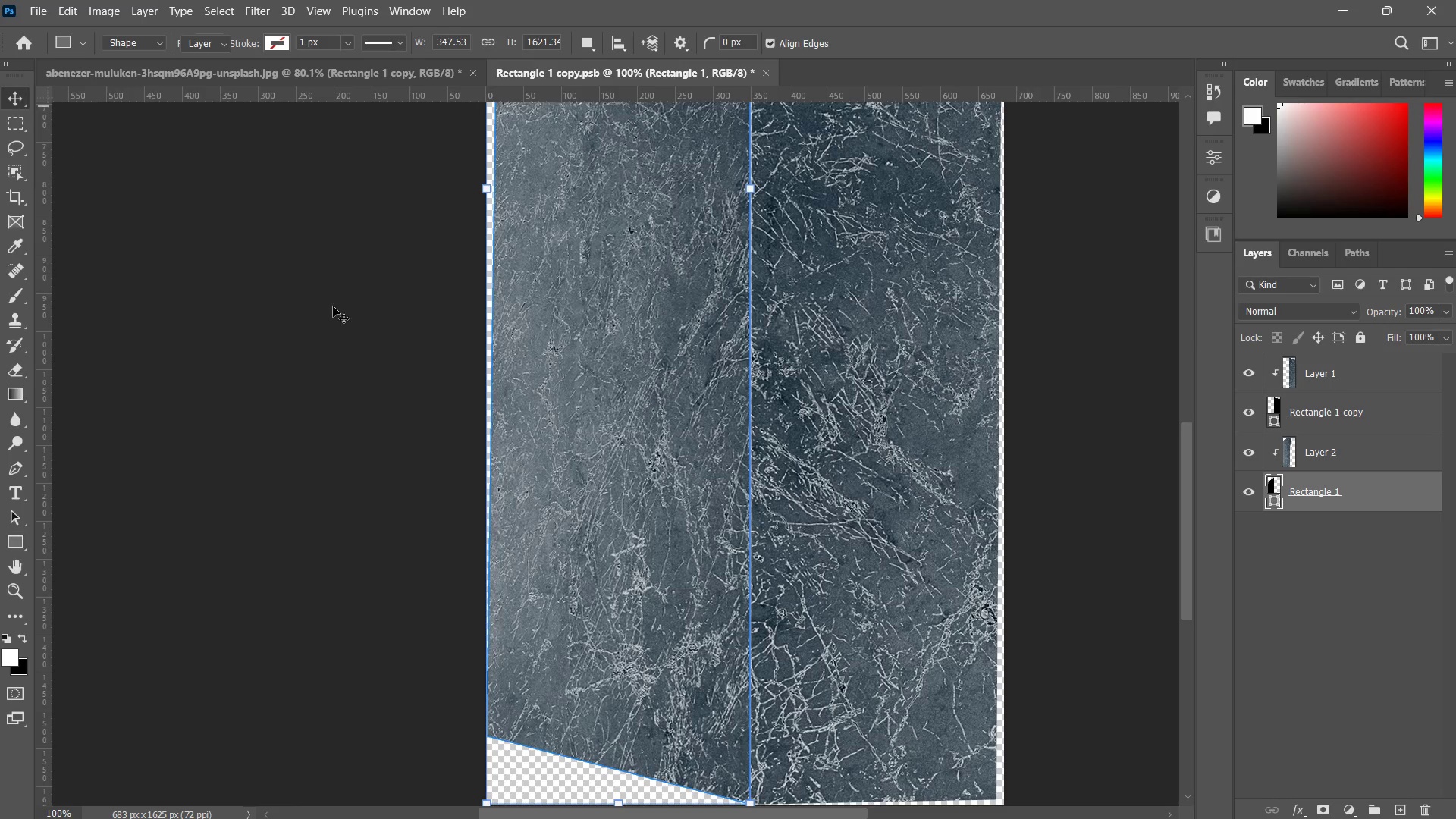 
key(Control+S)
 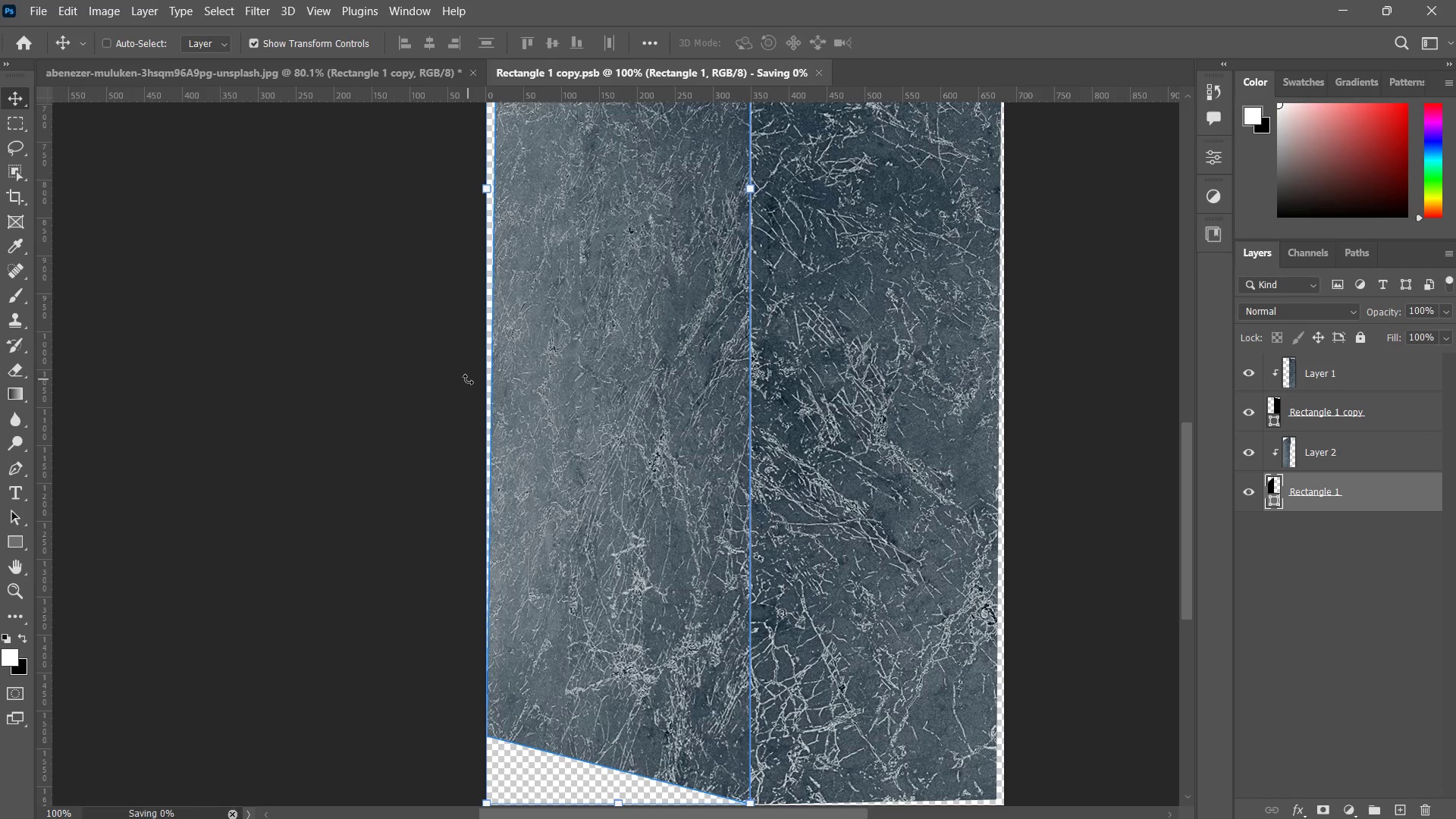 
key(Control+S)
 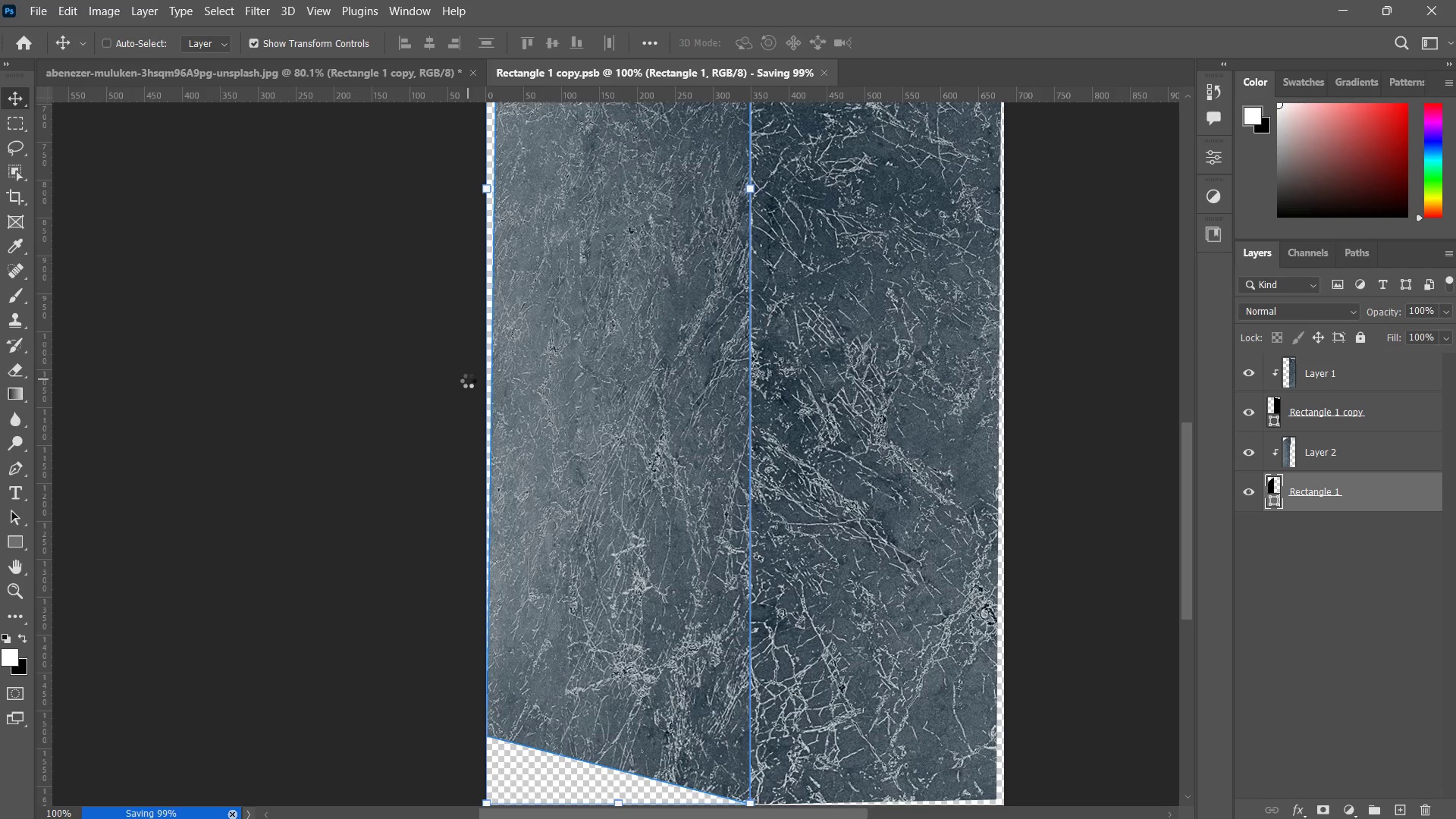 
hold_key(key=ControlLeft, duration=0.39)
 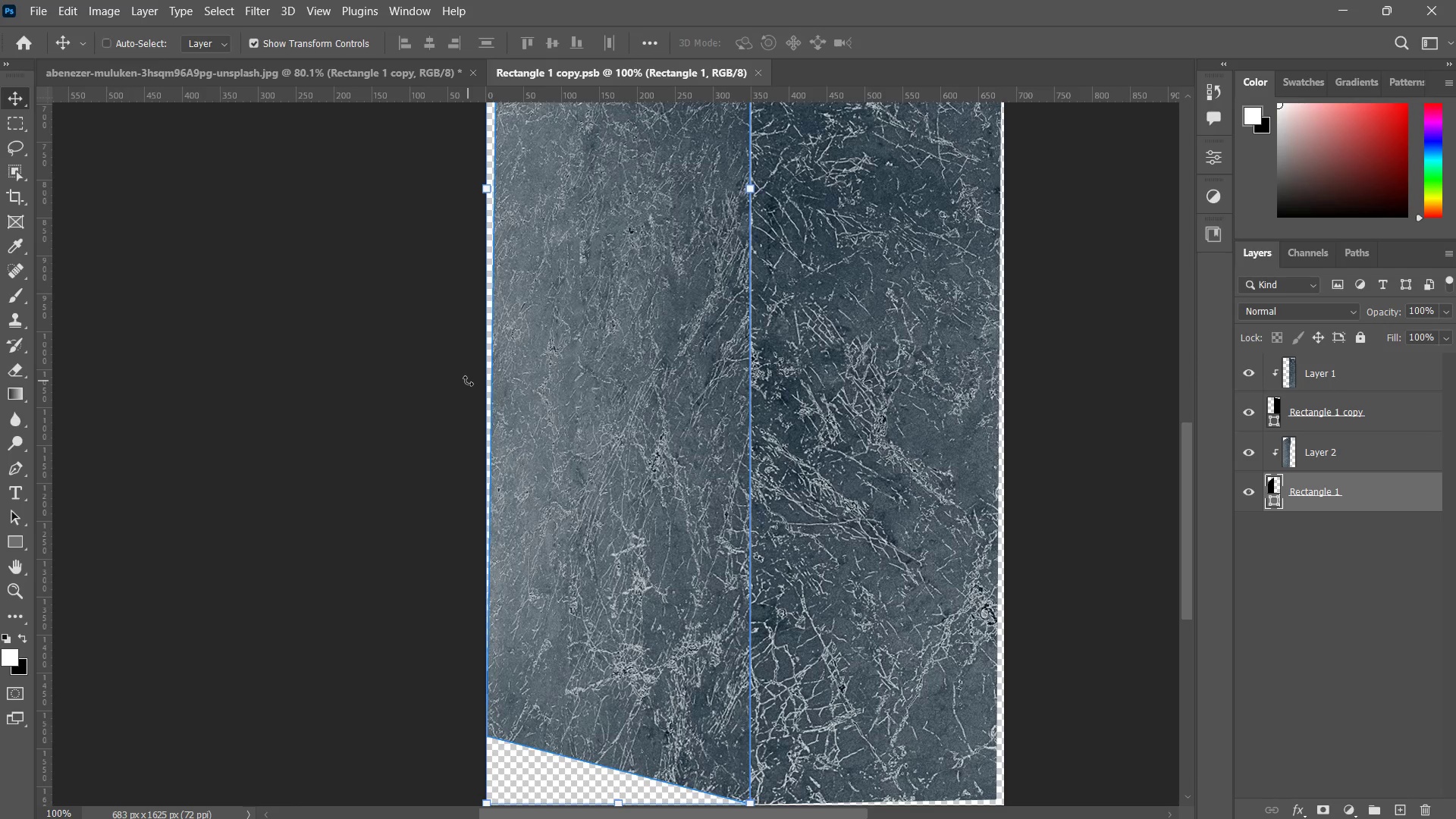 
key(Control+ControlLeft)
 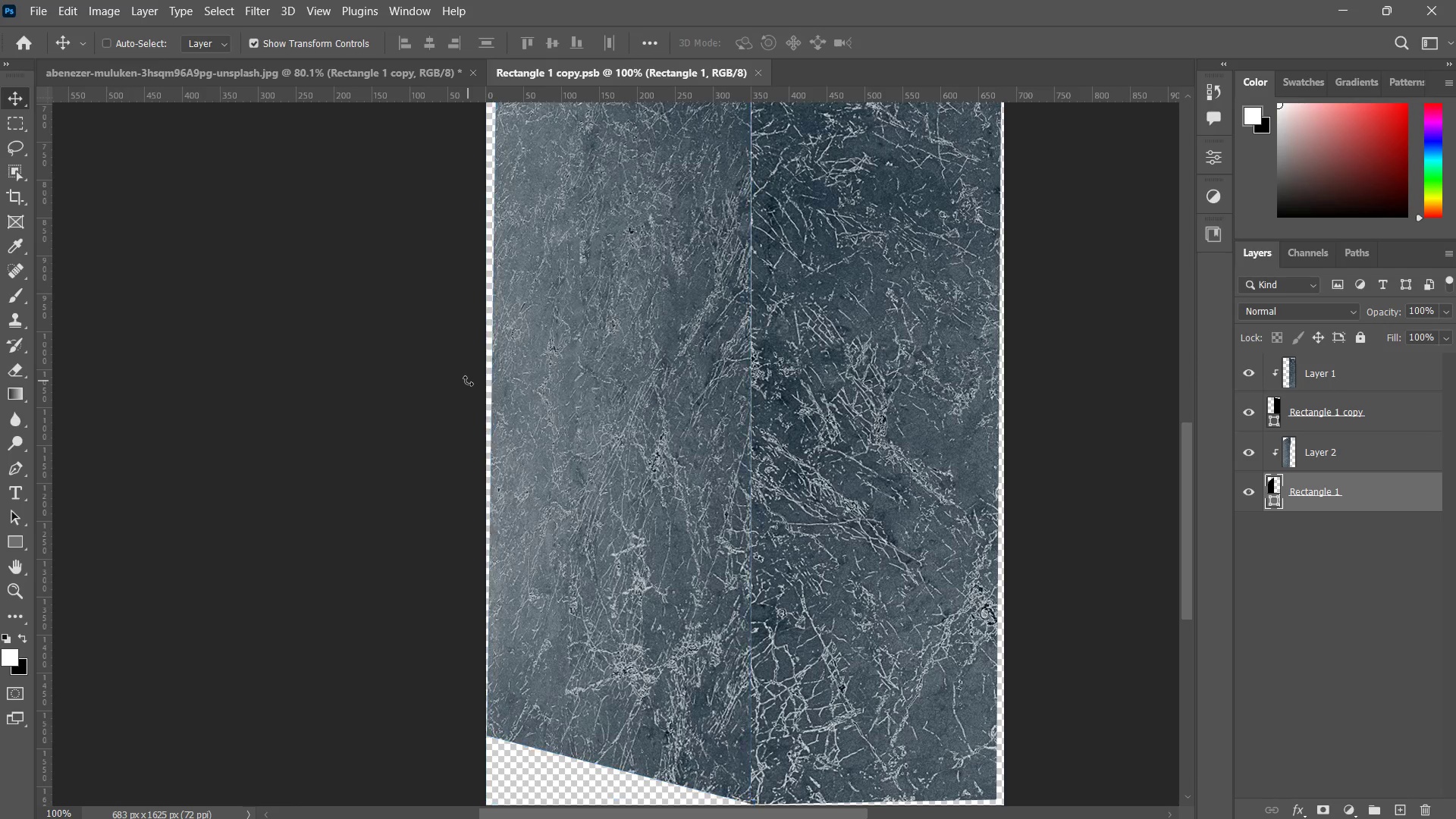 
key(Control+W)
 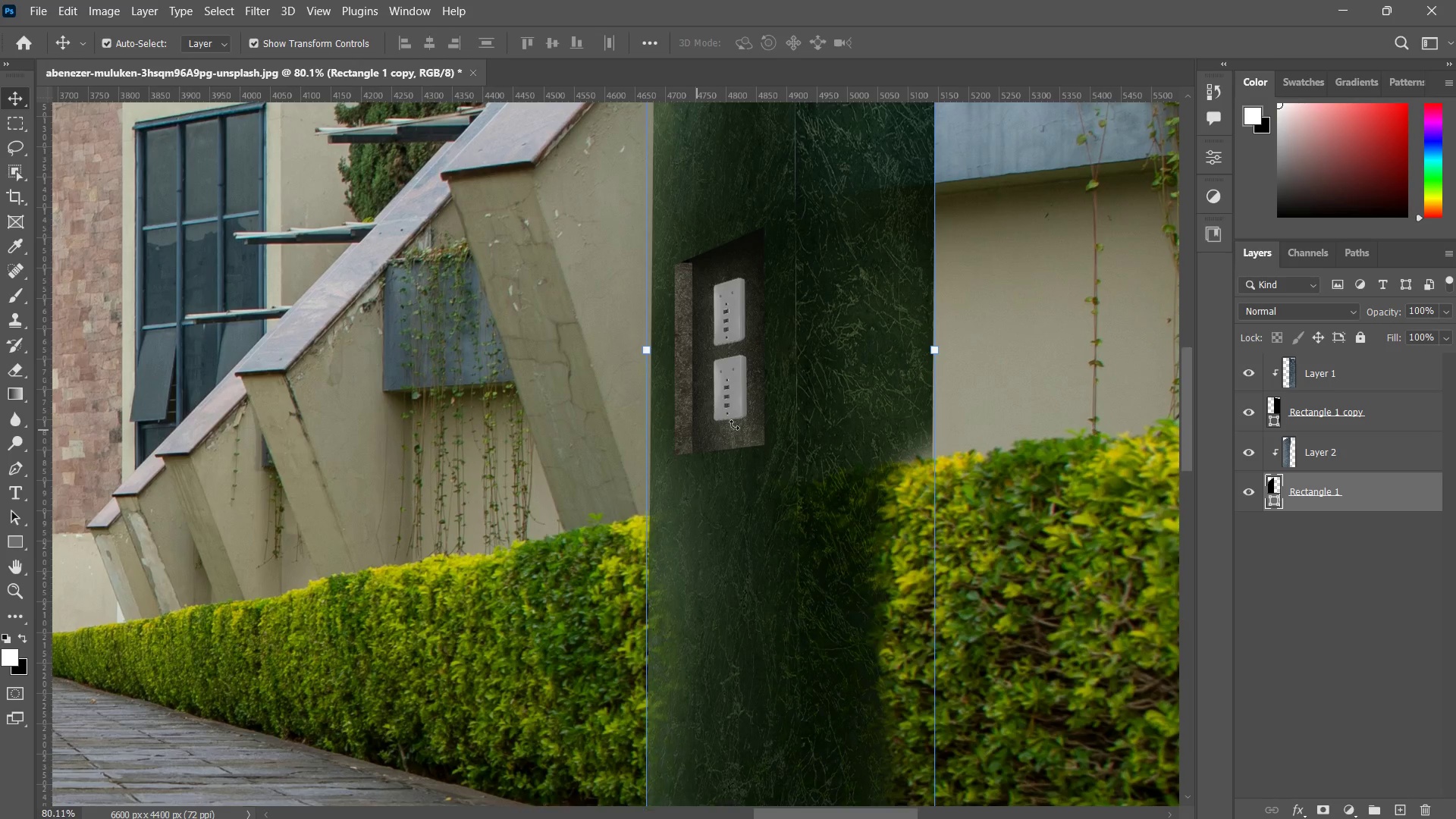 
type(zzz)
 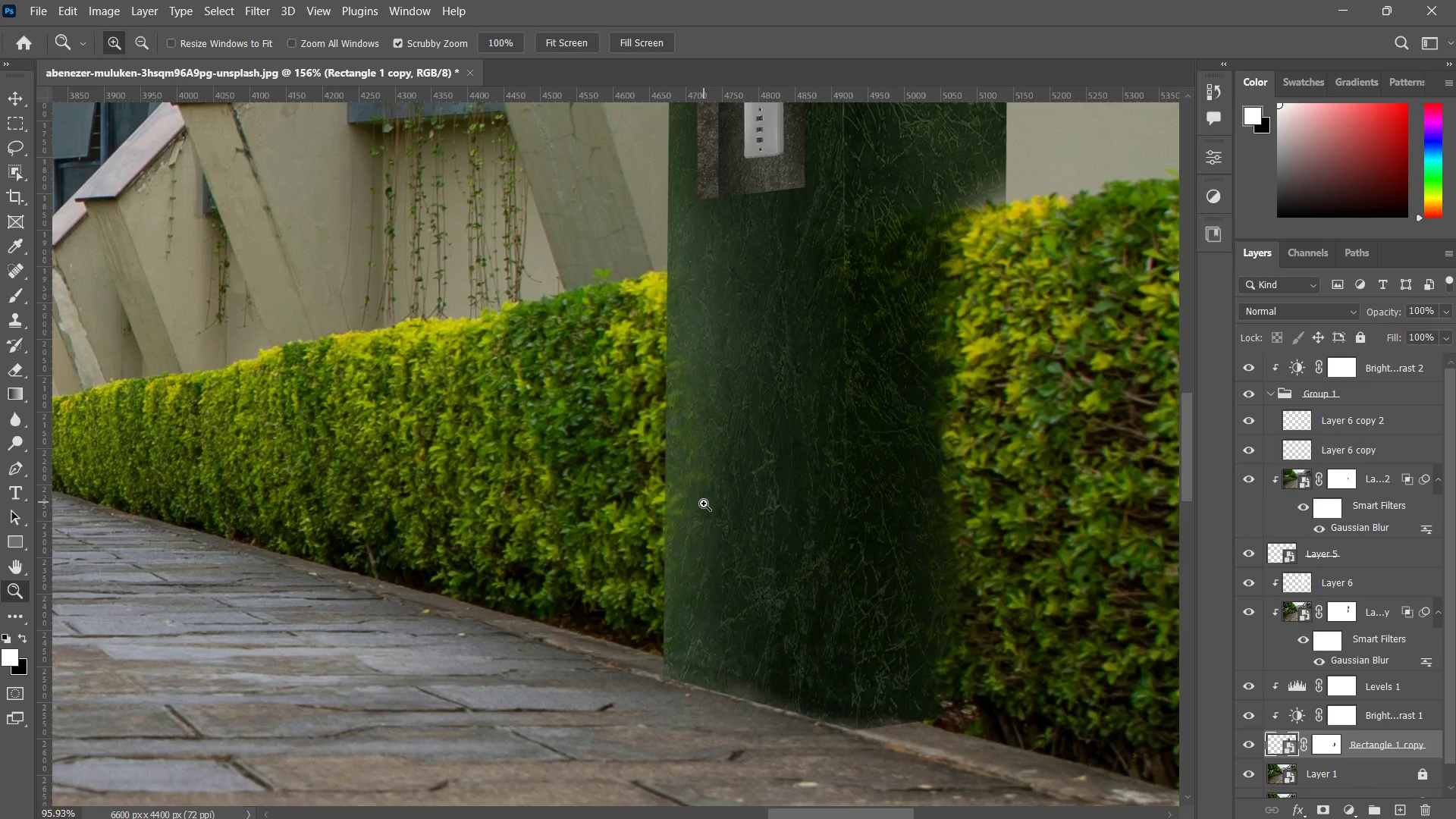 
left_click_drag(start_coordinate=[727, 551], to_coordinate=[776, 479])
 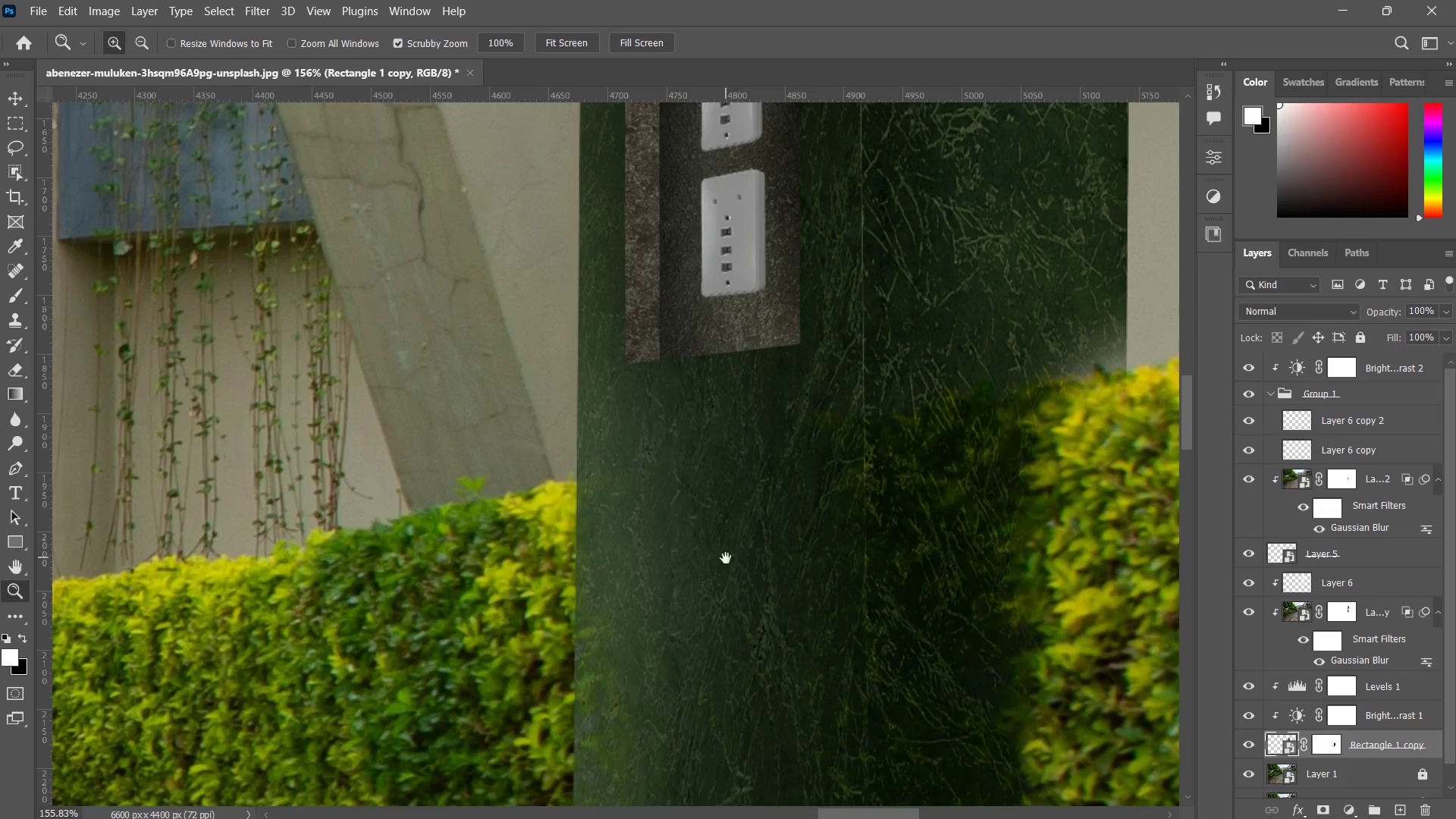 
hold_key(key=Space, duration=0.31)
 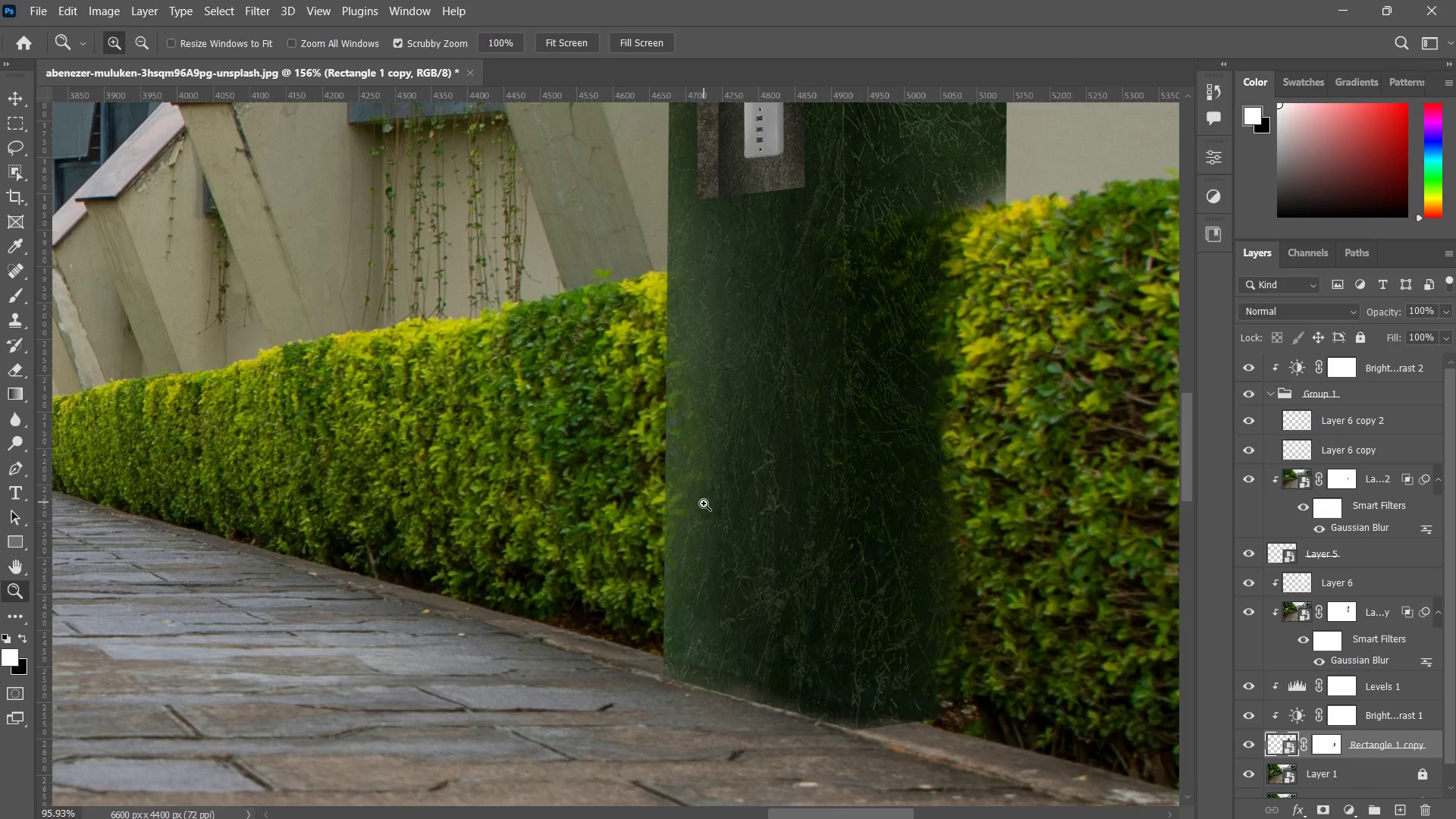 
left_click_drag(start_coordinate=[726, 556], to_coordinate=[757, 337])
 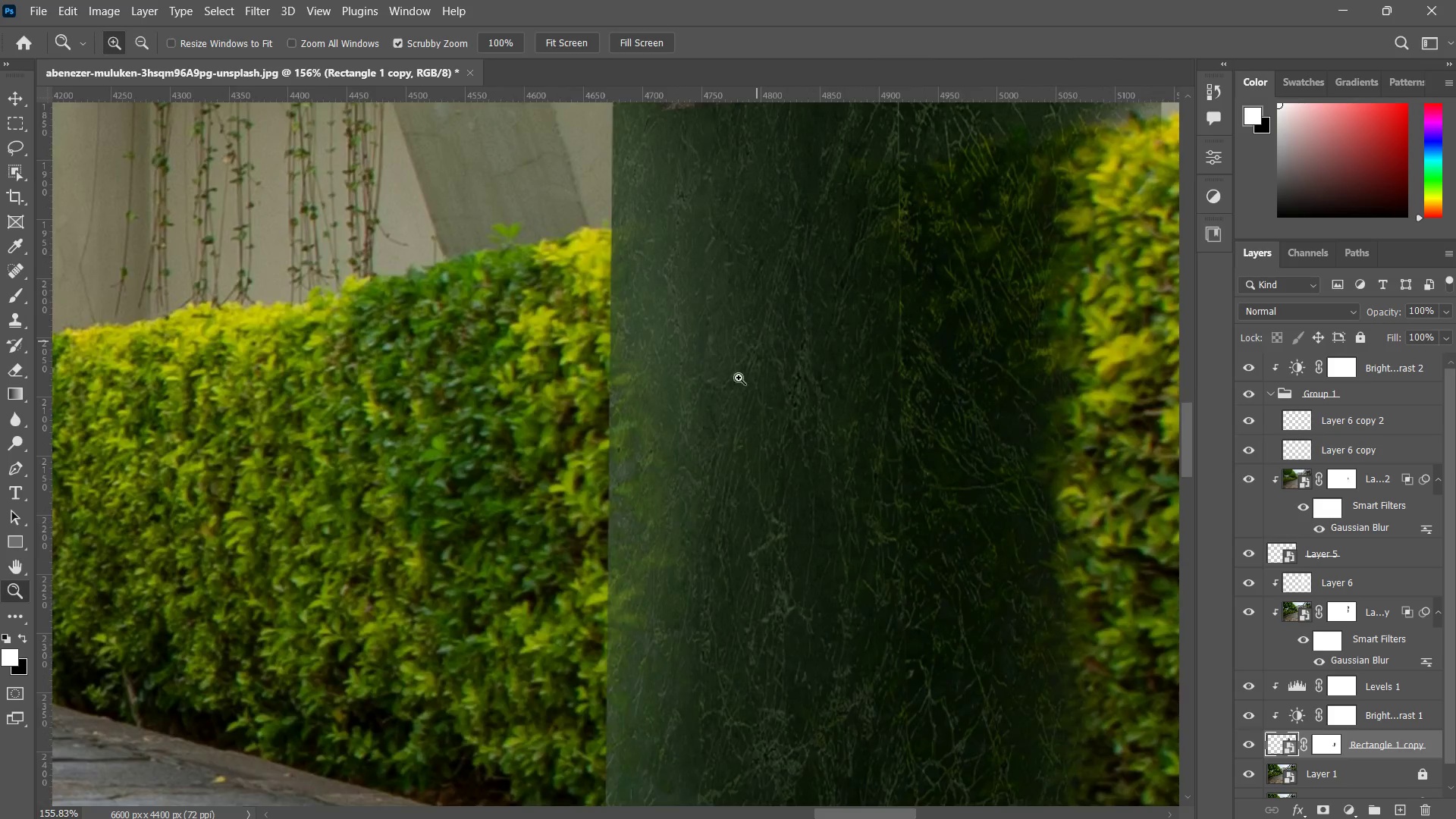 
left_click_drag(start_coordinate=[757, 341], to_coordinate=[696, 512])
 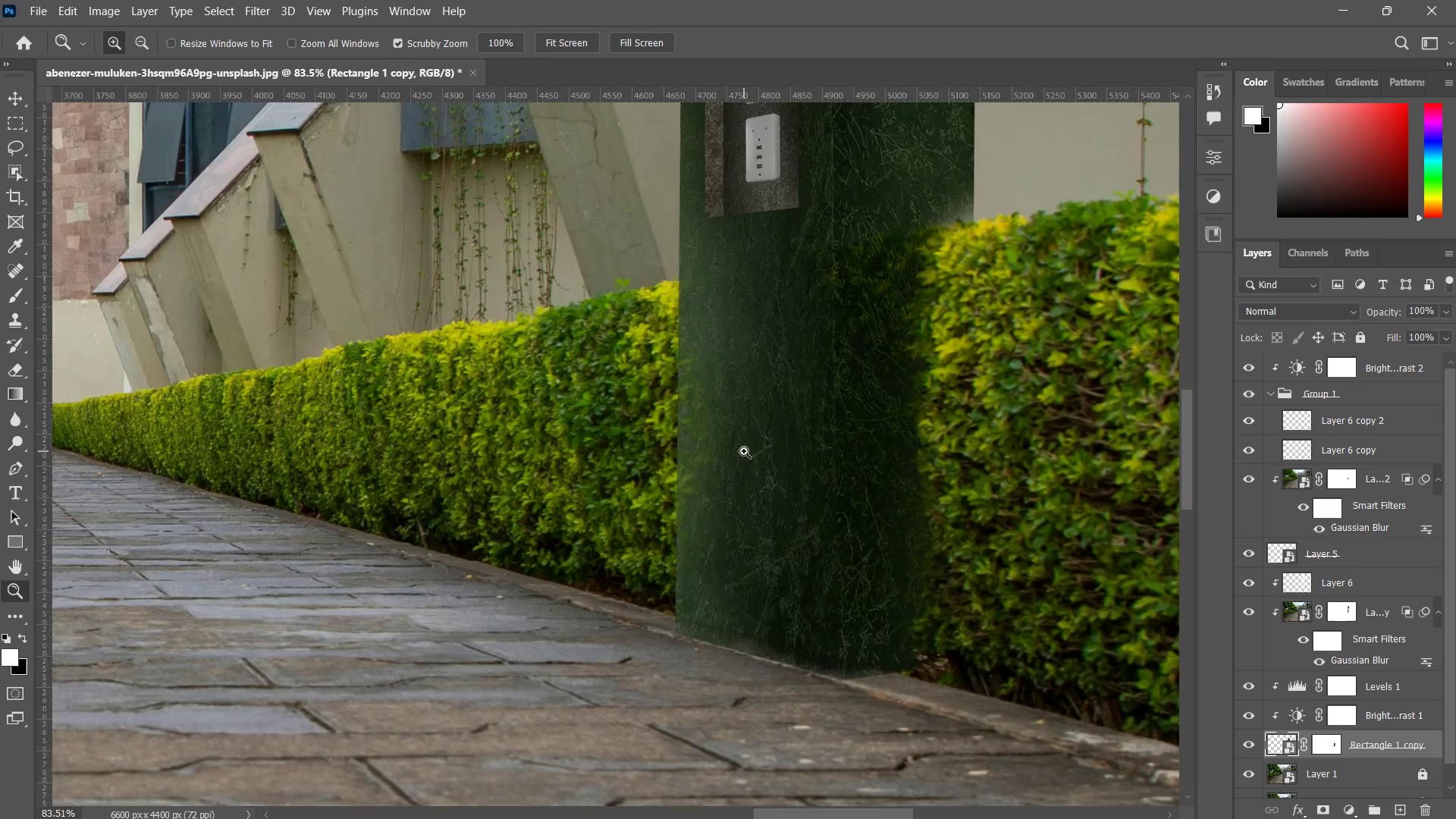 
left_click_drag(start_coordinate=[744, 451], to_coordinate=[710, 523])
 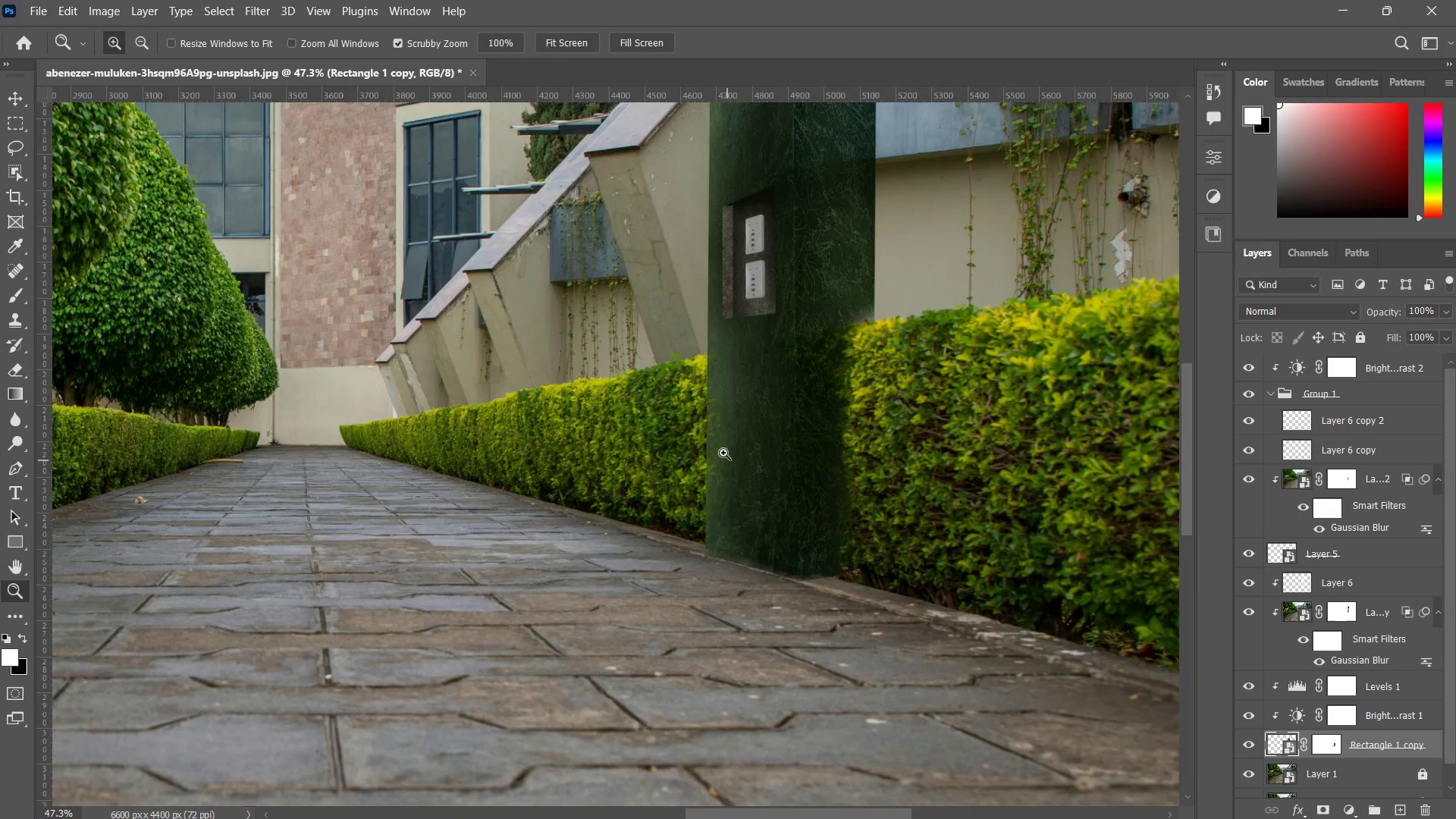 
left_click_drag(start_coordinate=[750, 422], to_coordinate=[774, 410])
 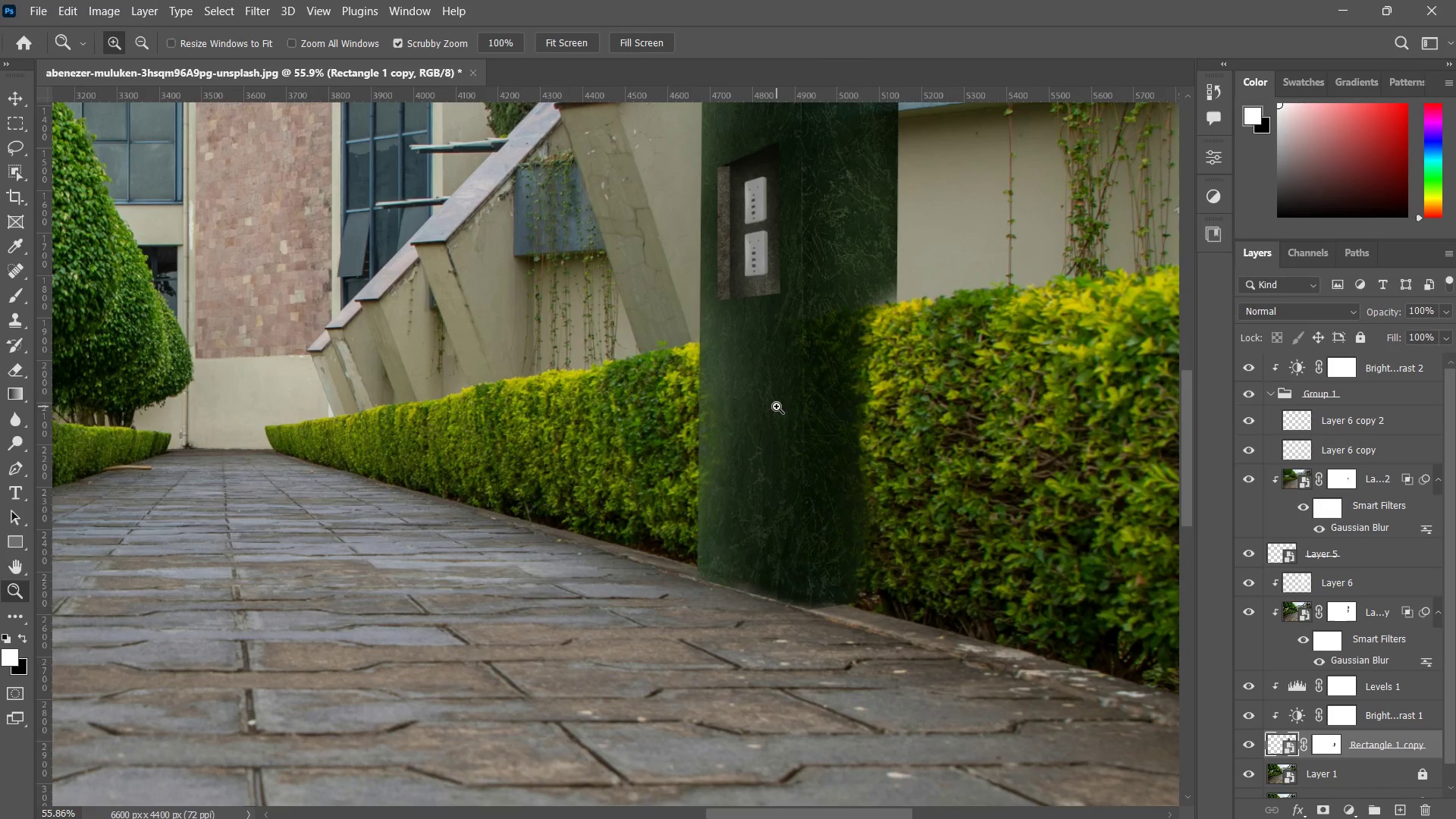 
hold_key(key=Space, duration=0.62)
 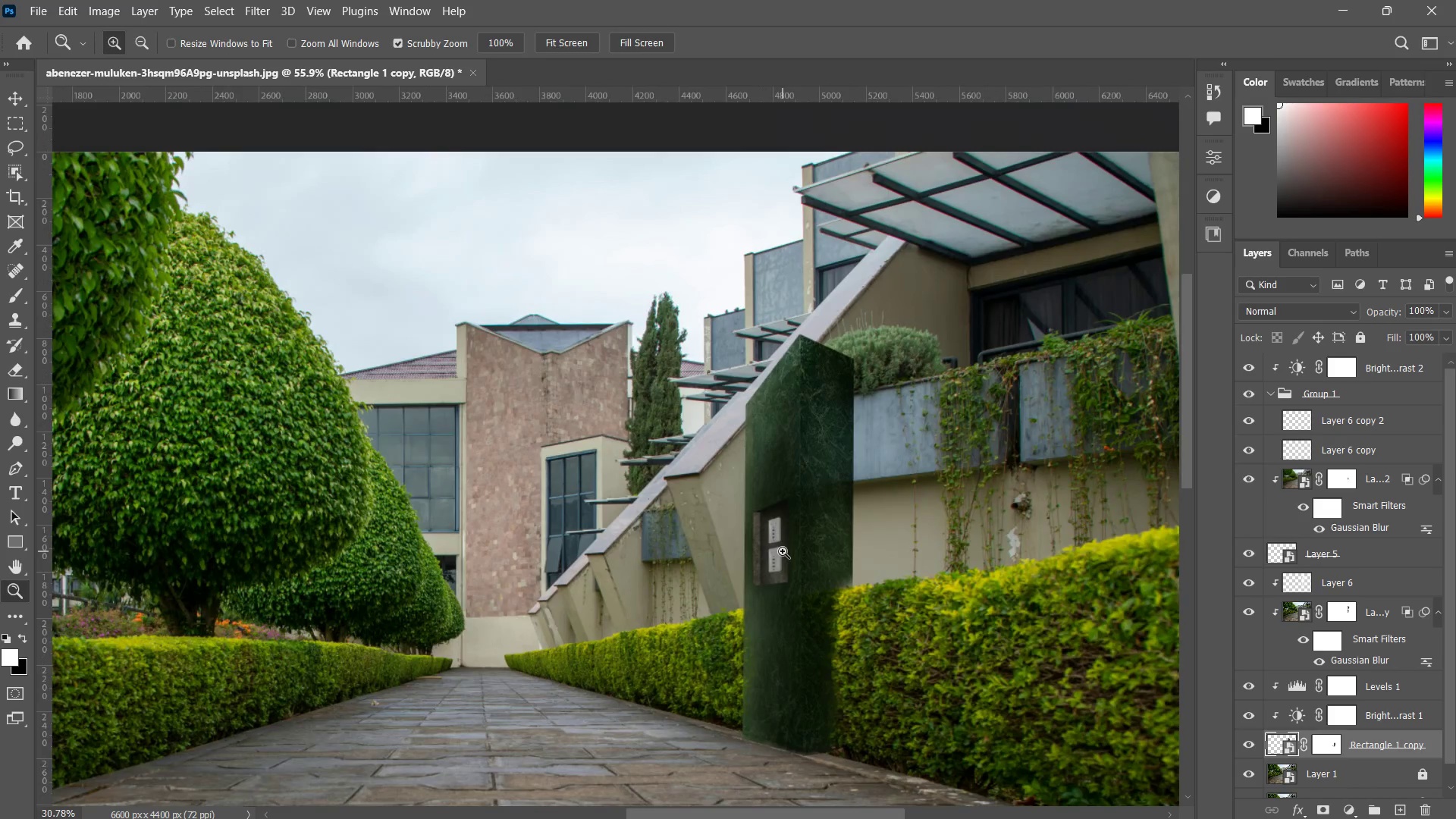 
left_click_drag(start_coordinate=[798, 389], to_coordinate=[786, 558])
 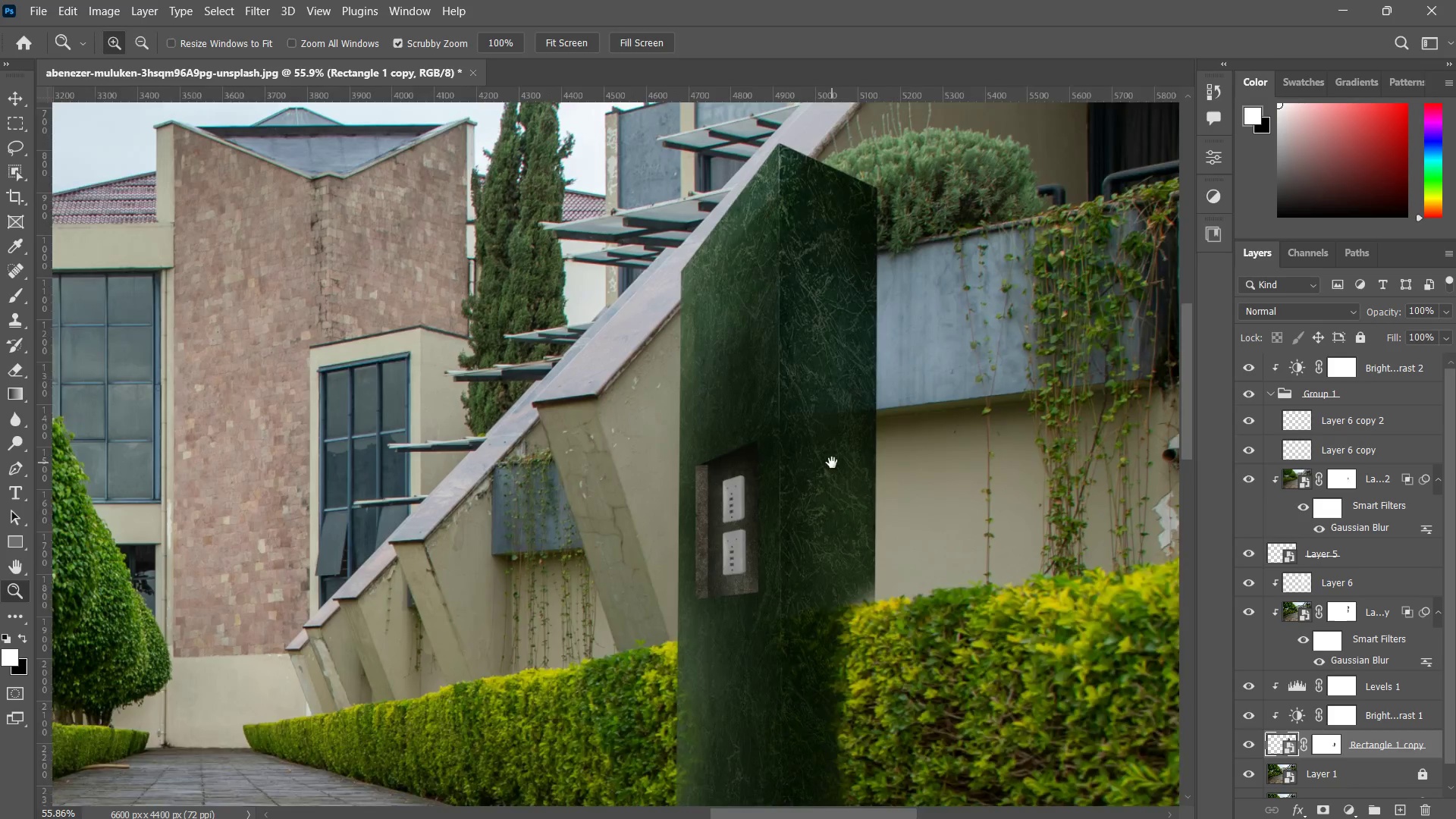 
left_click_drag(start_coordinate=[832, 463], to_coordinate=[783, 551])
 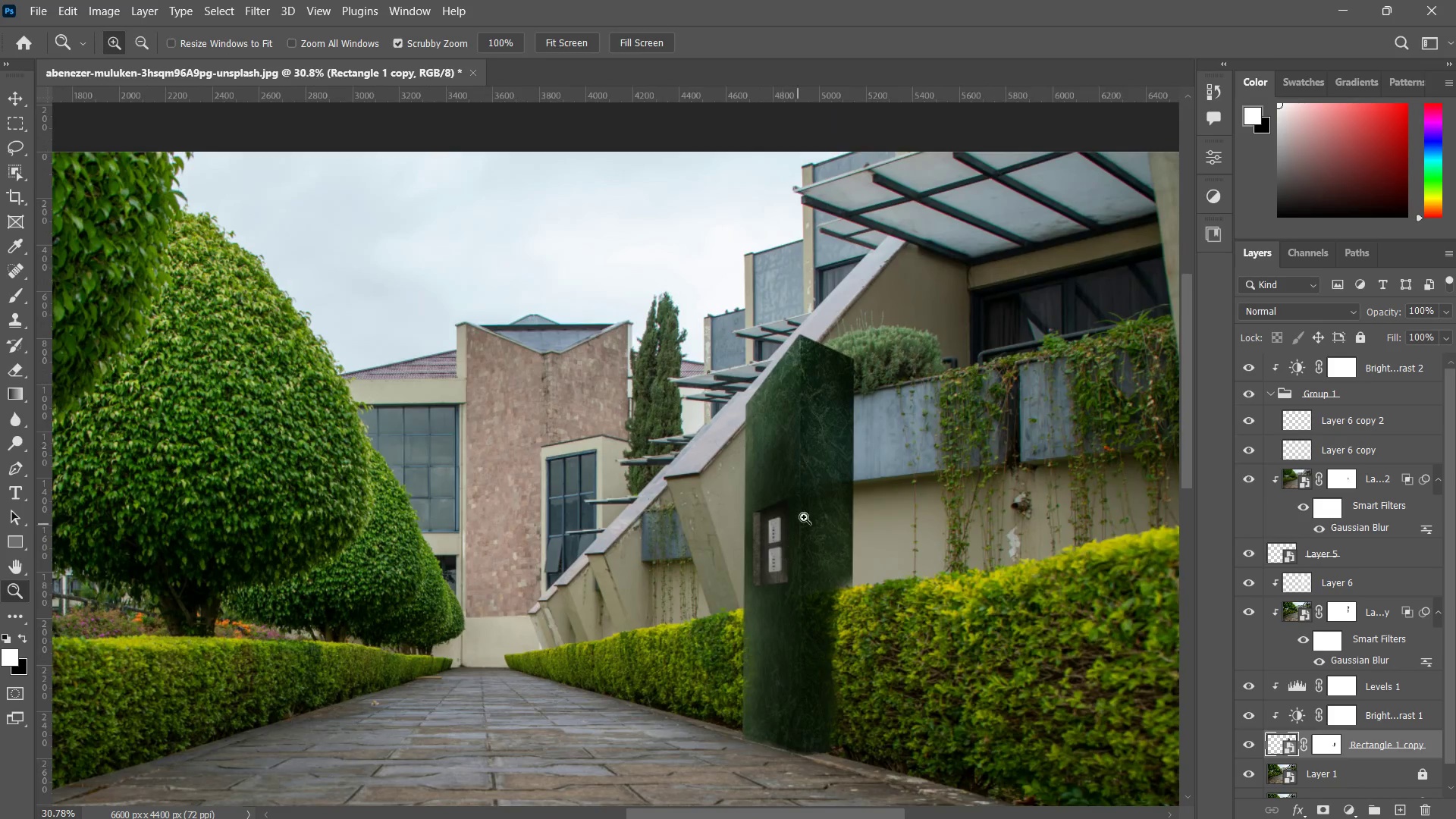 
left_click_drag(start_coordinate=[812, 510], to_coordinate=[843, 455])
 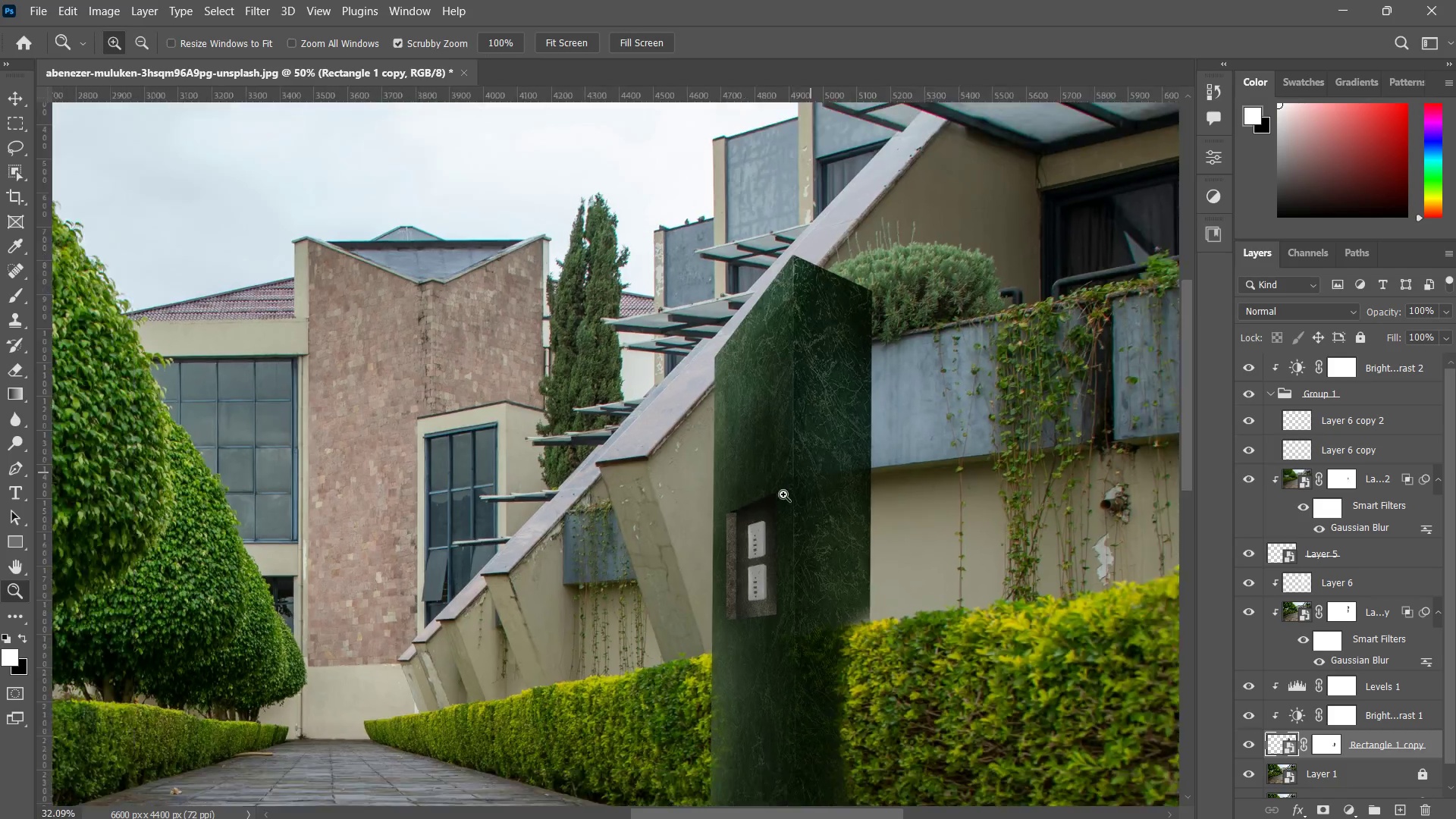 
left_click([843, 455])
 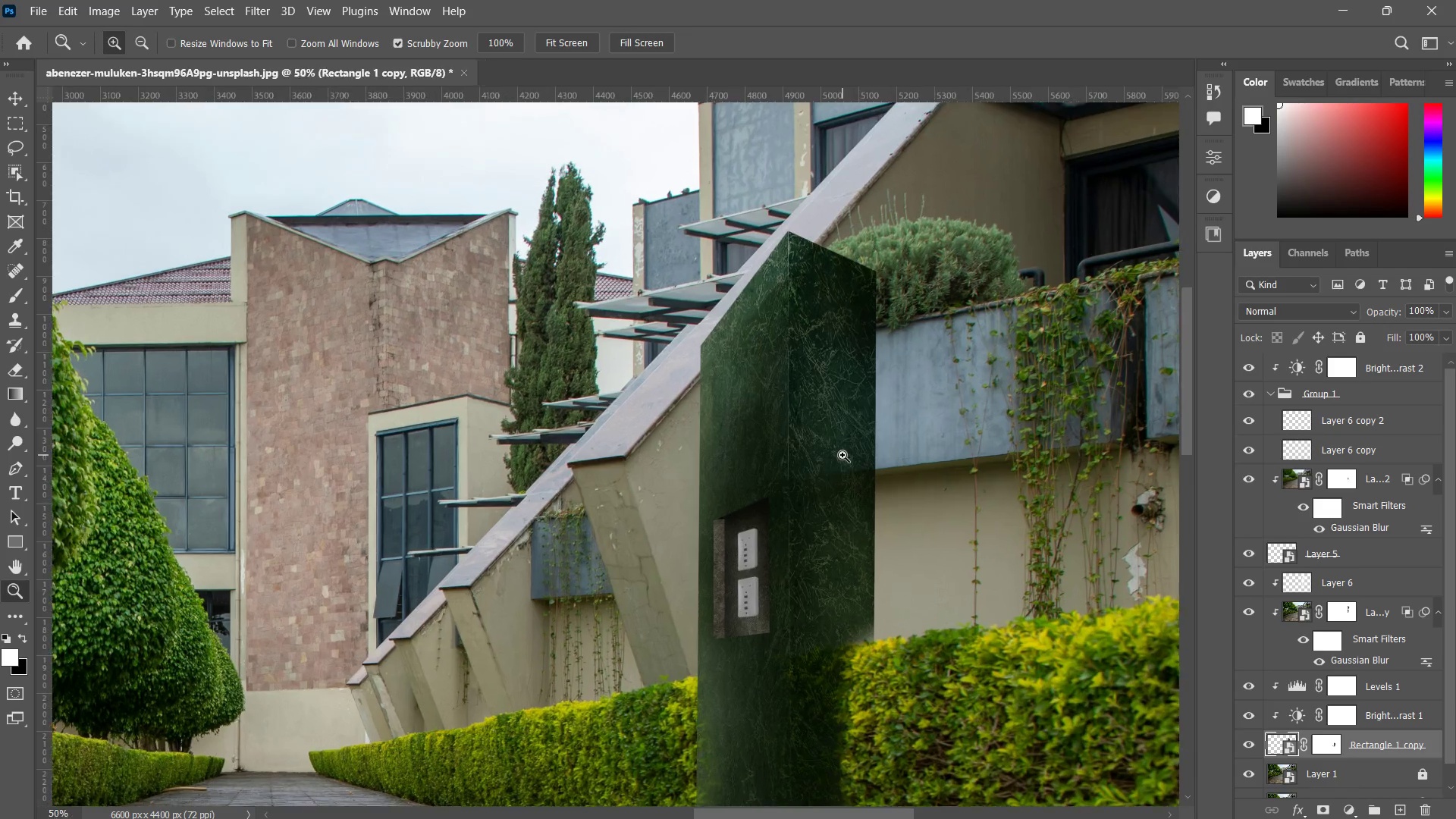 
left_click_drag(start_coordinate=[840, 455], to_coordinate=[811, 502])
 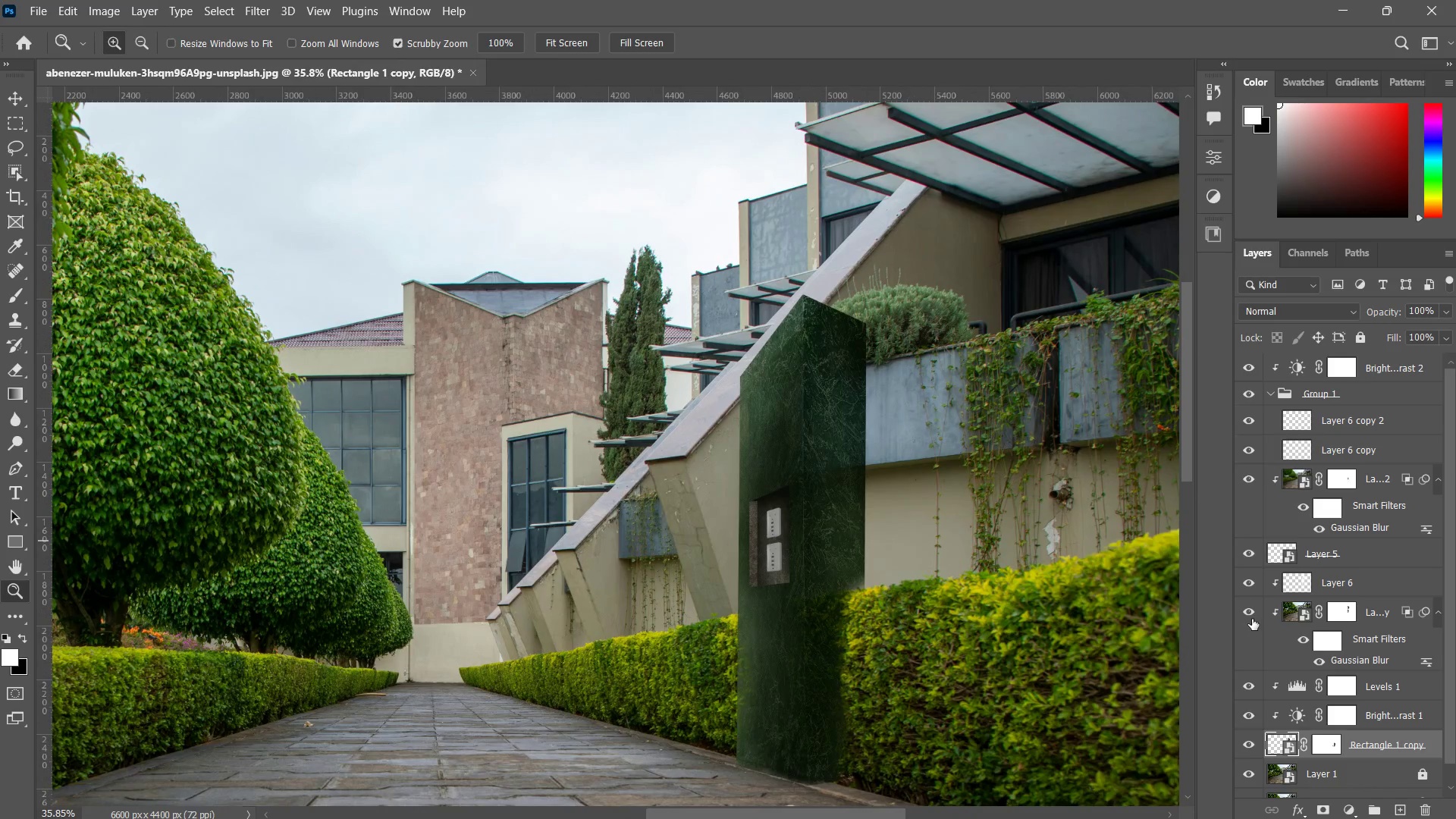 
left_click([1252, 616])
 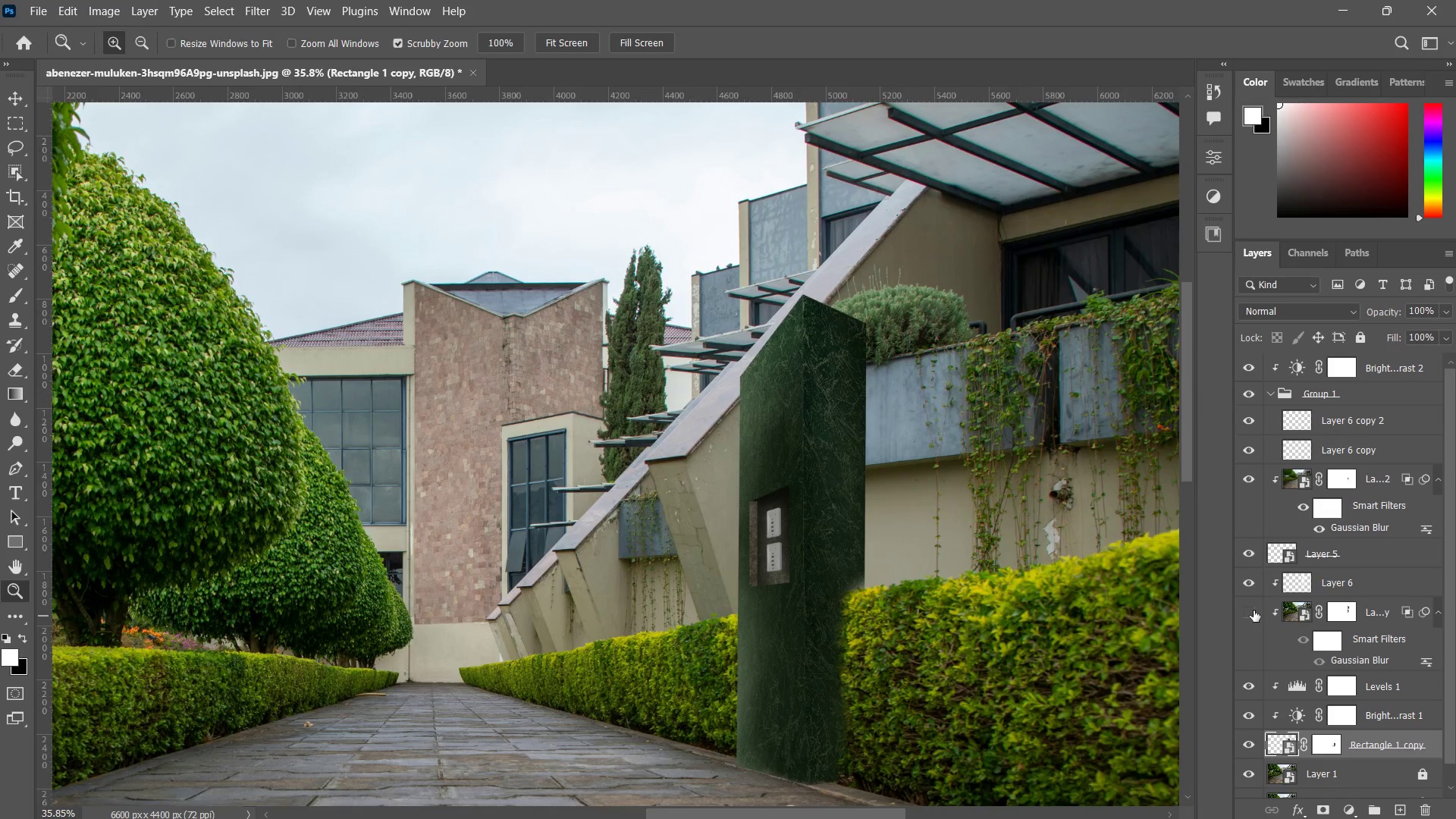 
left_click([1254, 610])
 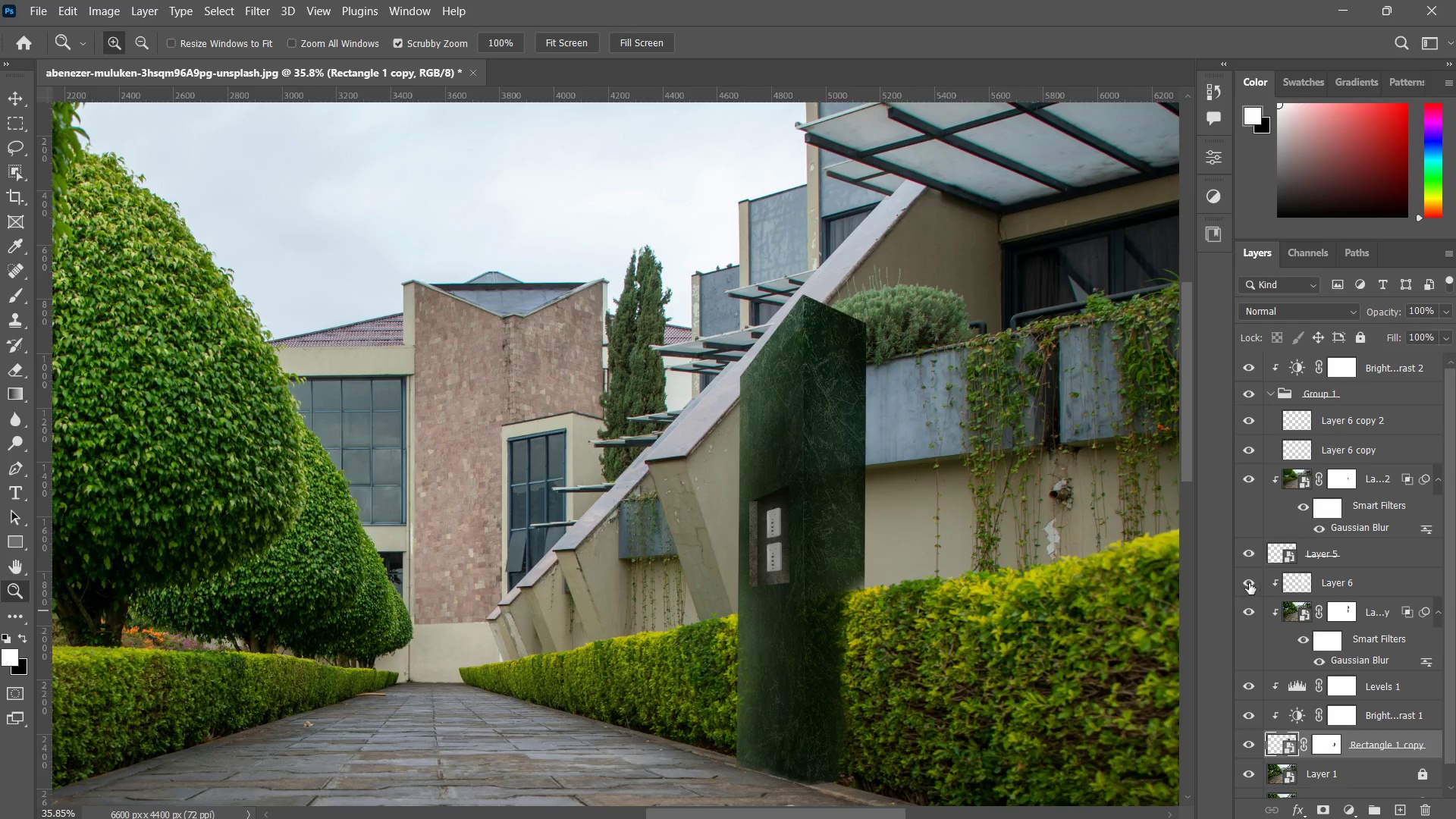 
left_click([1249, 583])
 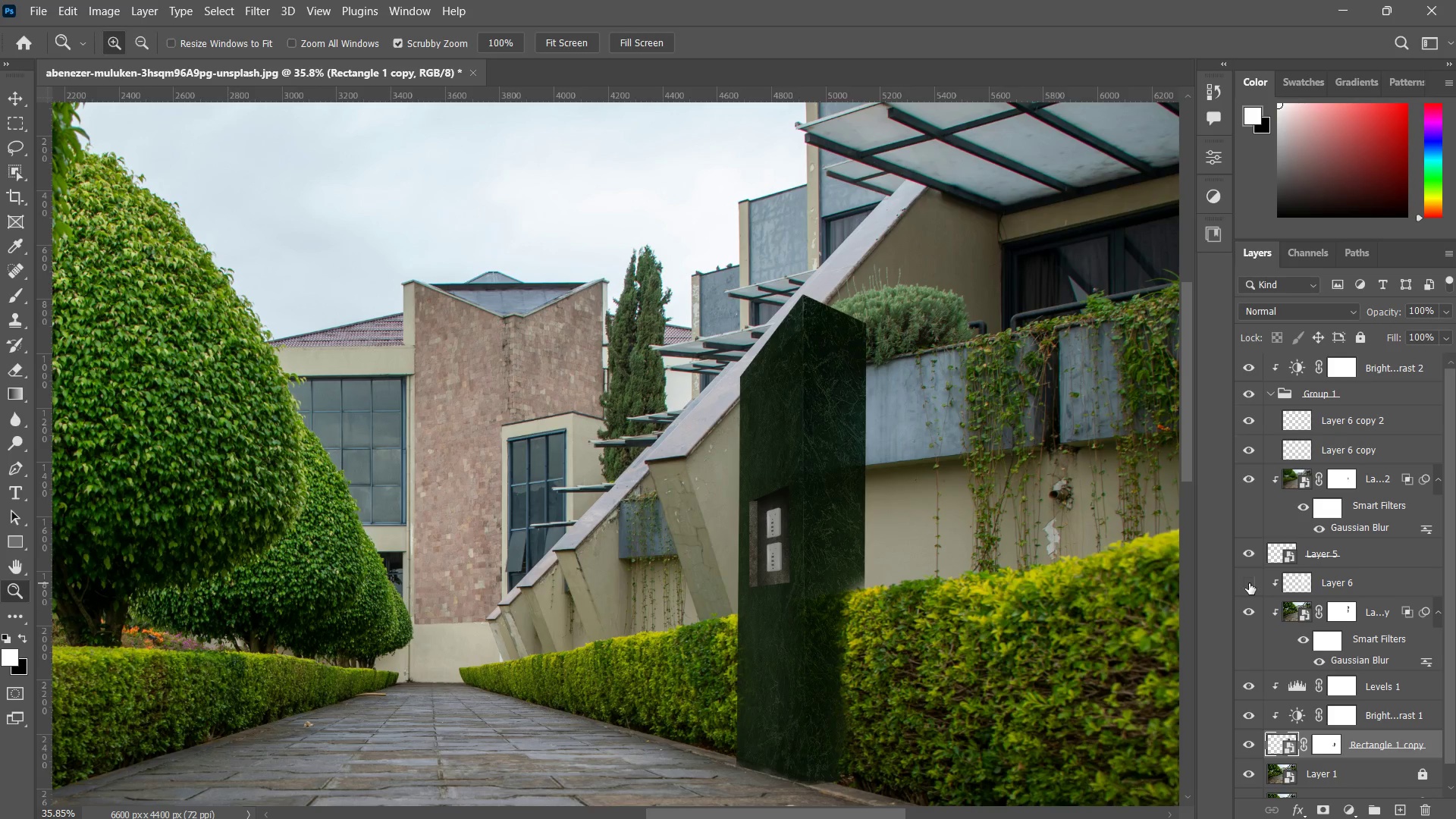 
left_click([1249, 583])
 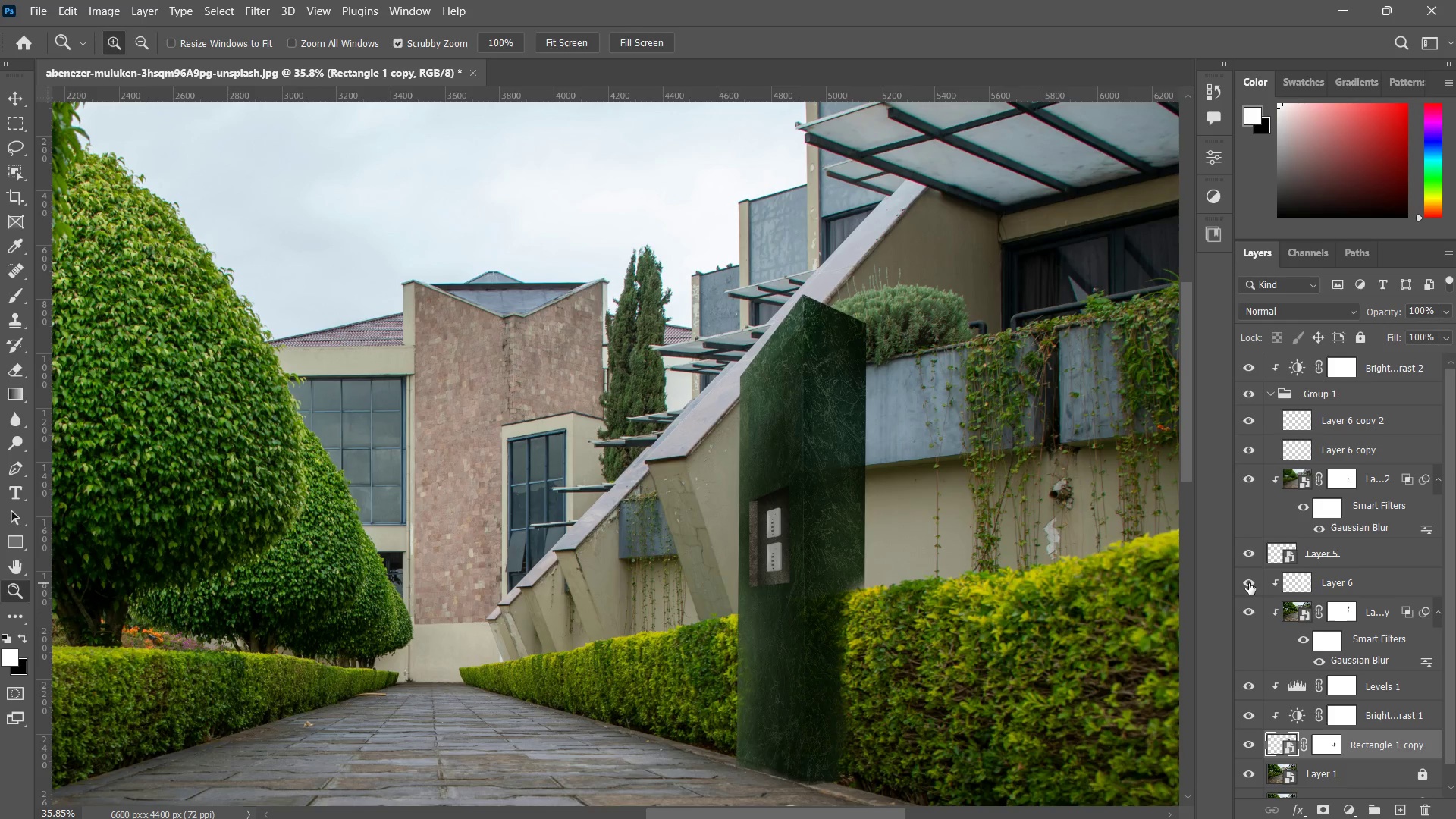 
left_click([1249, 583])
 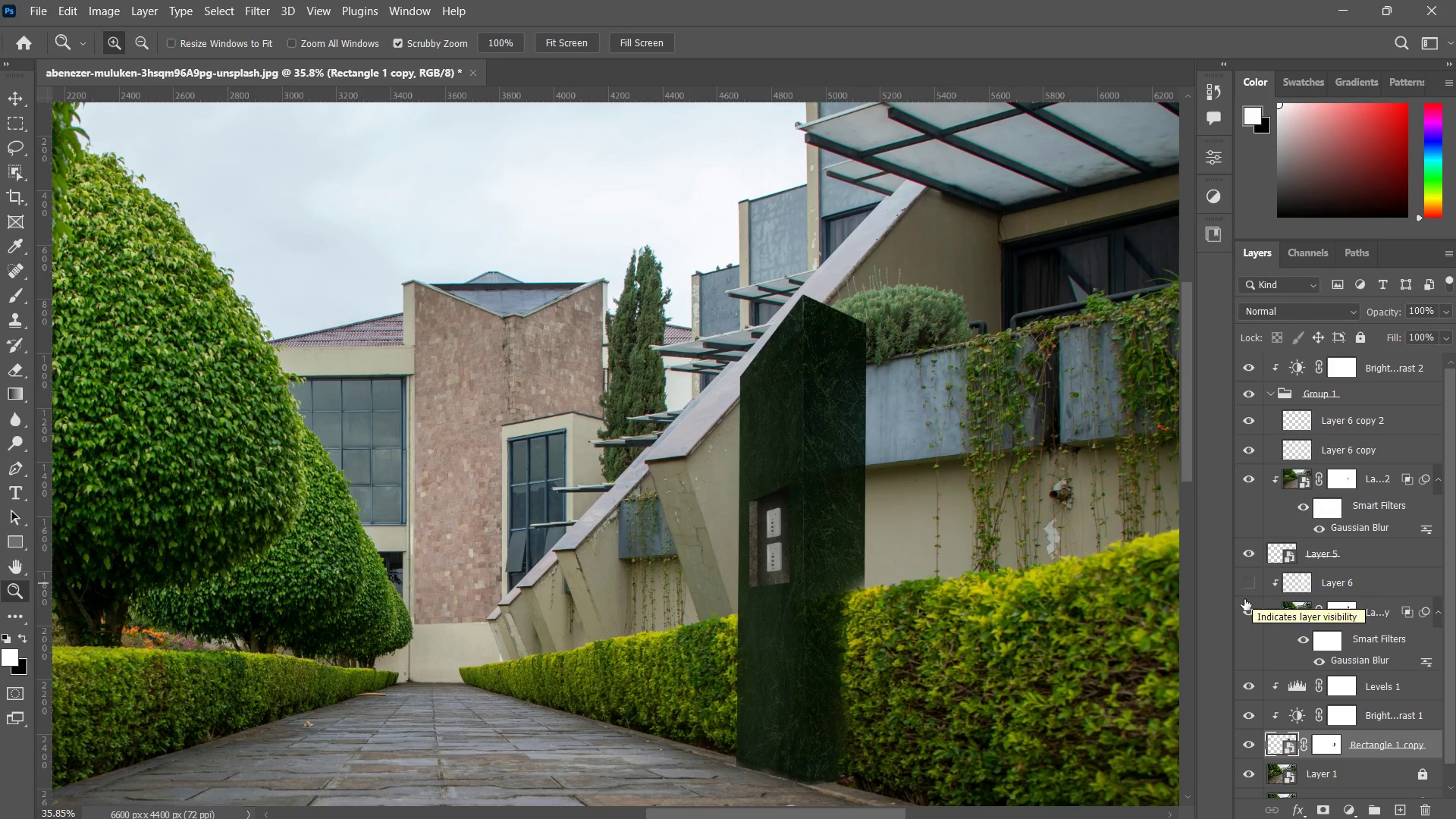 
left_click_drag(start_coordinate=[1344, 576], to_coordinate=[1423, 811])
 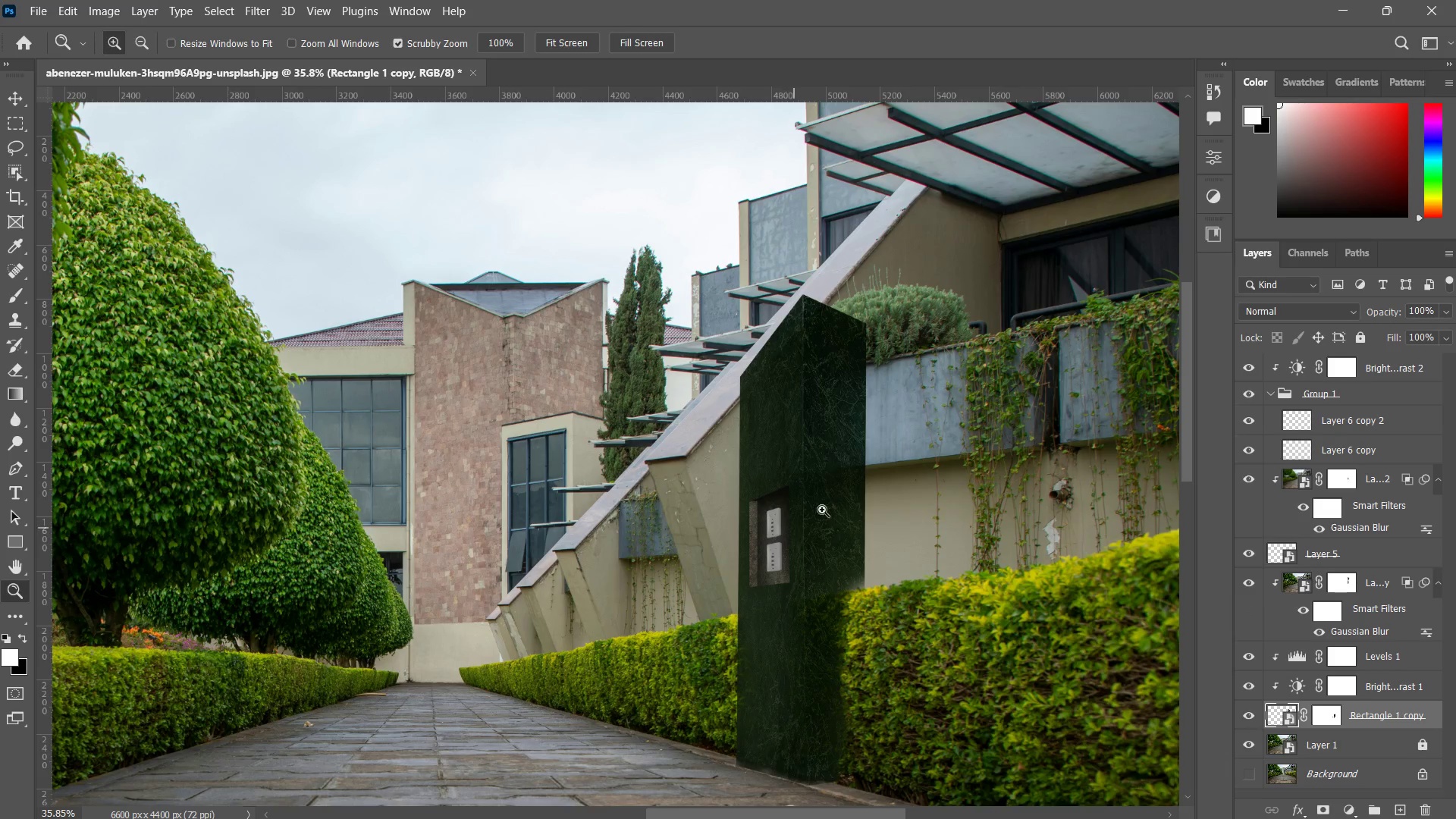 
left_click_drag(start_coordinate=[838, 501], to_coordinate=[831, 560])
 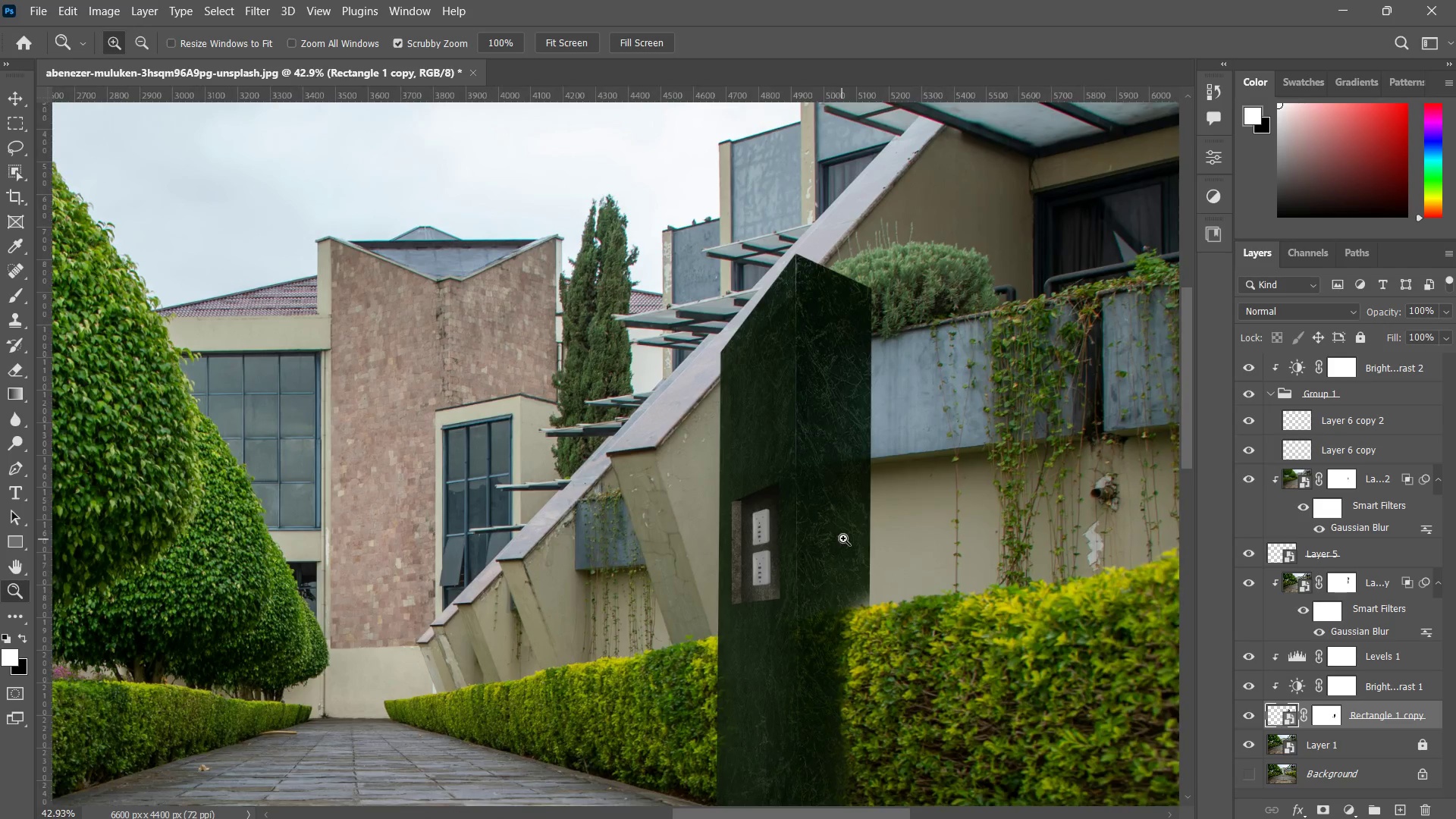 
left_click_drag(start_coordinate=[843, 538], to_coordinate=[848, 592])
 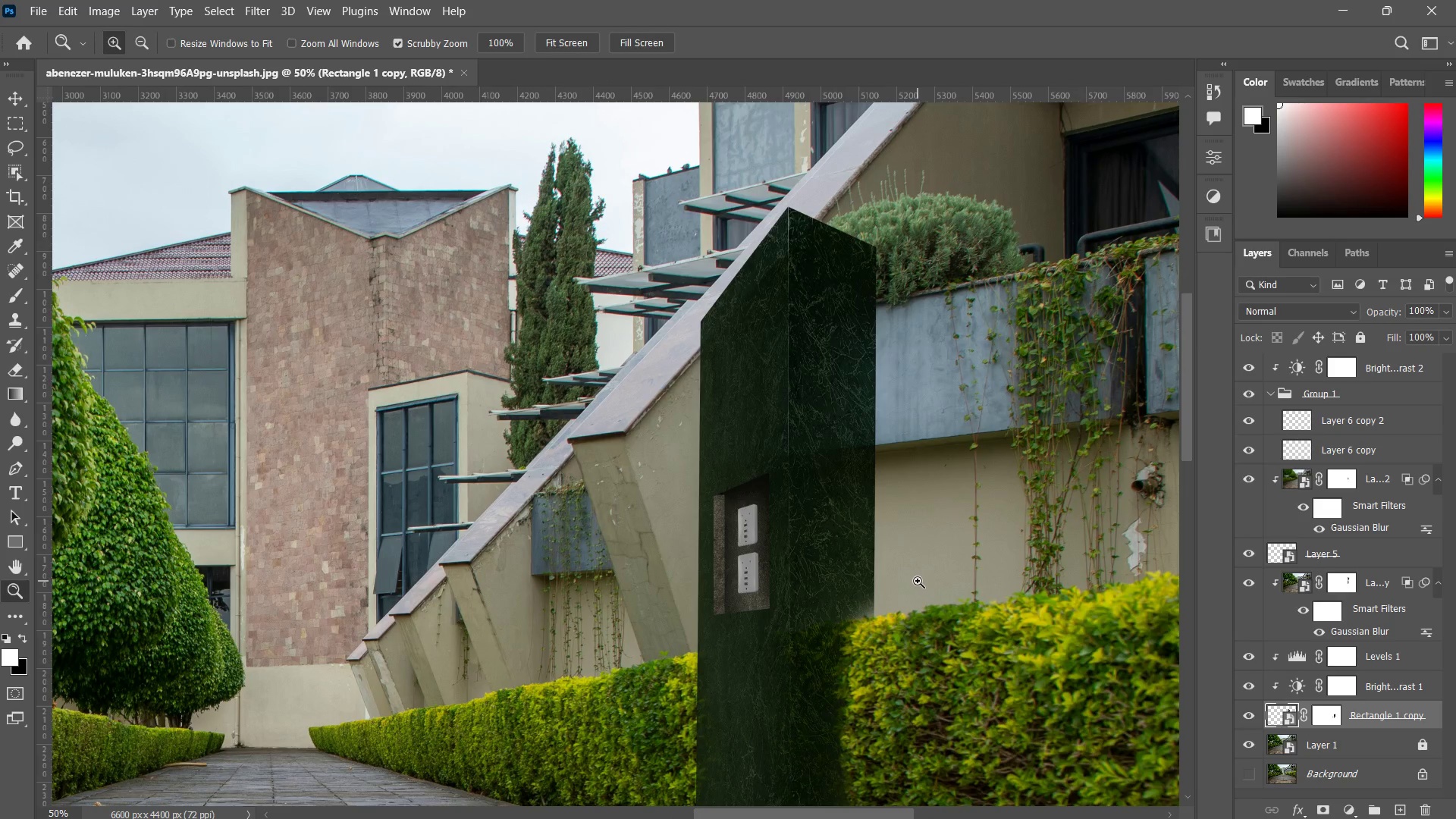 
left_click_drag(start_coordinate=[761, 614], to_coordinate=[731, 682])
 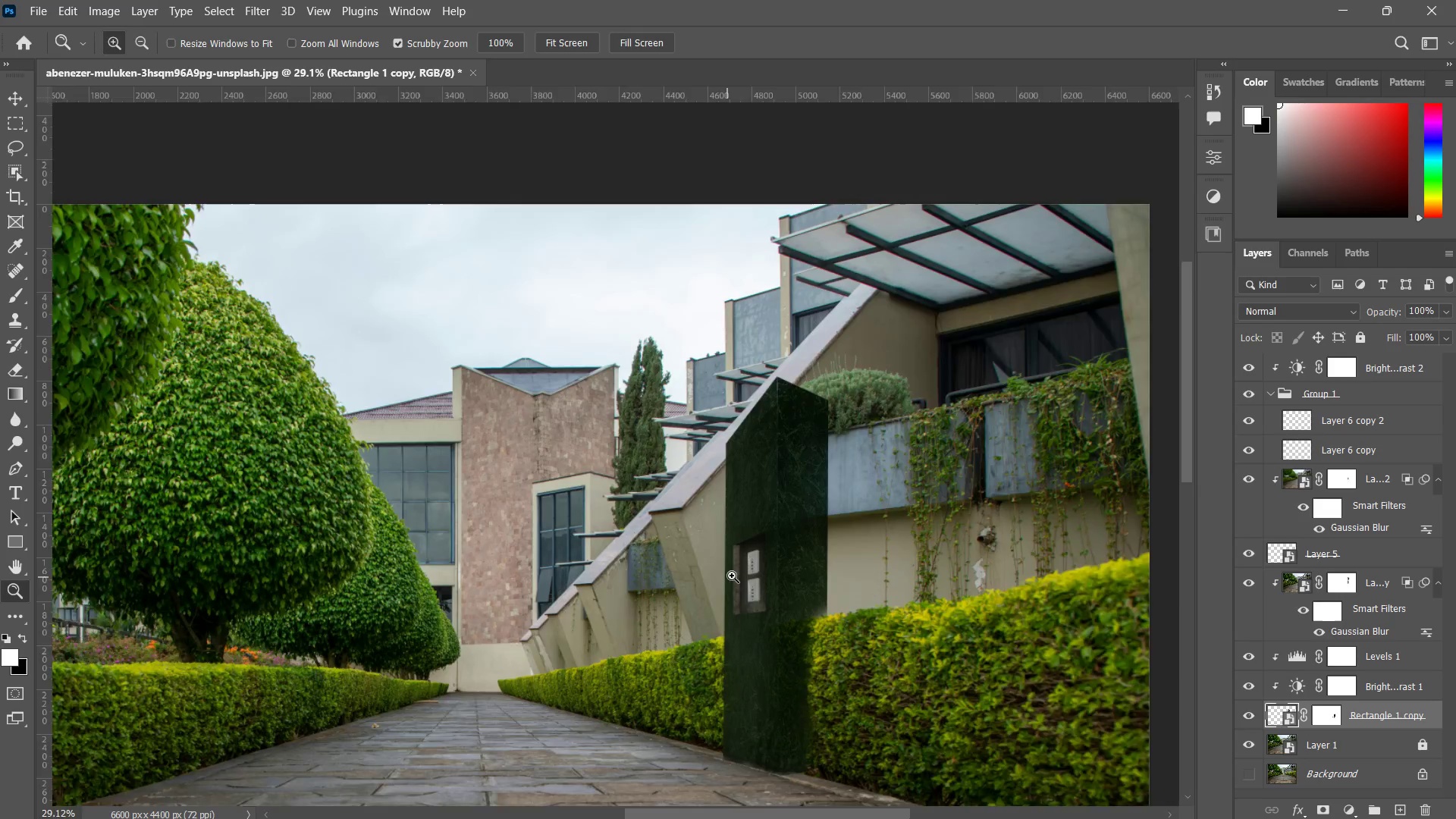 
left_click_drag(start_coordinate=[727, 577], to_coordinate=[786, 510])
 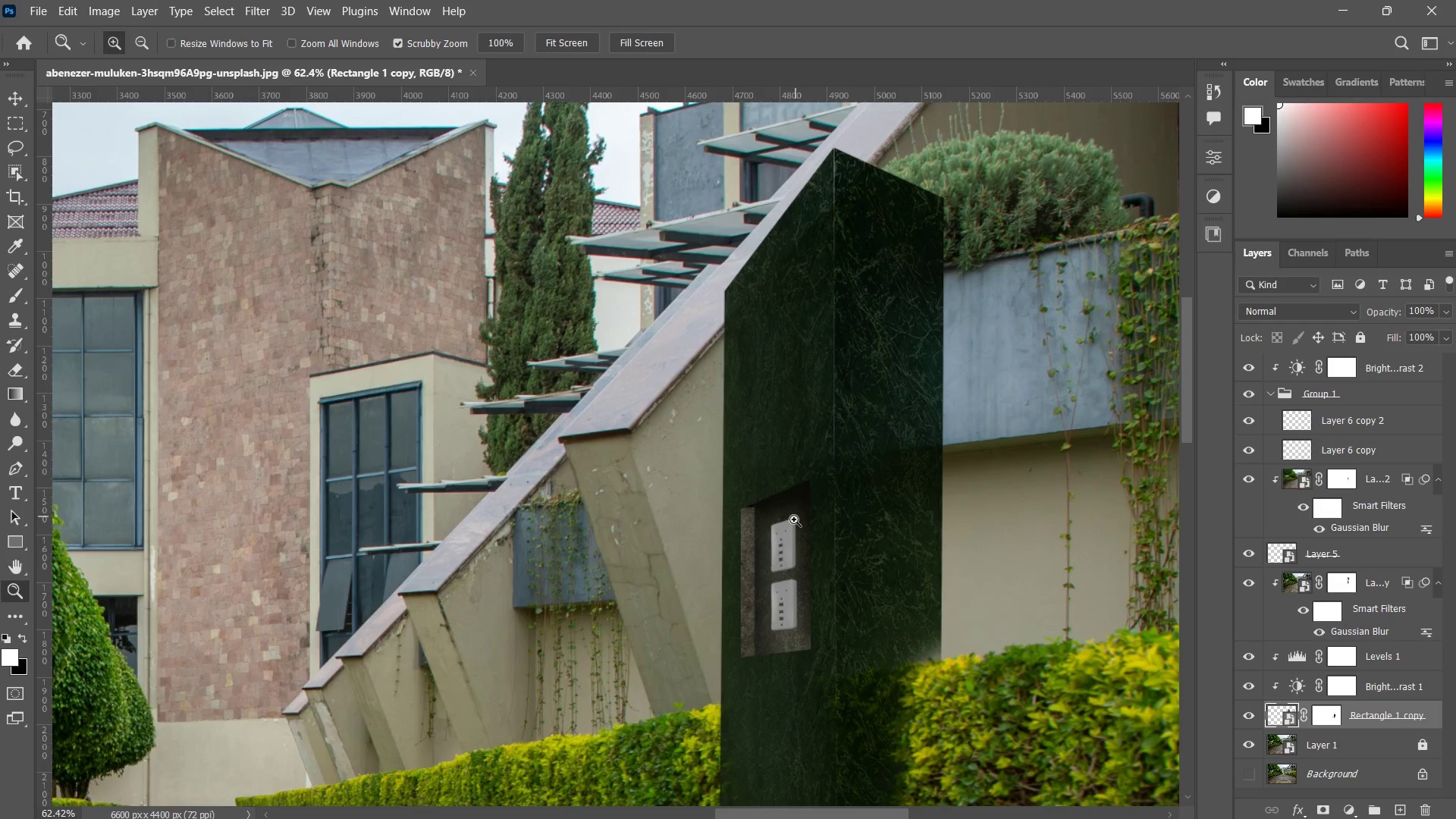 
left_click_drag(start_coordinate=[783, 534], to_coordinate=[811, 477])
 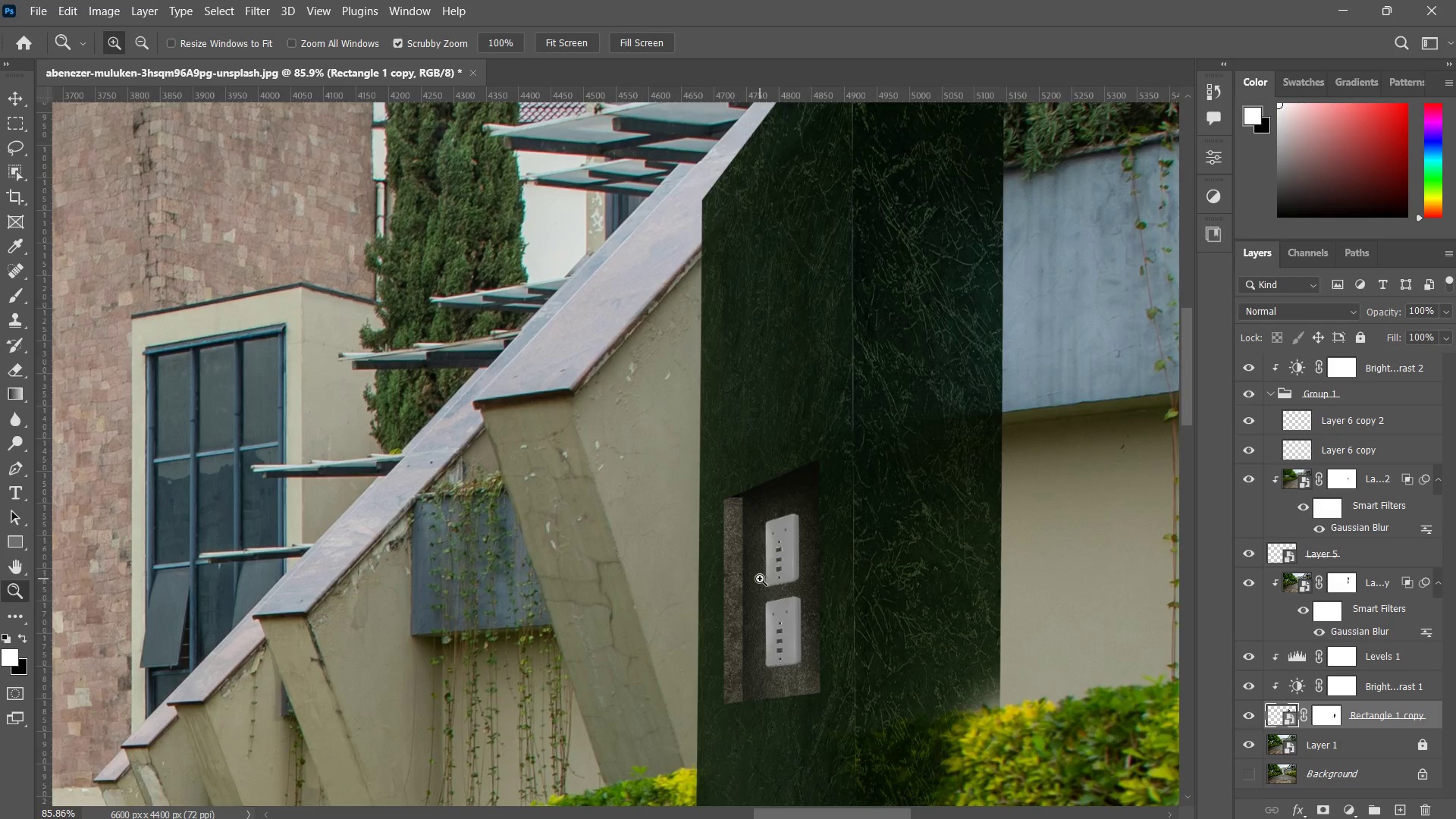 
left_click_drag(start_coordinate=[766, 576], to_coordinate=[803, 500])
 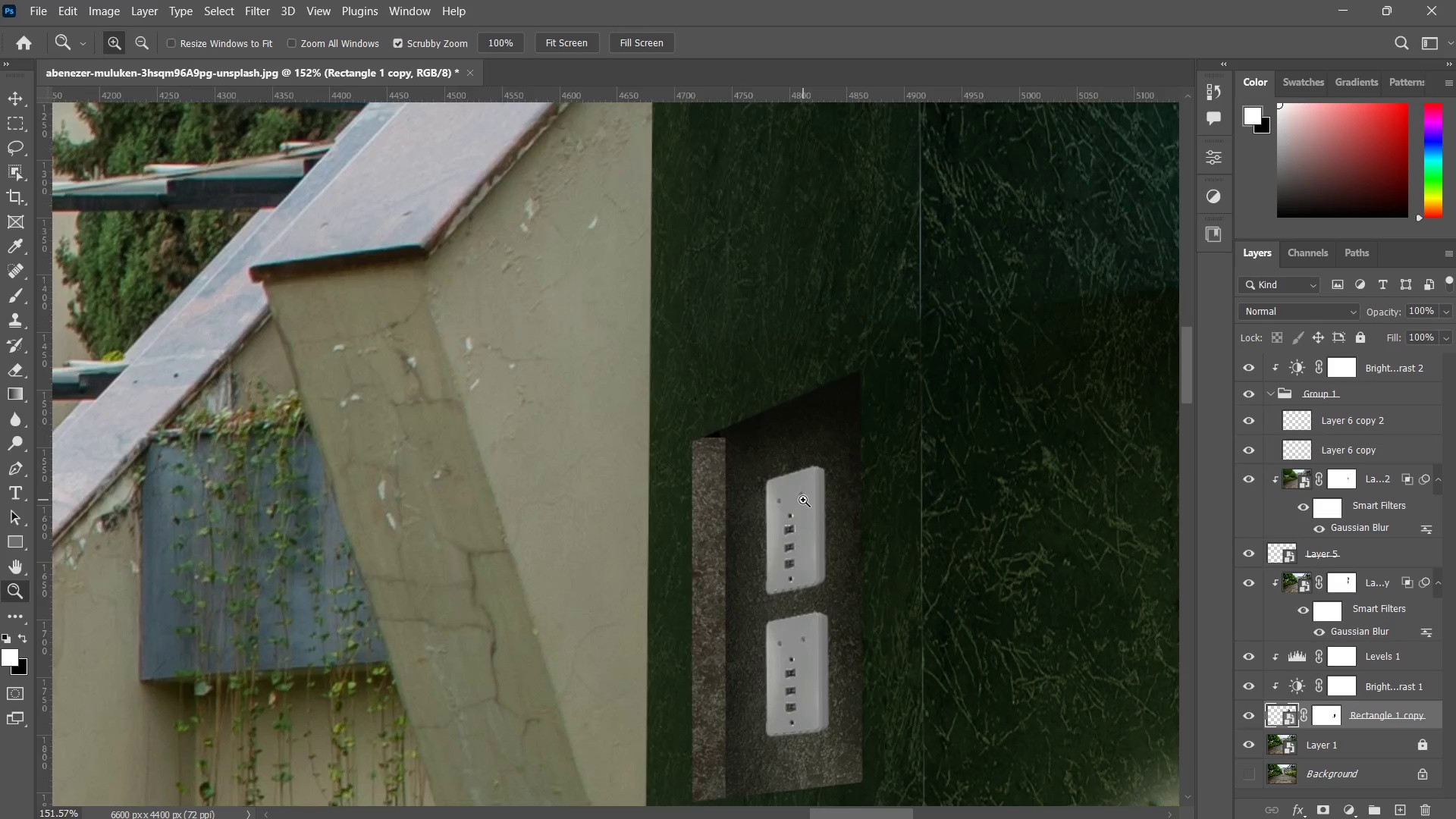 
left_click_drag(start_coordinate=[802, 500], to_coordinate=[774, 537])
 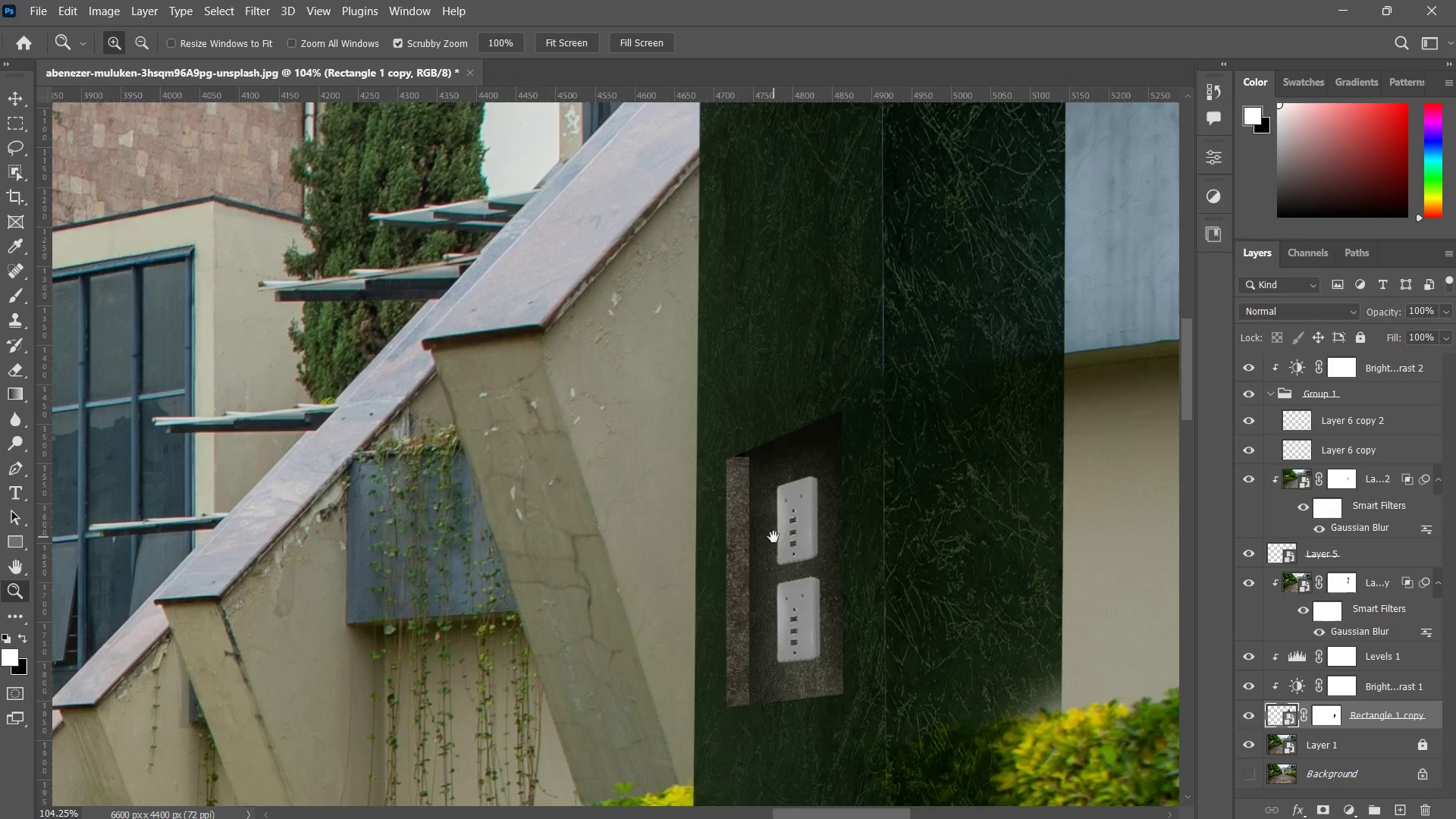 
hold_key(key=Space, duration=0.44)
 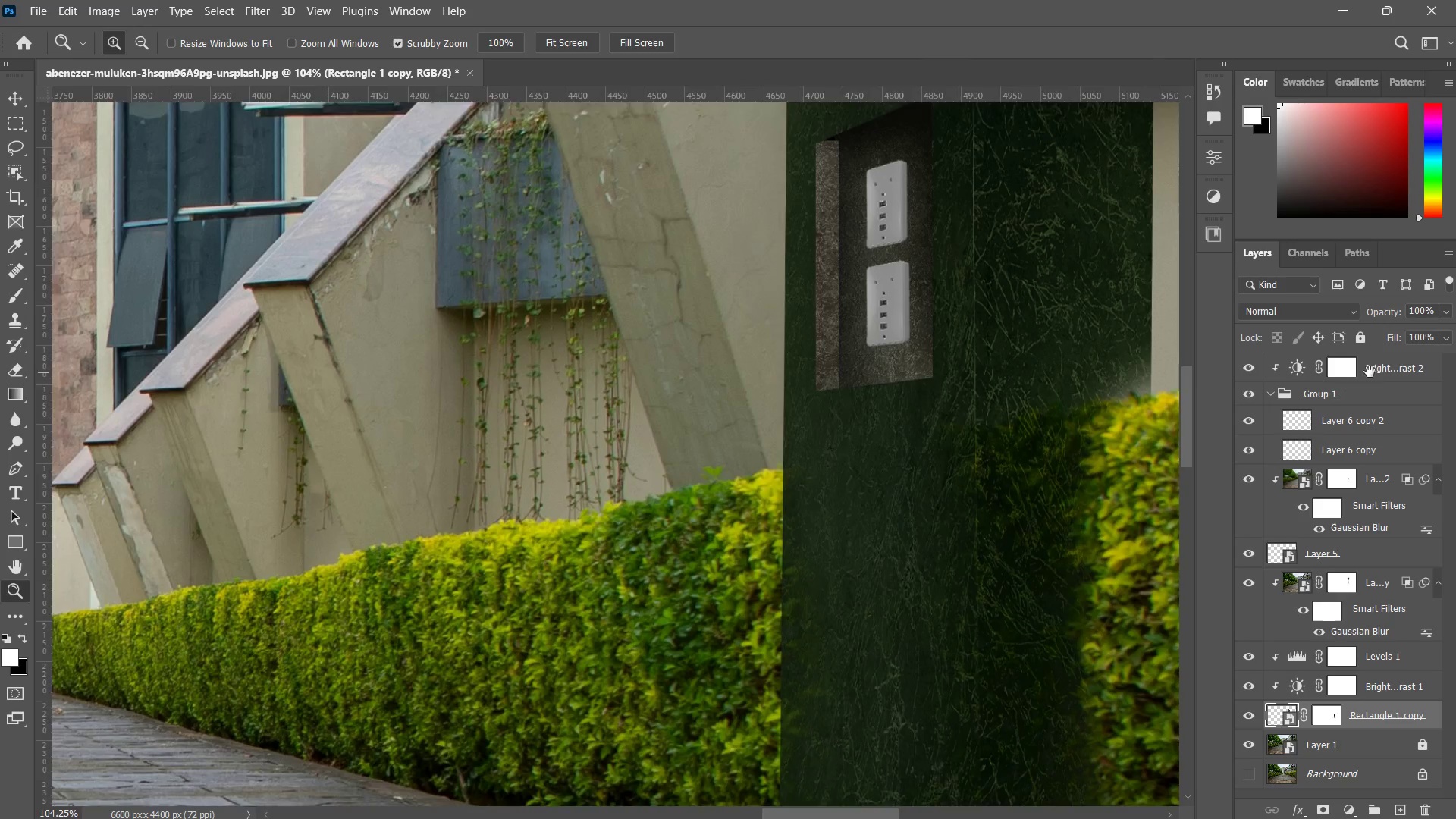 
left_click_drag(start_coordinate=[780, 530], to_coordinate=[806, 436])
 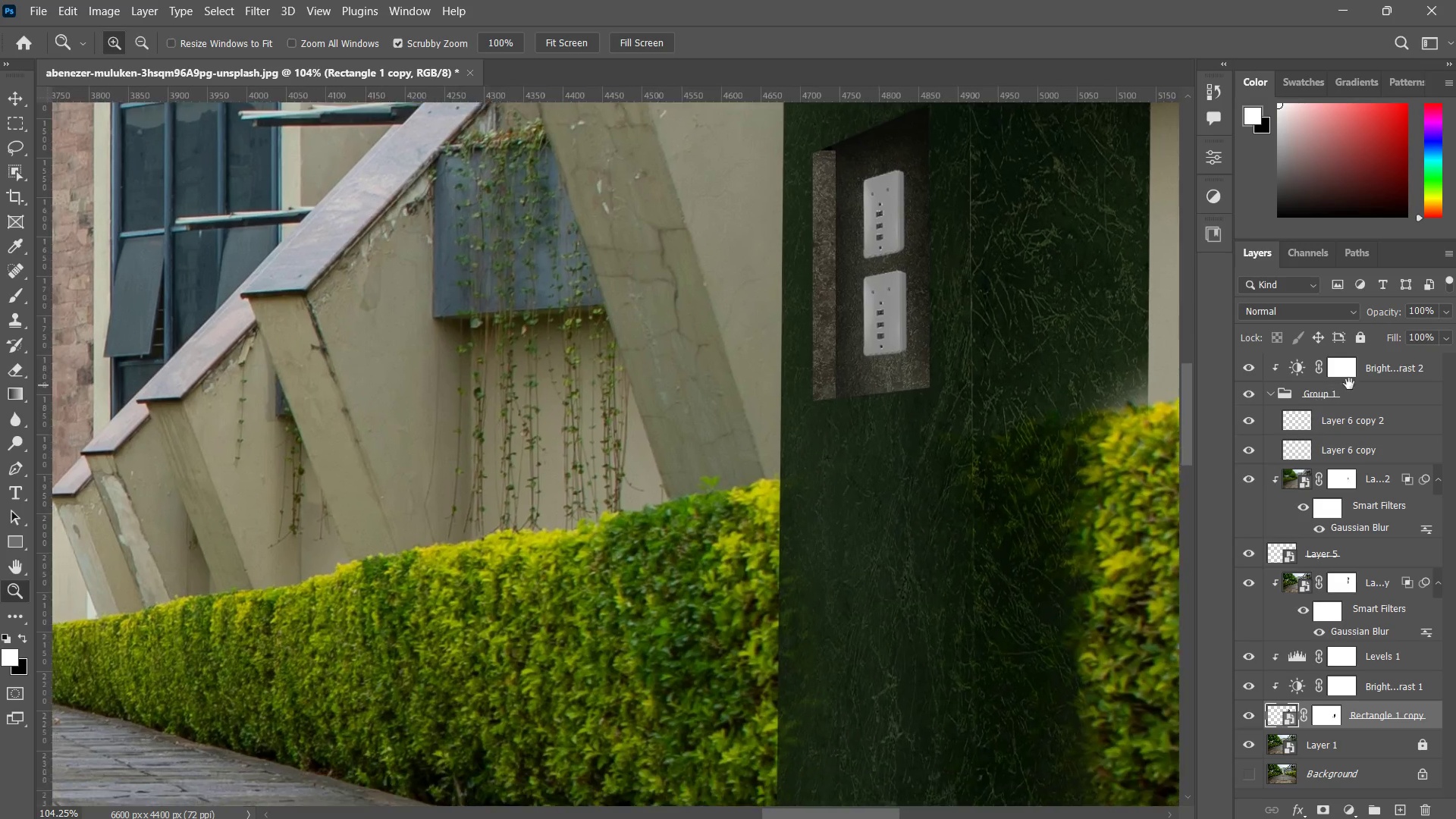 
scroll: coordinate [1381, 365], scroll_direction: up, amount: 3.0
 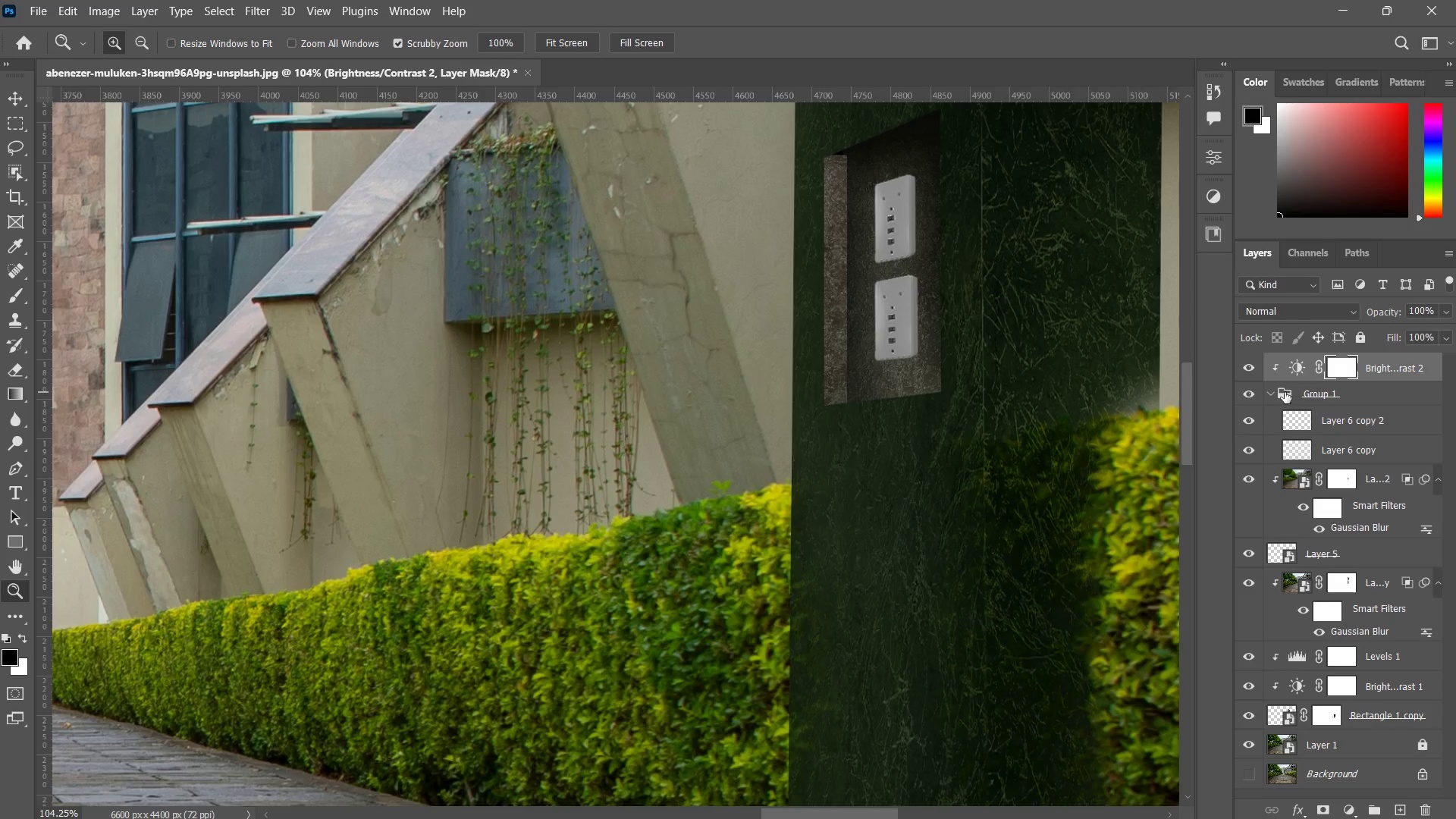 
left_click([1274, 391])
 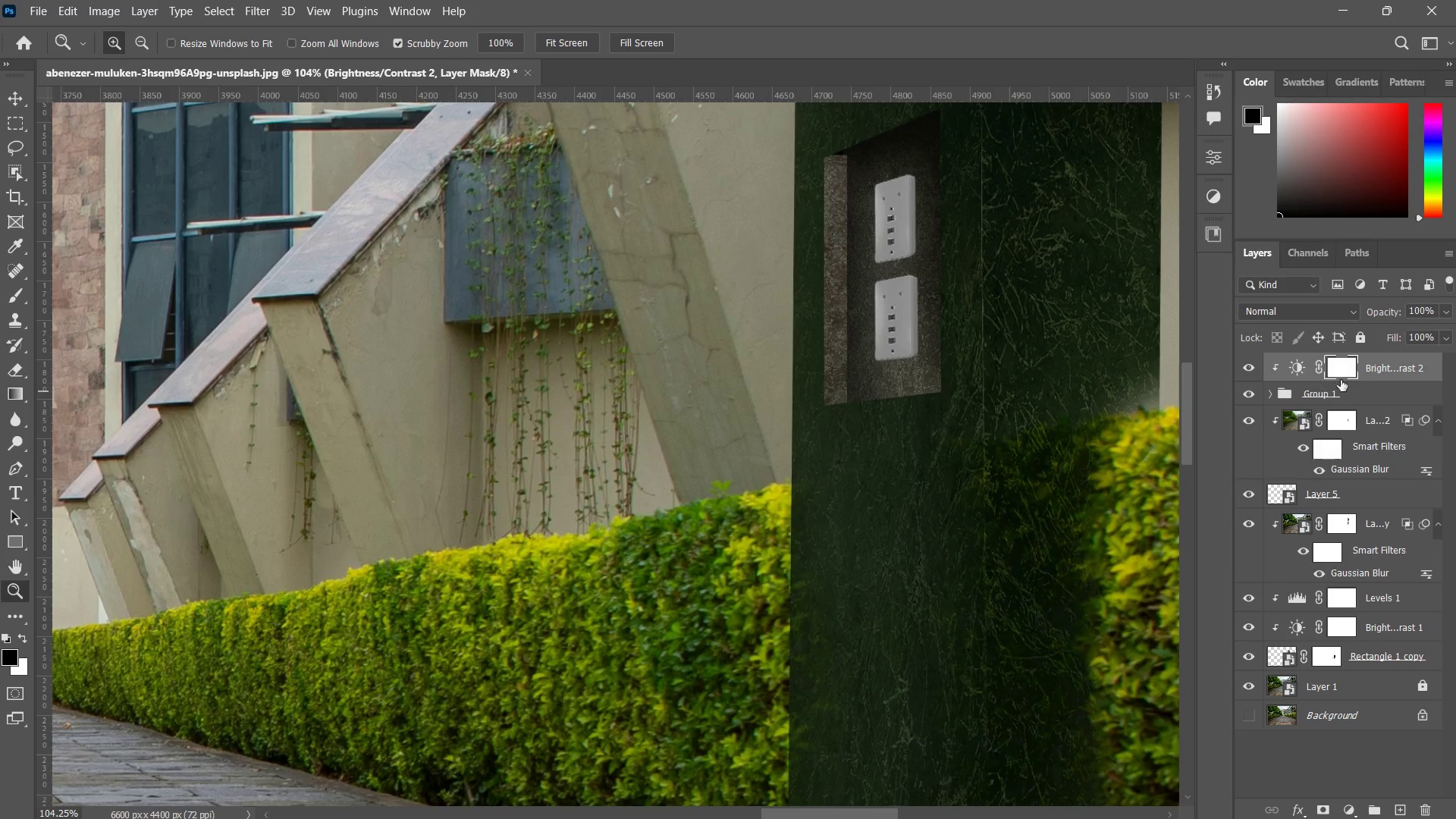 
scroll: coordinate [1374, 411], scroll_direction: up, amount: 4.0
 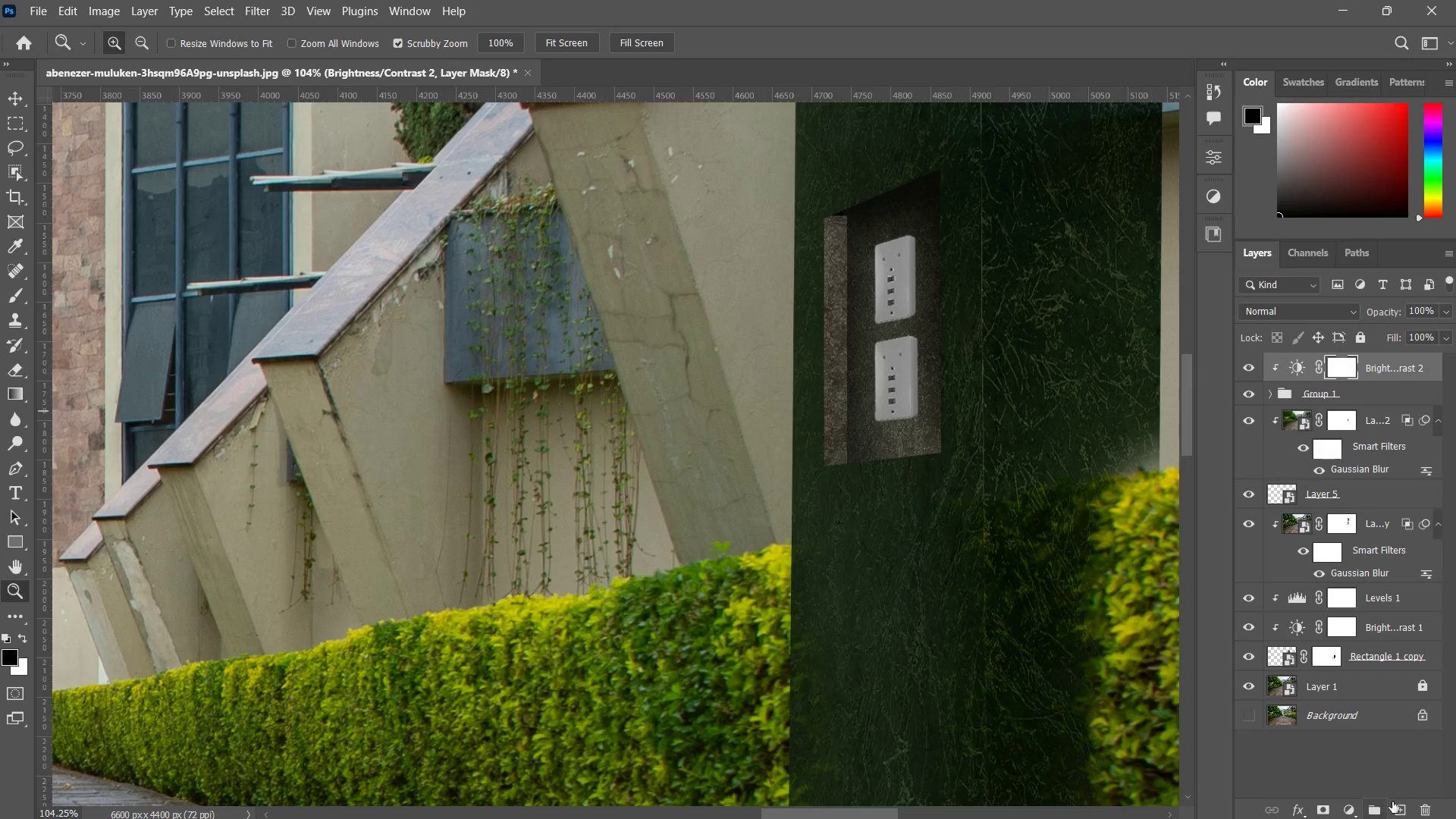 
left_click_drag(start_coordinate=[1401, 808], to_coordinate=[1406, 808])
 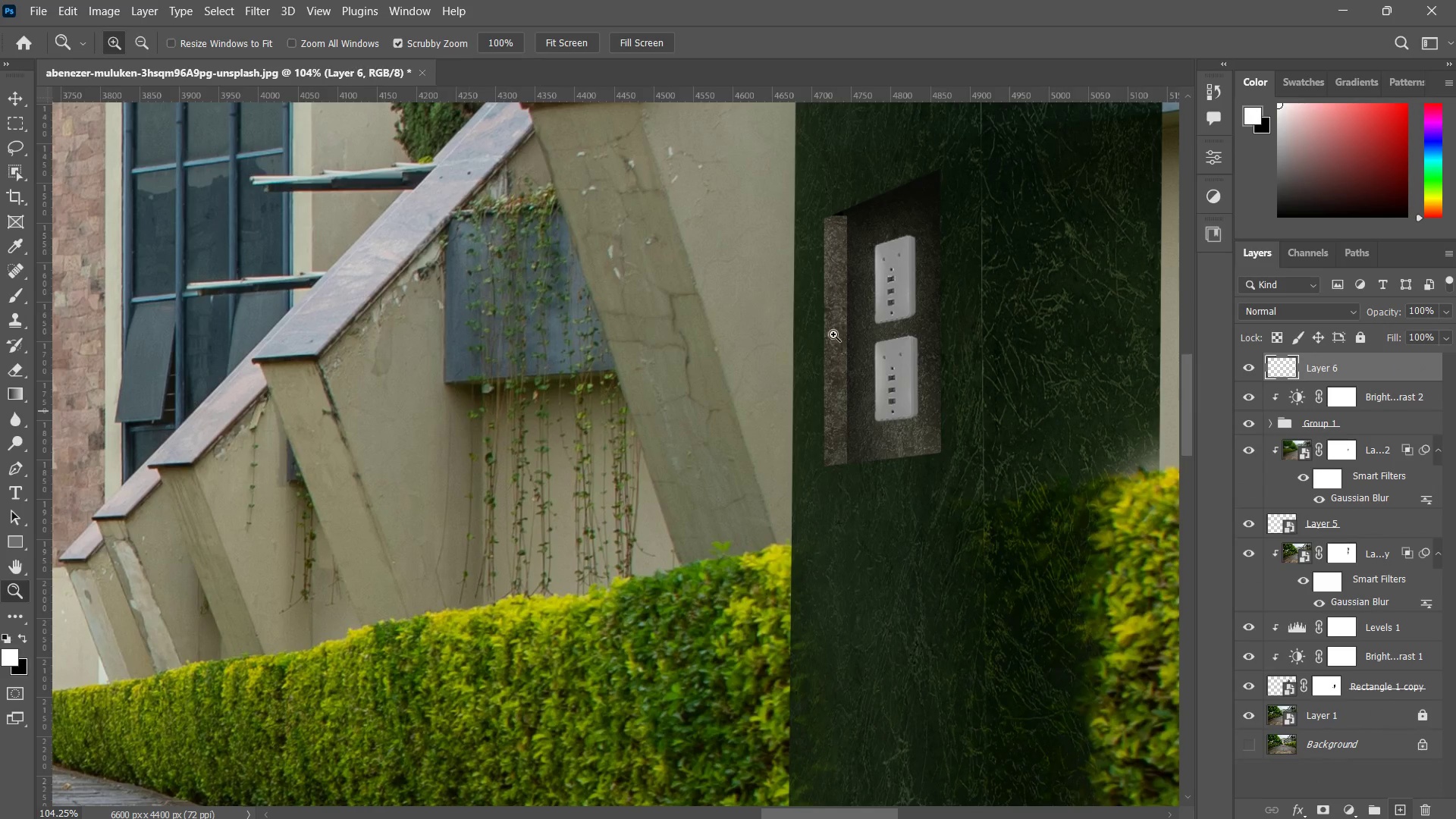 
hold_key(key=Space, duration=0.92)
 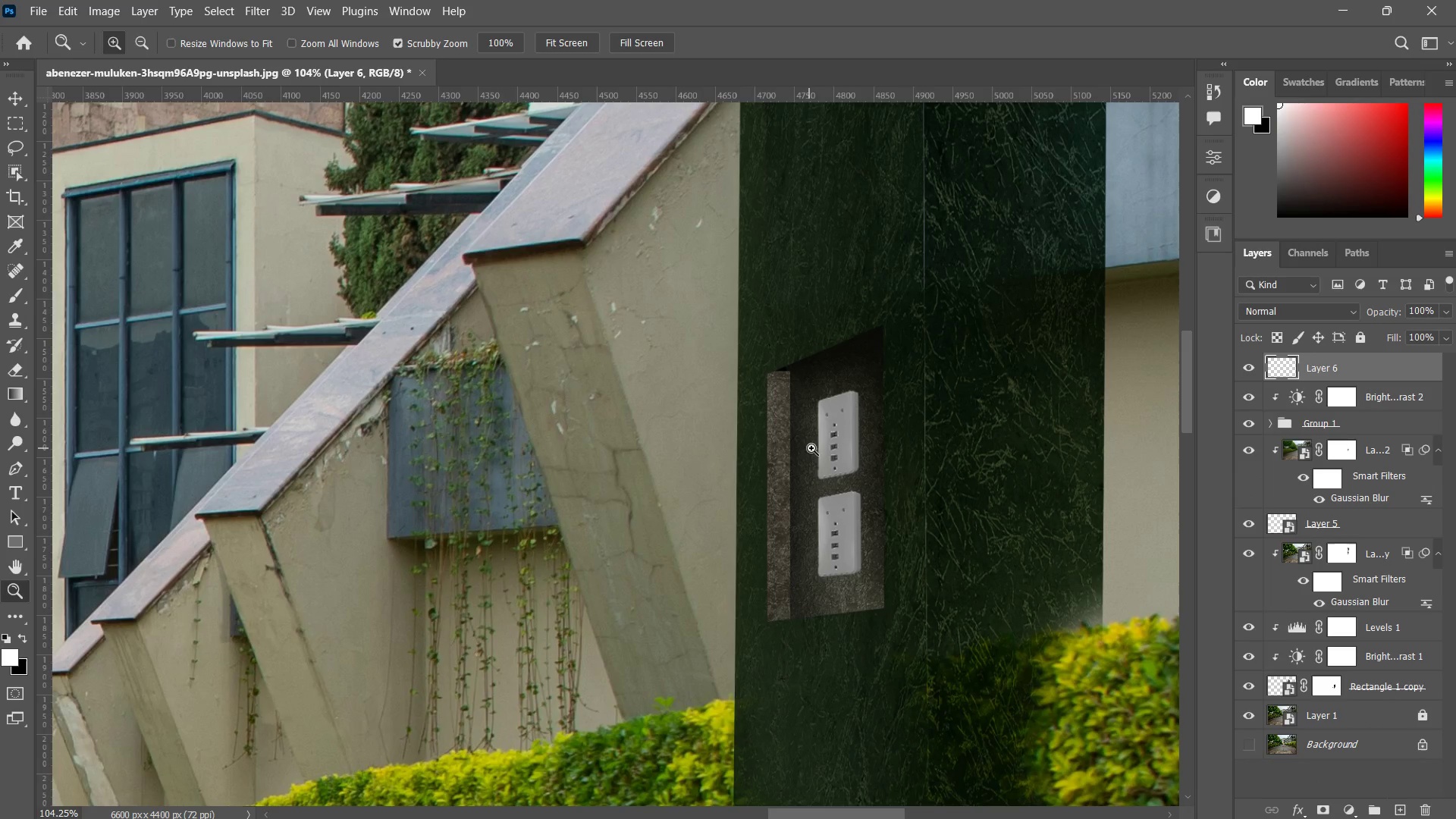 
left_click_drag(start_coordinate=[845, 305], to_coordinate=[788, 460])
 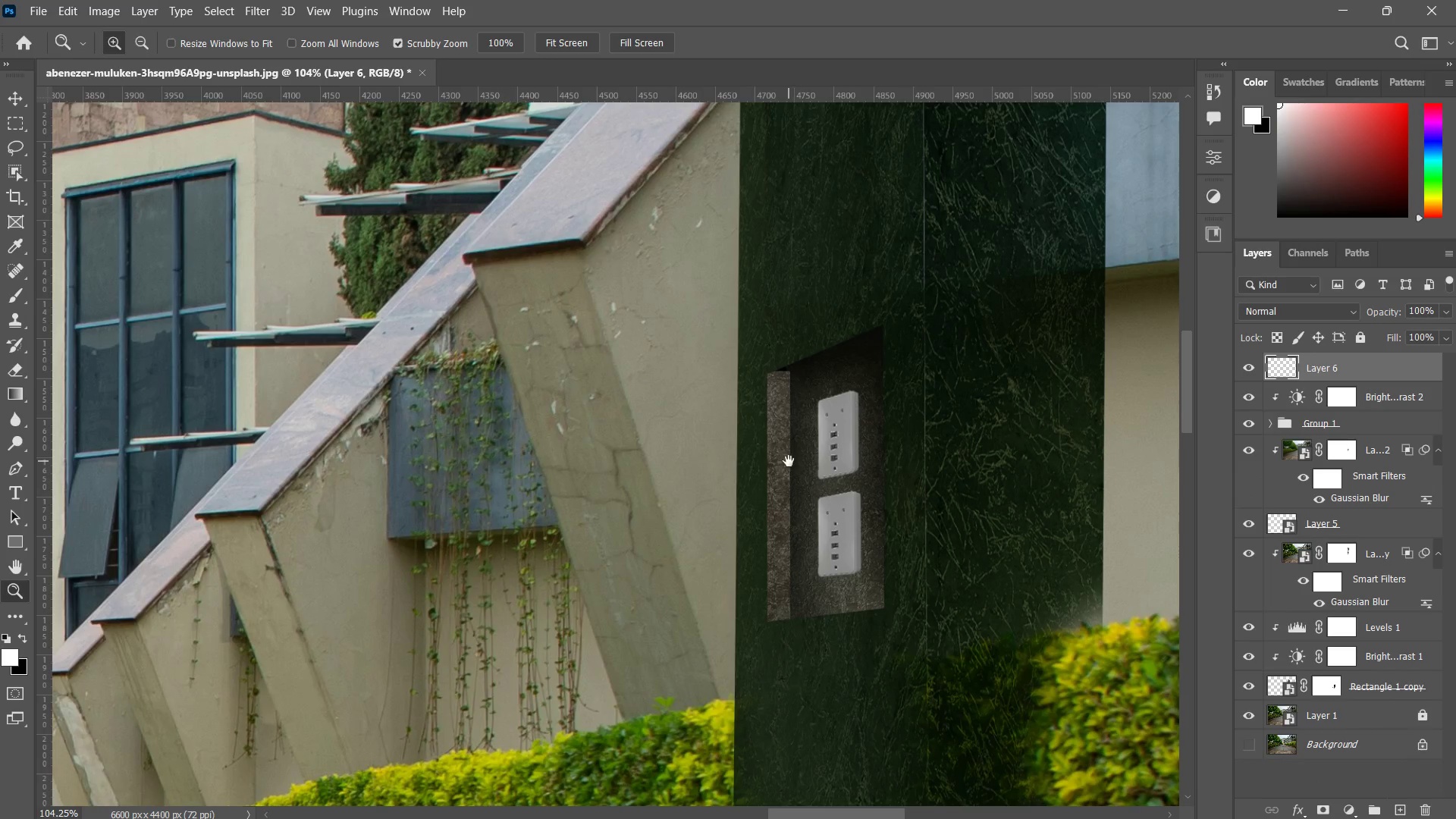 
key(P)
 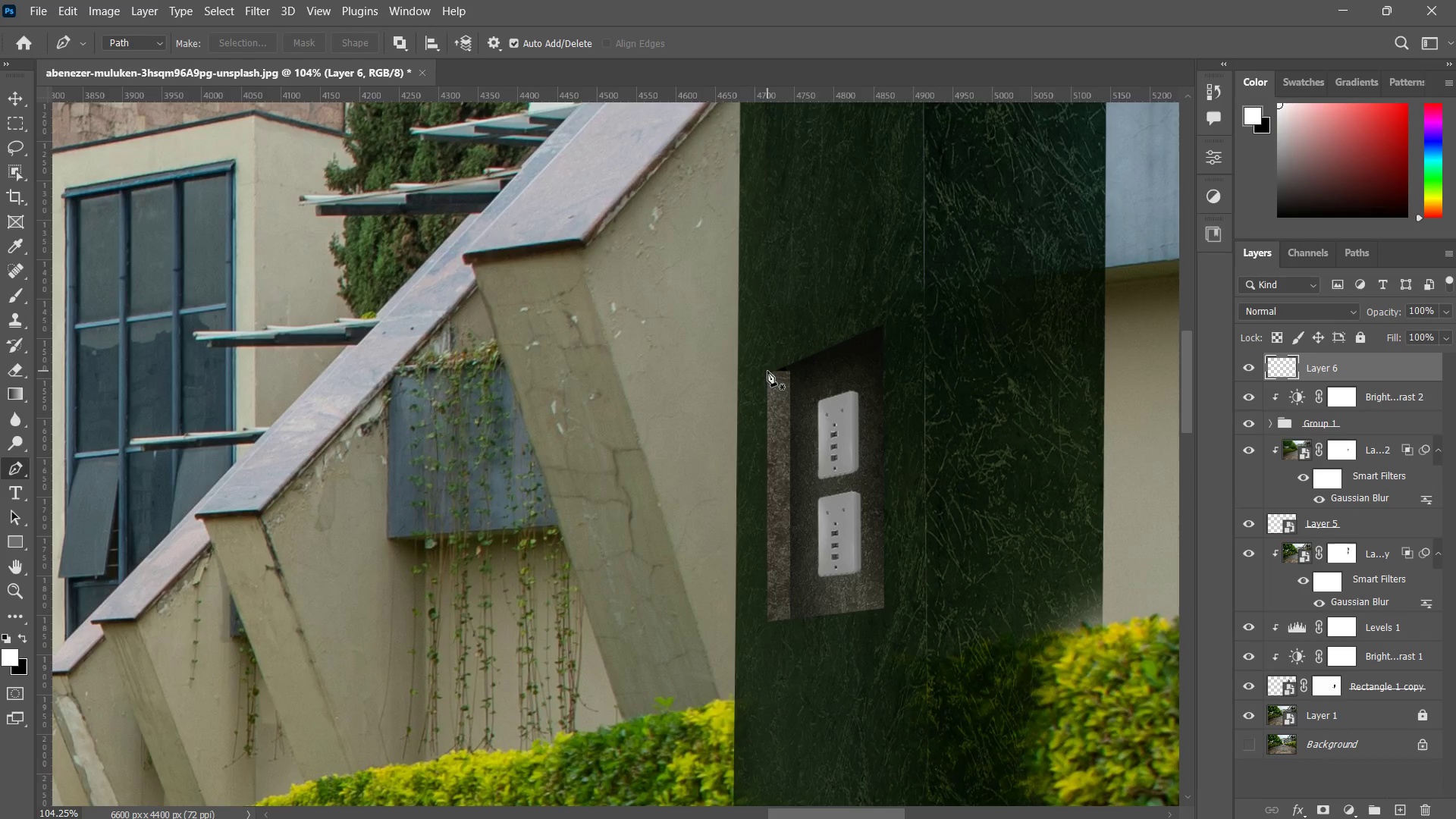 
left_click([769, 376])
 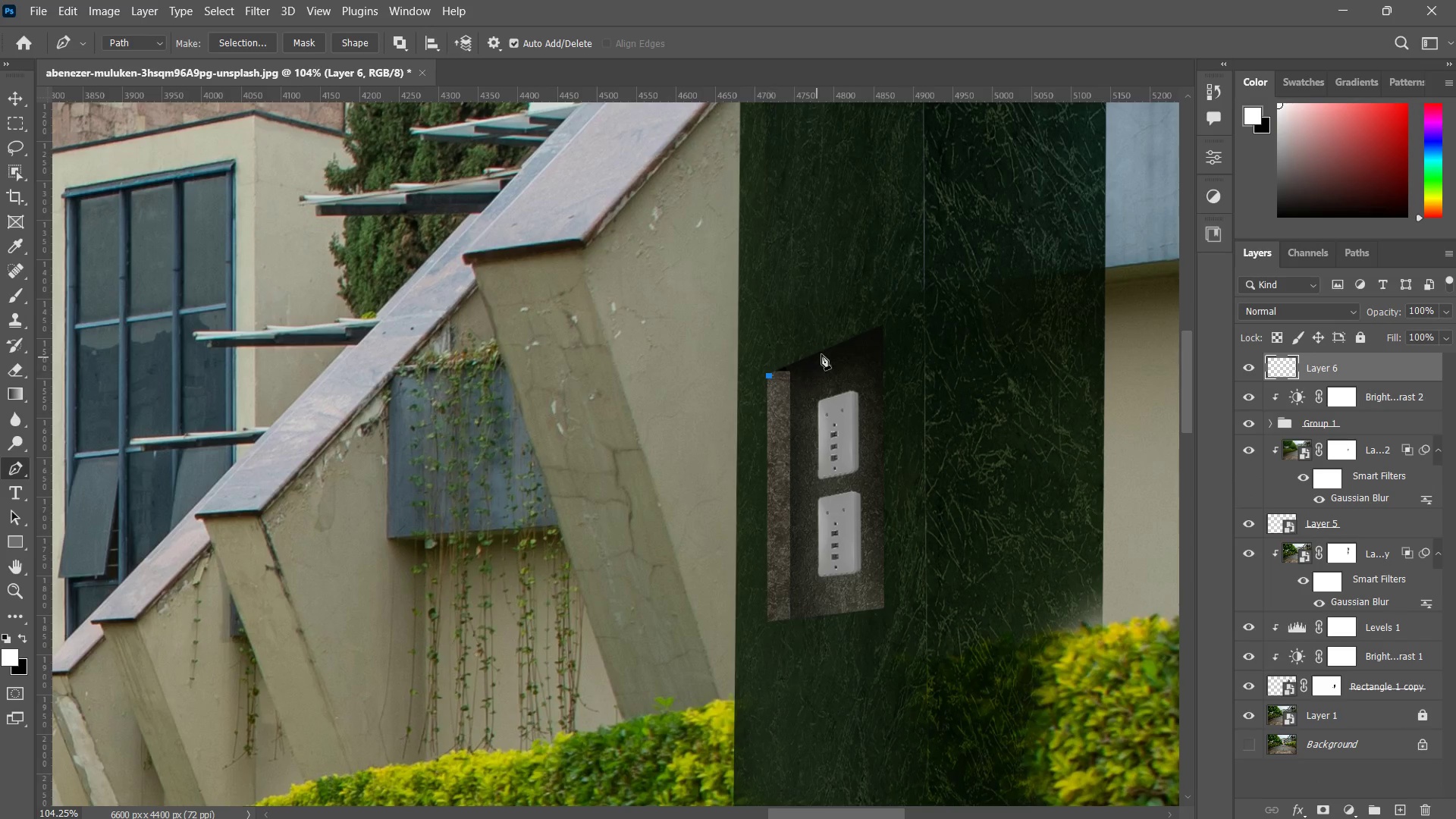 
hold_key(key=ShiftLeft, duration=0.36)
 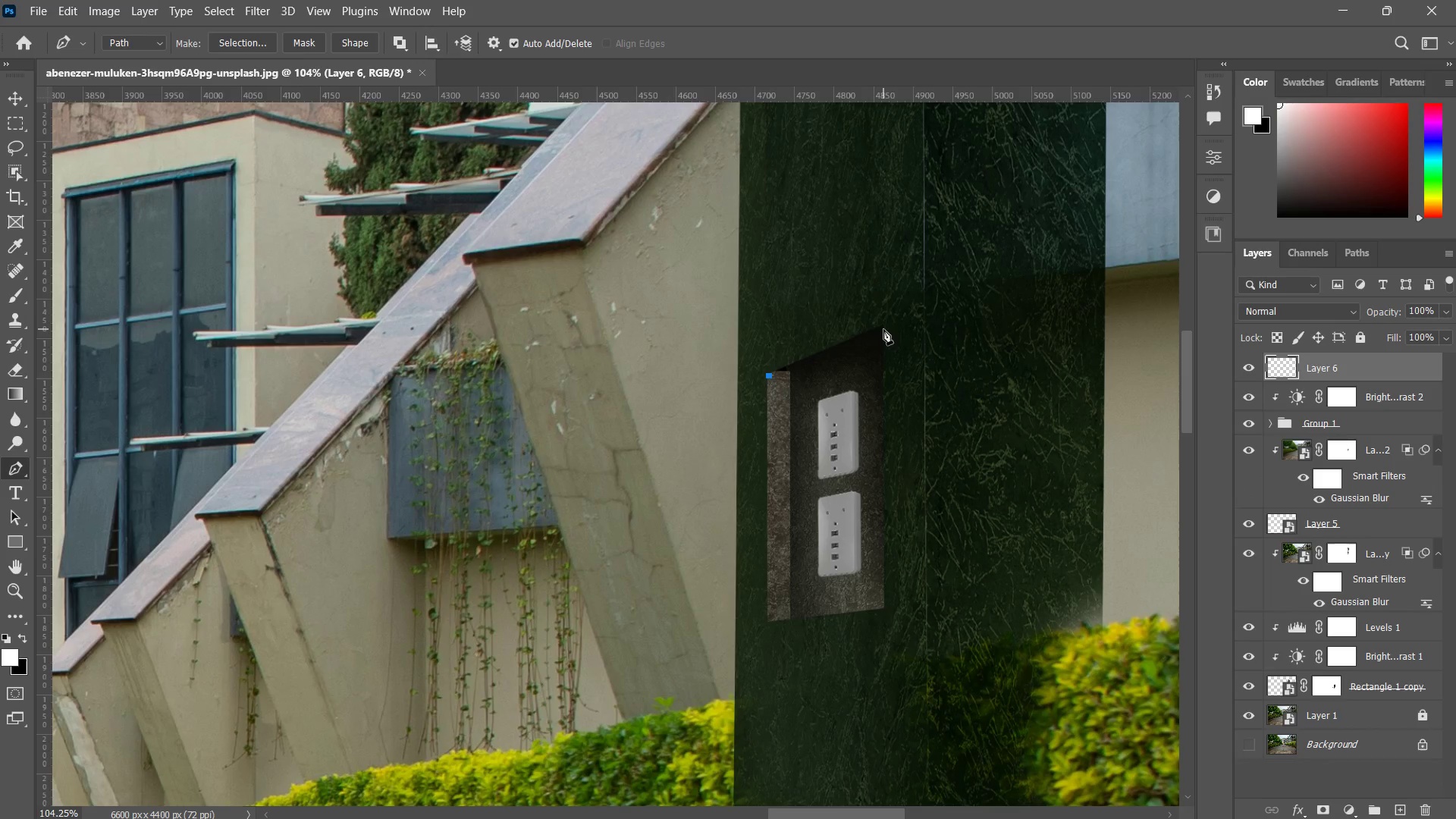 
left_click([883, 329])
 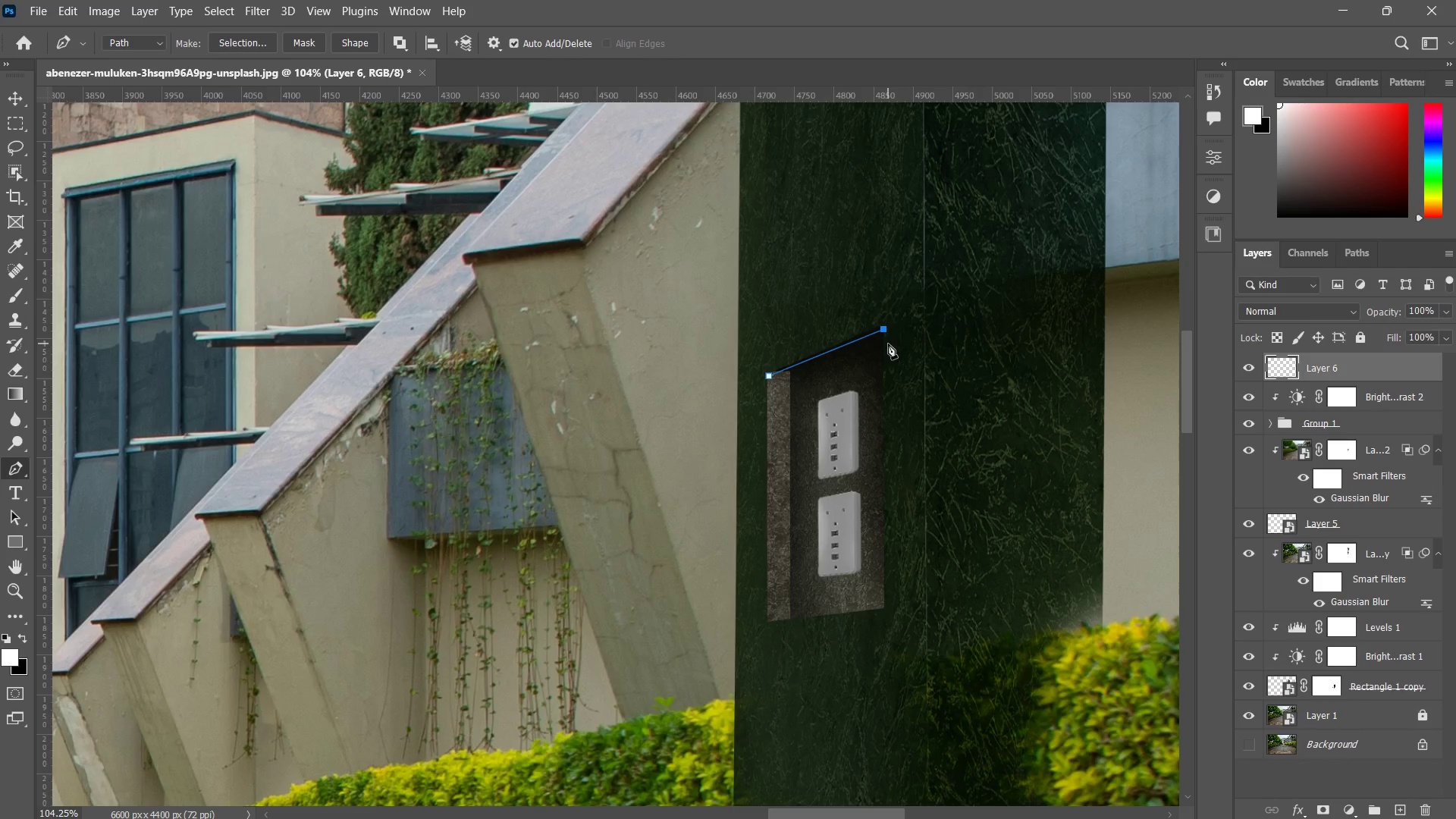 
hold_key(key=ControlLeft, duration=1.28)
 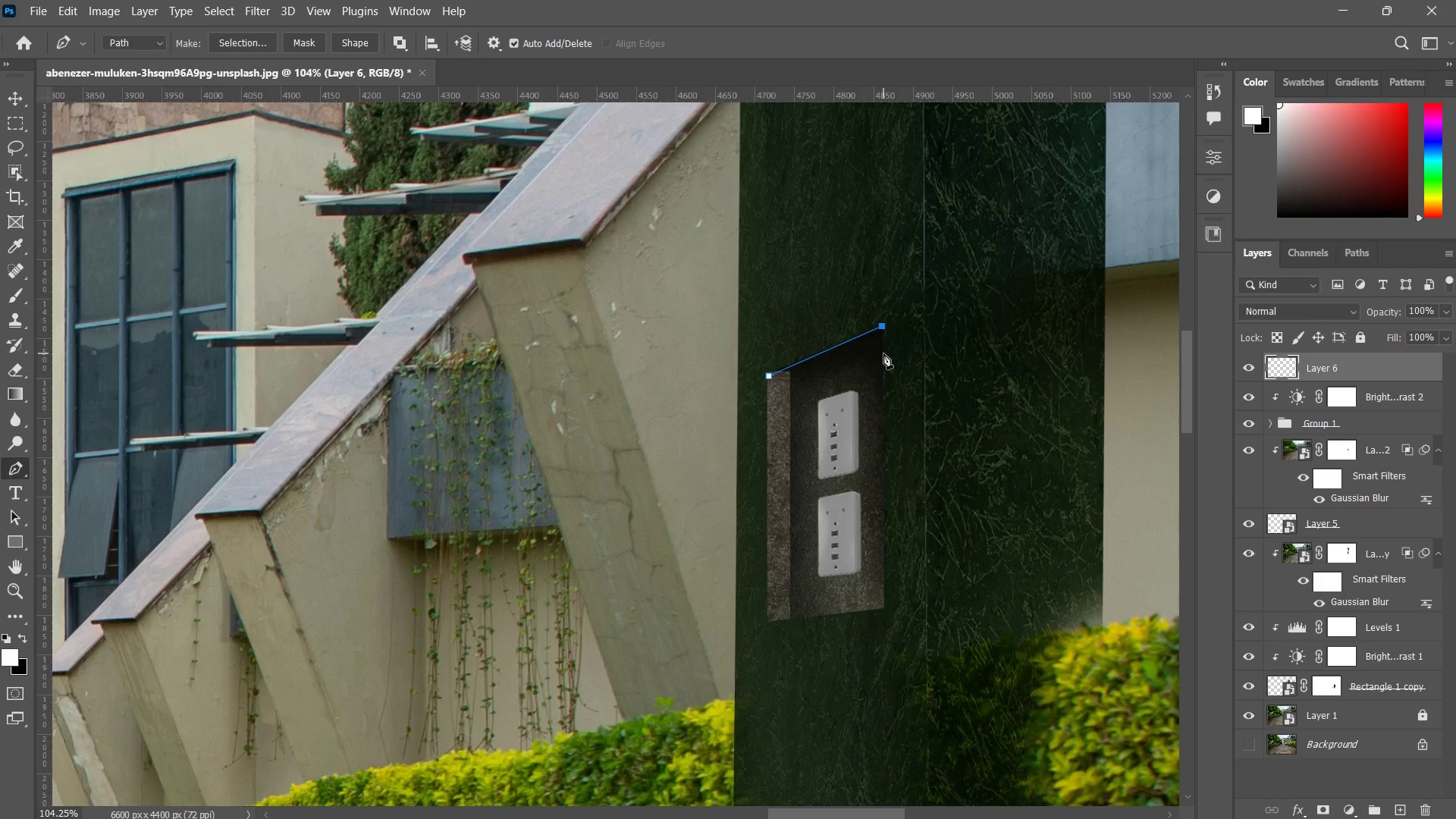 
left_click([883, 353])
 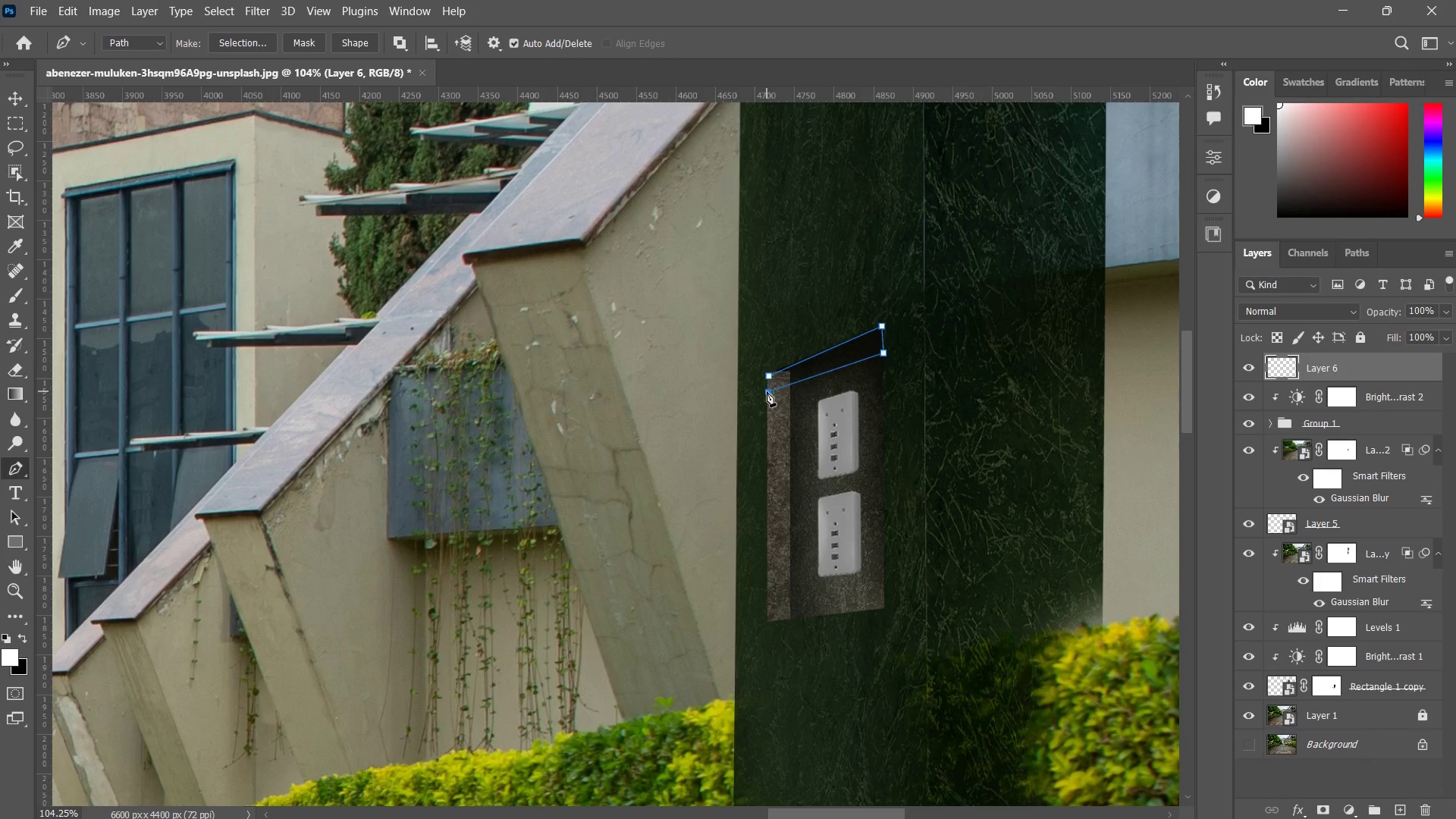 
left_click([769, 378])
 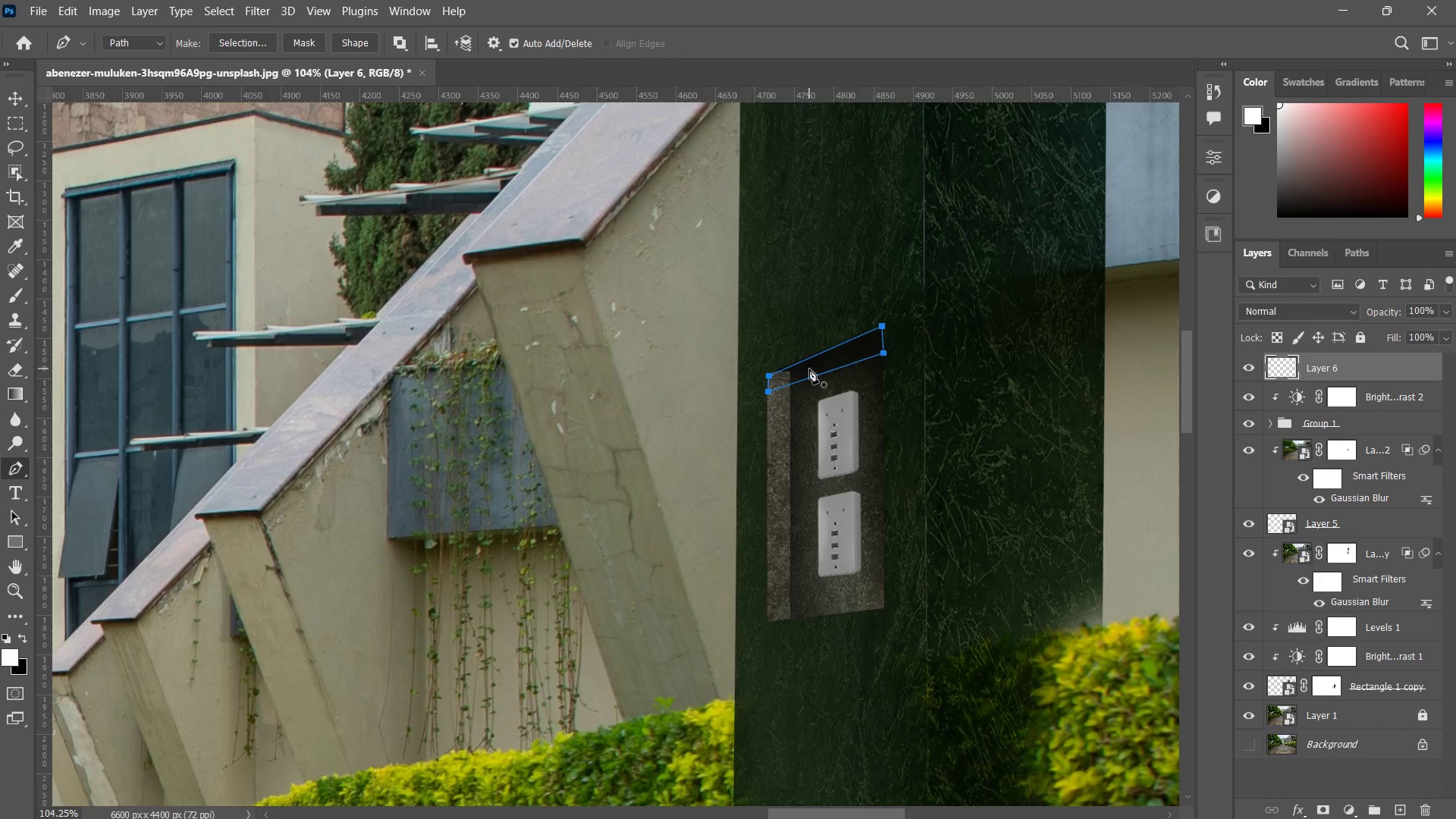 
right_click([809, 369])
 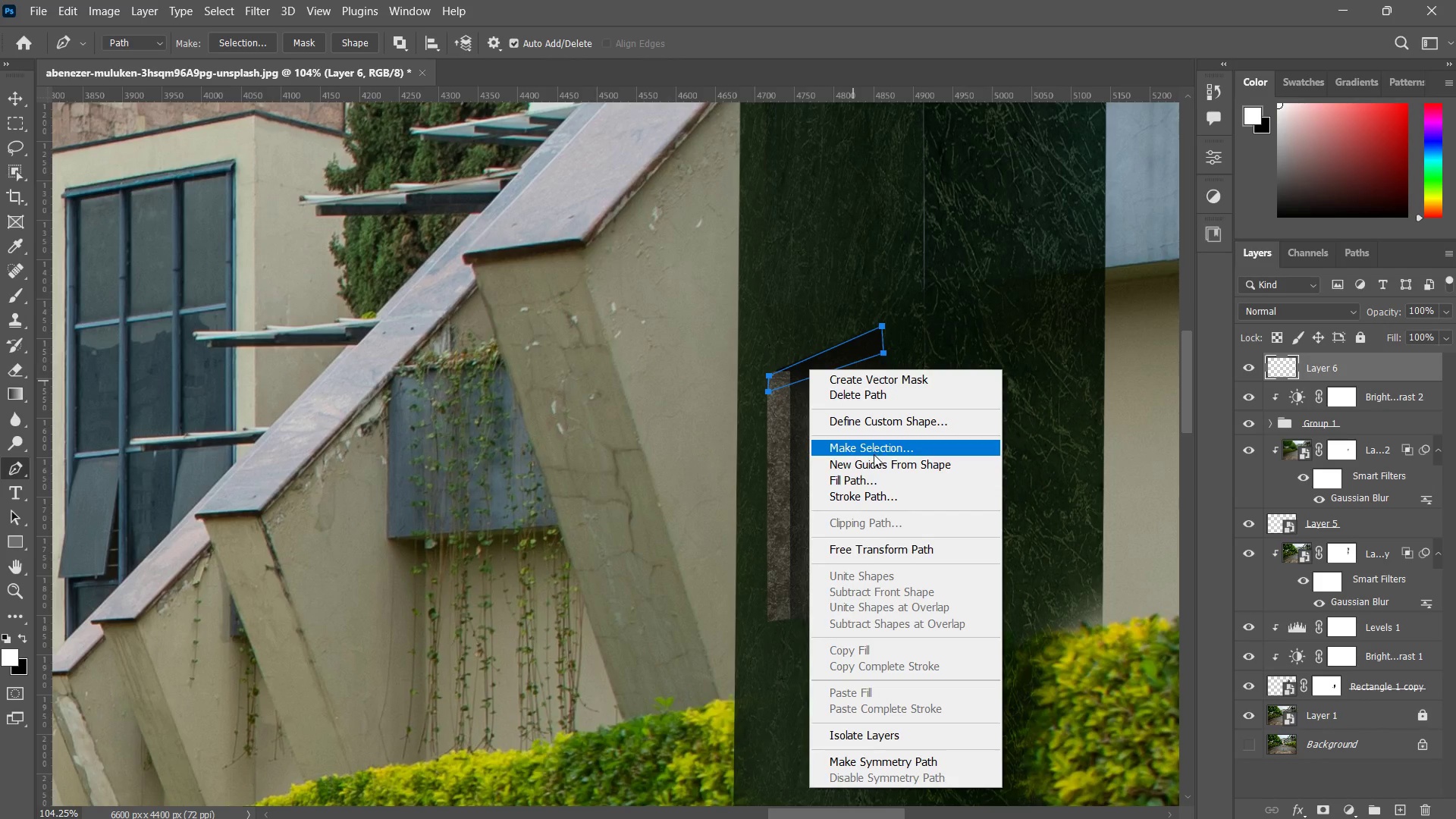 
left_click([874, 454])
 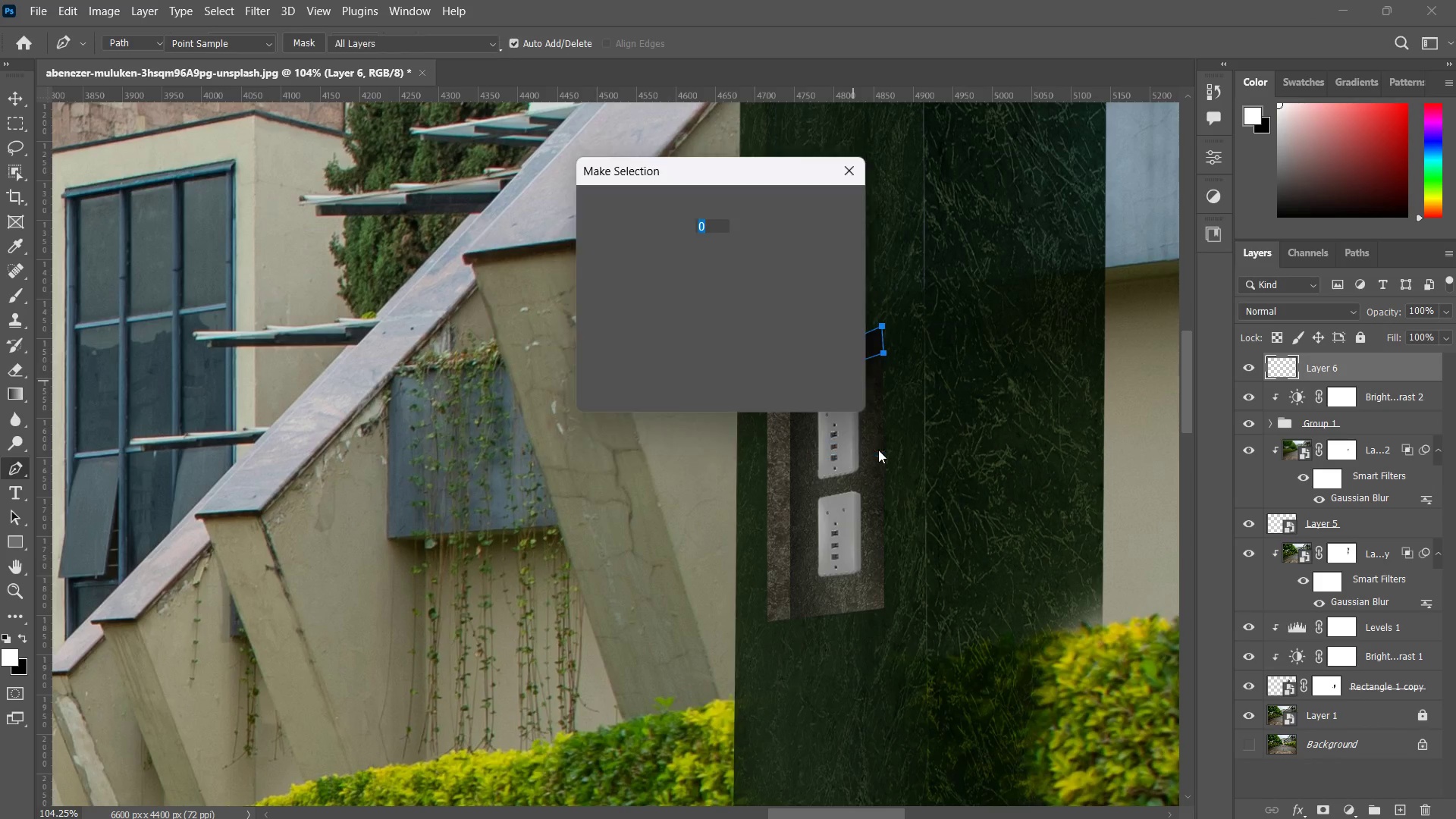 
key(Enter)
 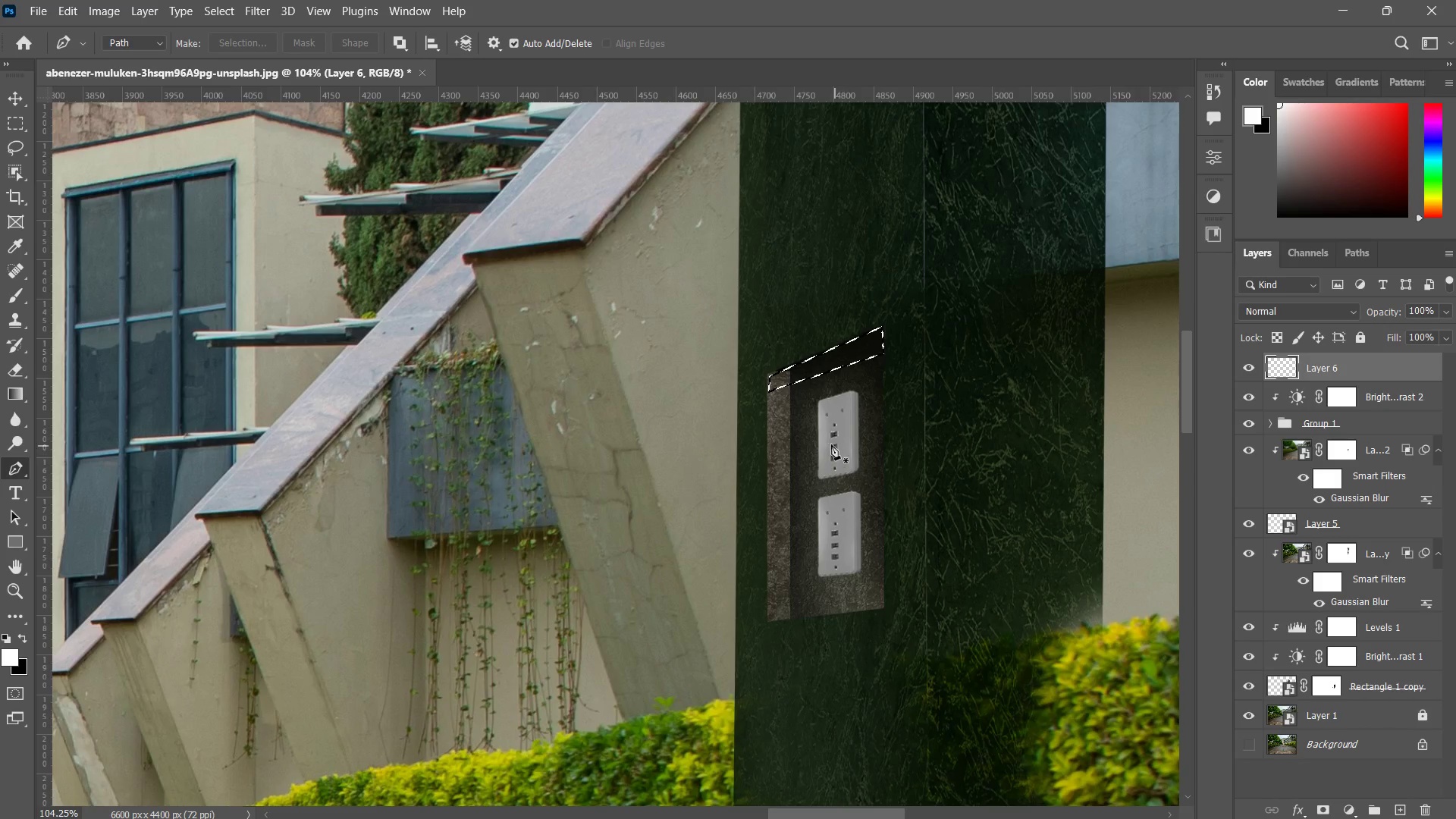 
key(B)
 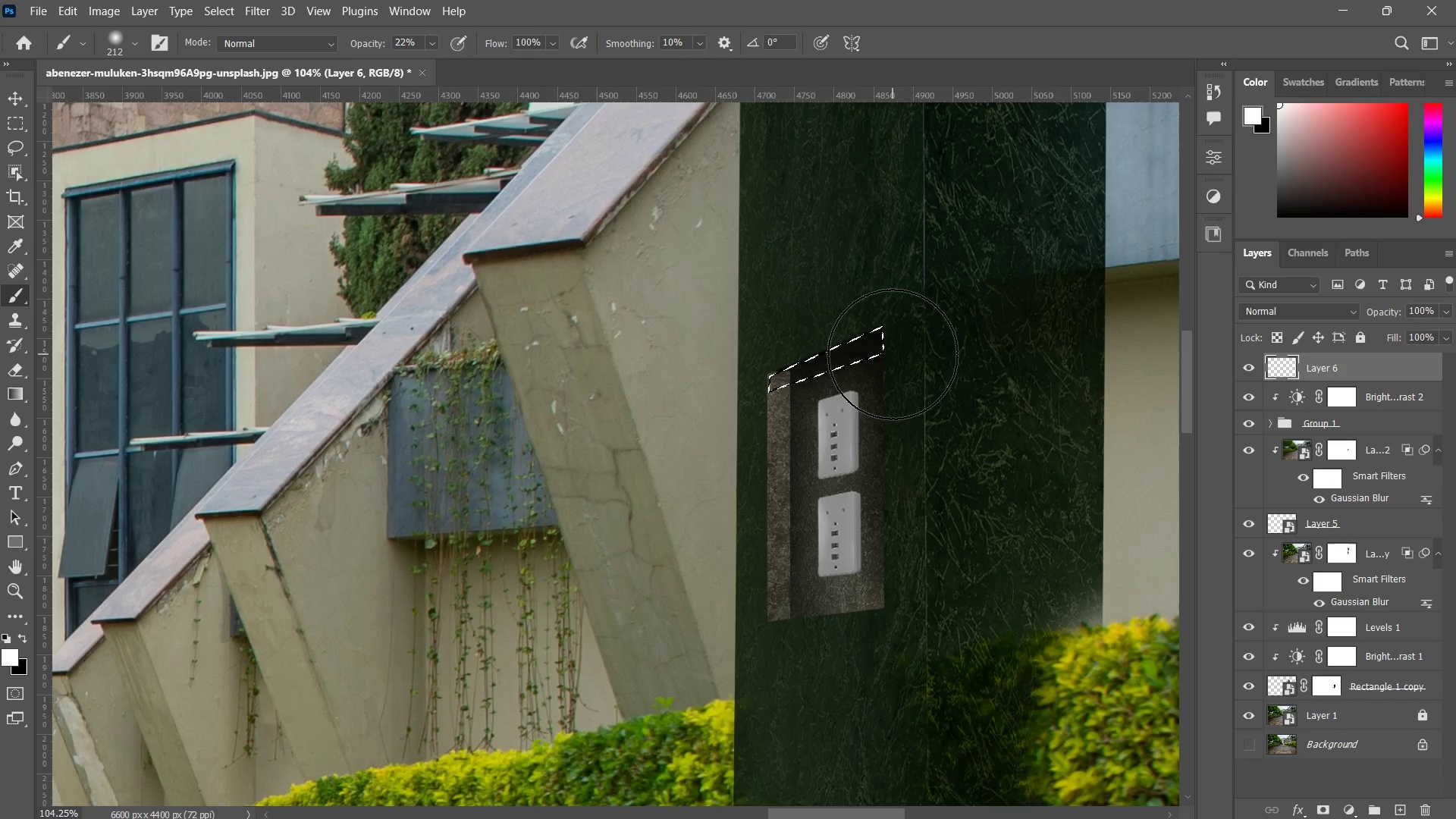 
left_click_drag(start_coordinate=[886, 349], to_coordinate=[666, 451])
 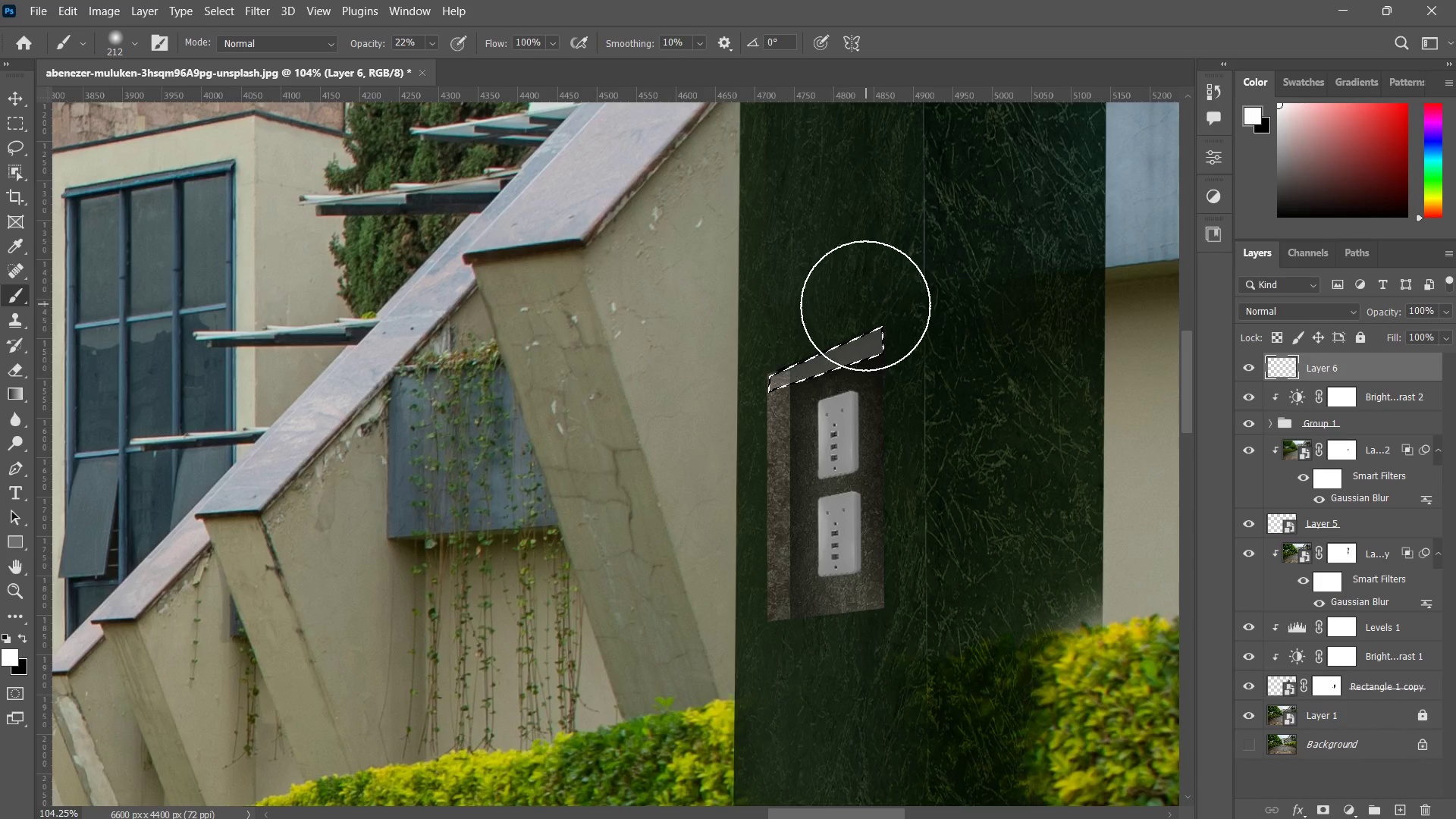 
left_click_drag(start_coordinate=[866, 304], to_coordinate=[679, 431])
 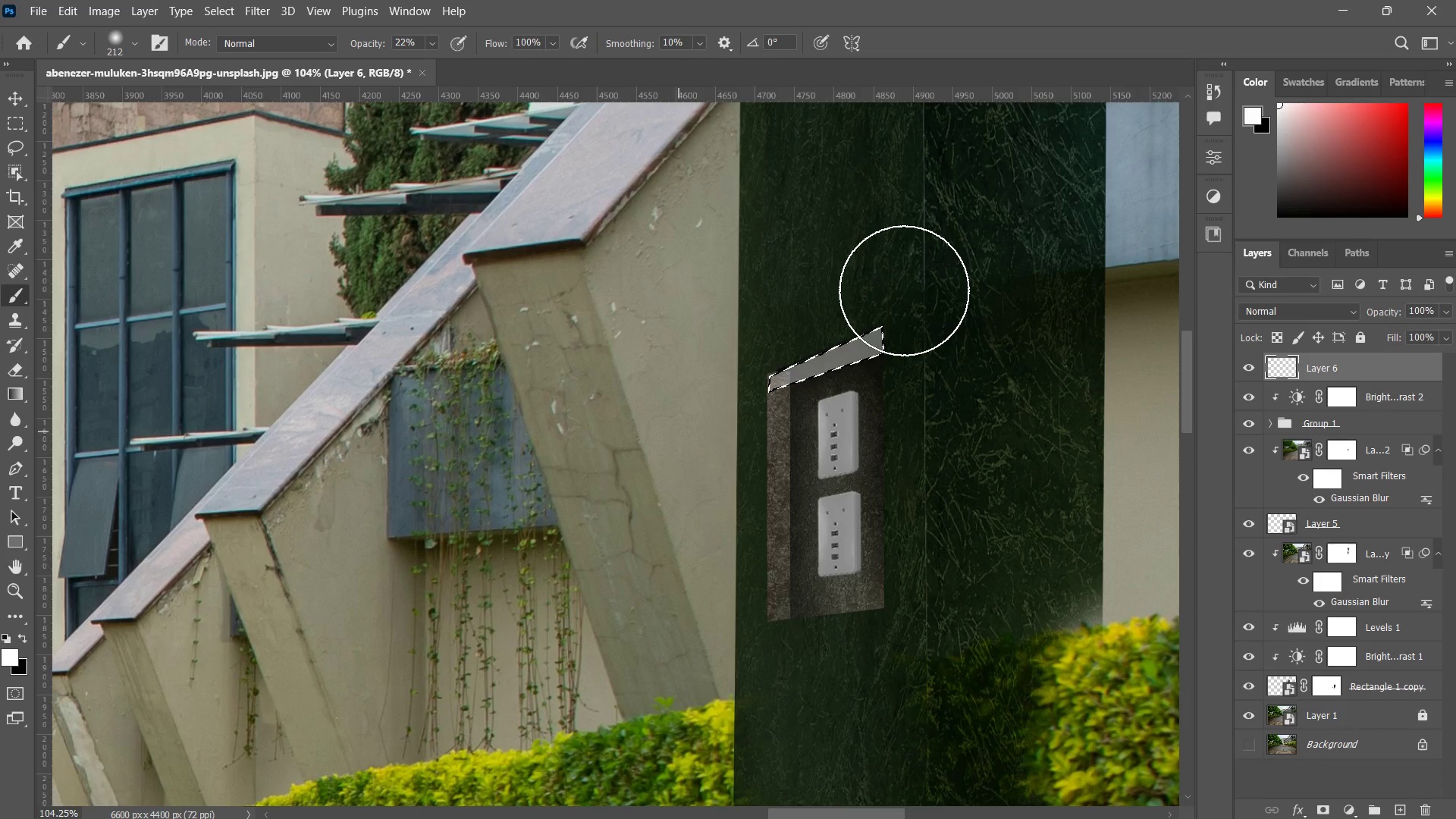 
left_click_drag(start_coordinate=[902, 291], to_coordinate=[739, 381])
 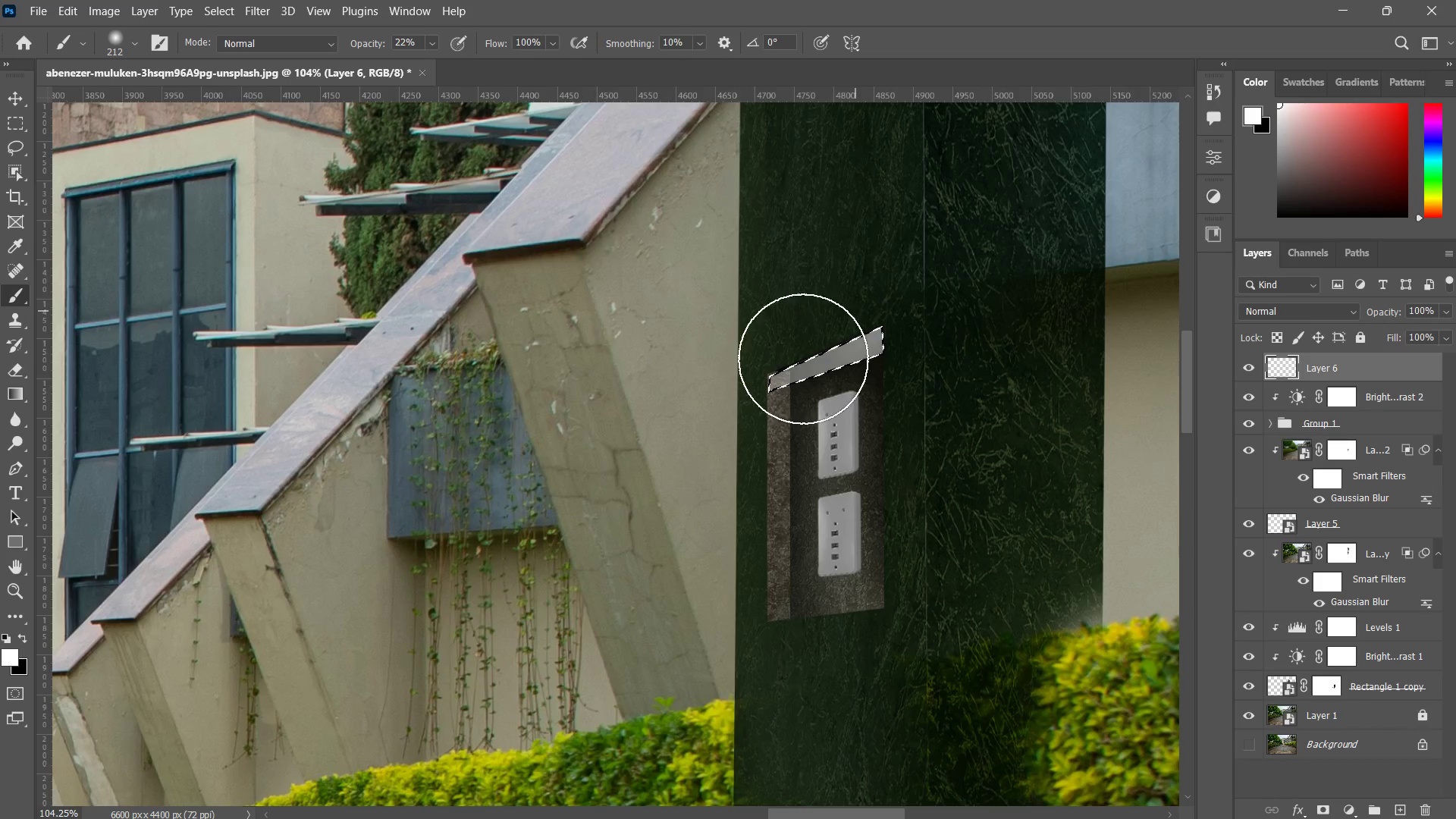 
left_click_drag(start_coordinate=[864, 300], to_coordinate=[683, 439])
 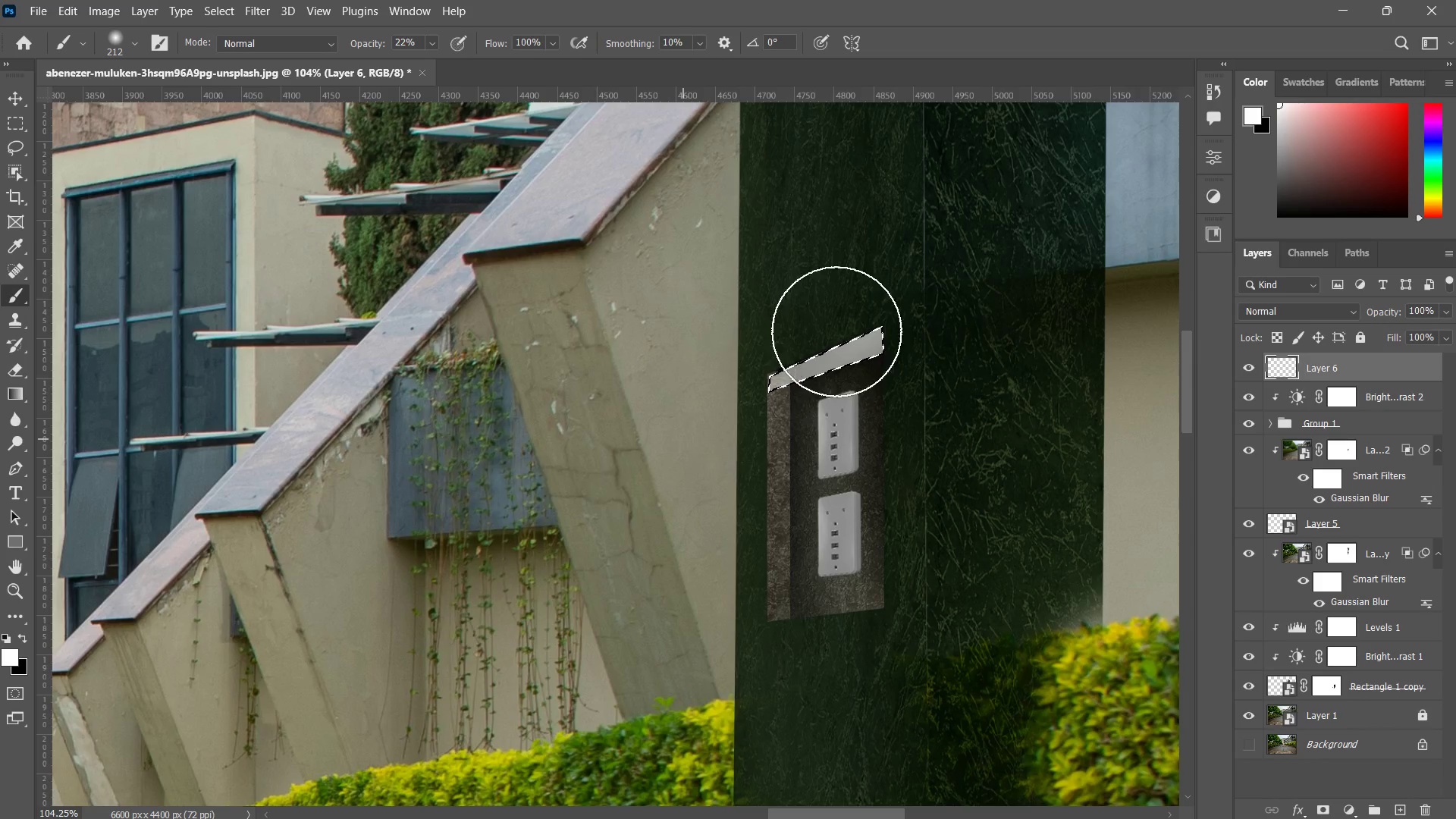 
left_click_drag(start_coordinate=[834, 335], to_coordinate=[742, 424])
 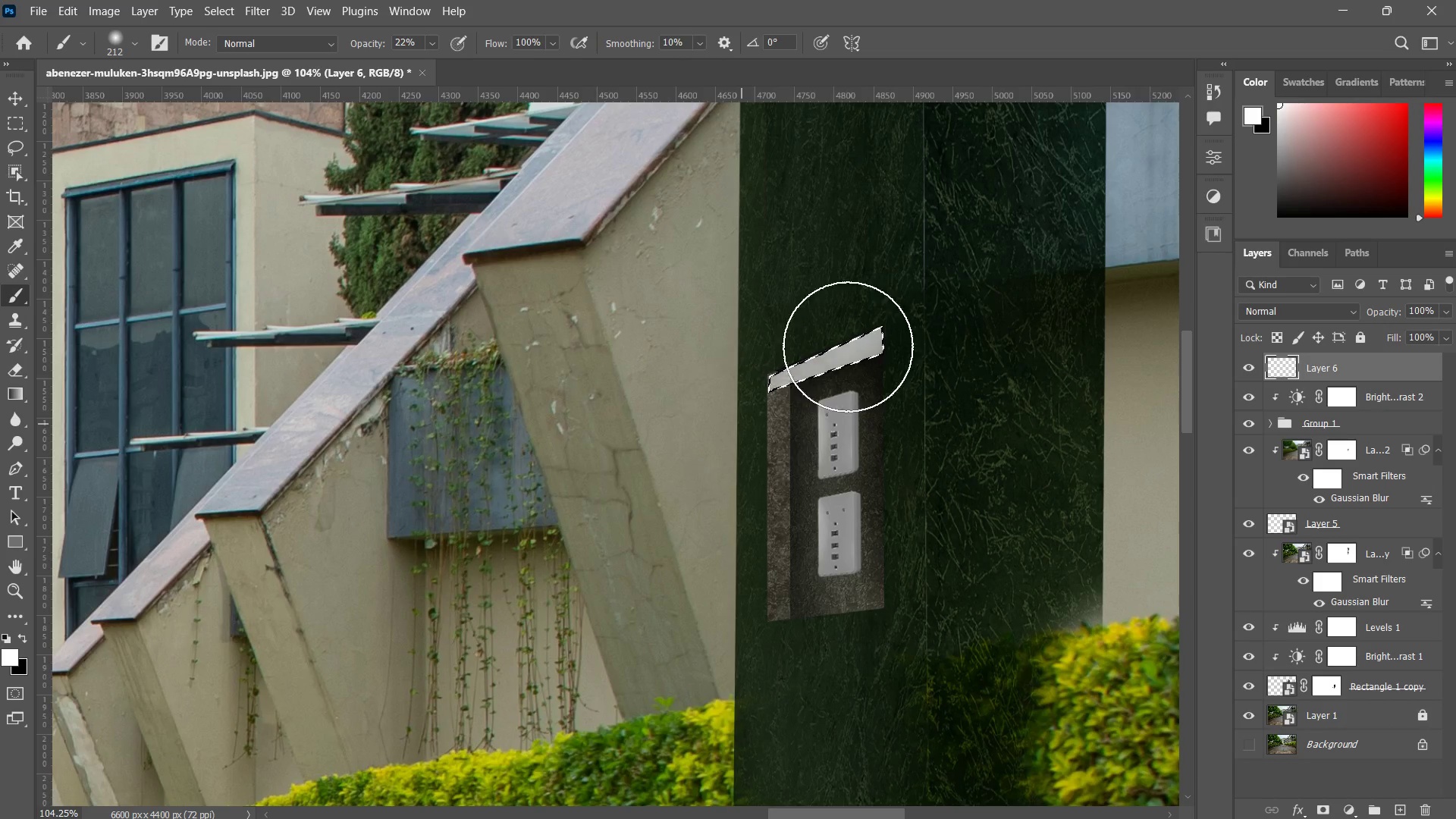 
left_click_drag(start_coordinate=[848, 347], to_coordinate=[706, 429])
 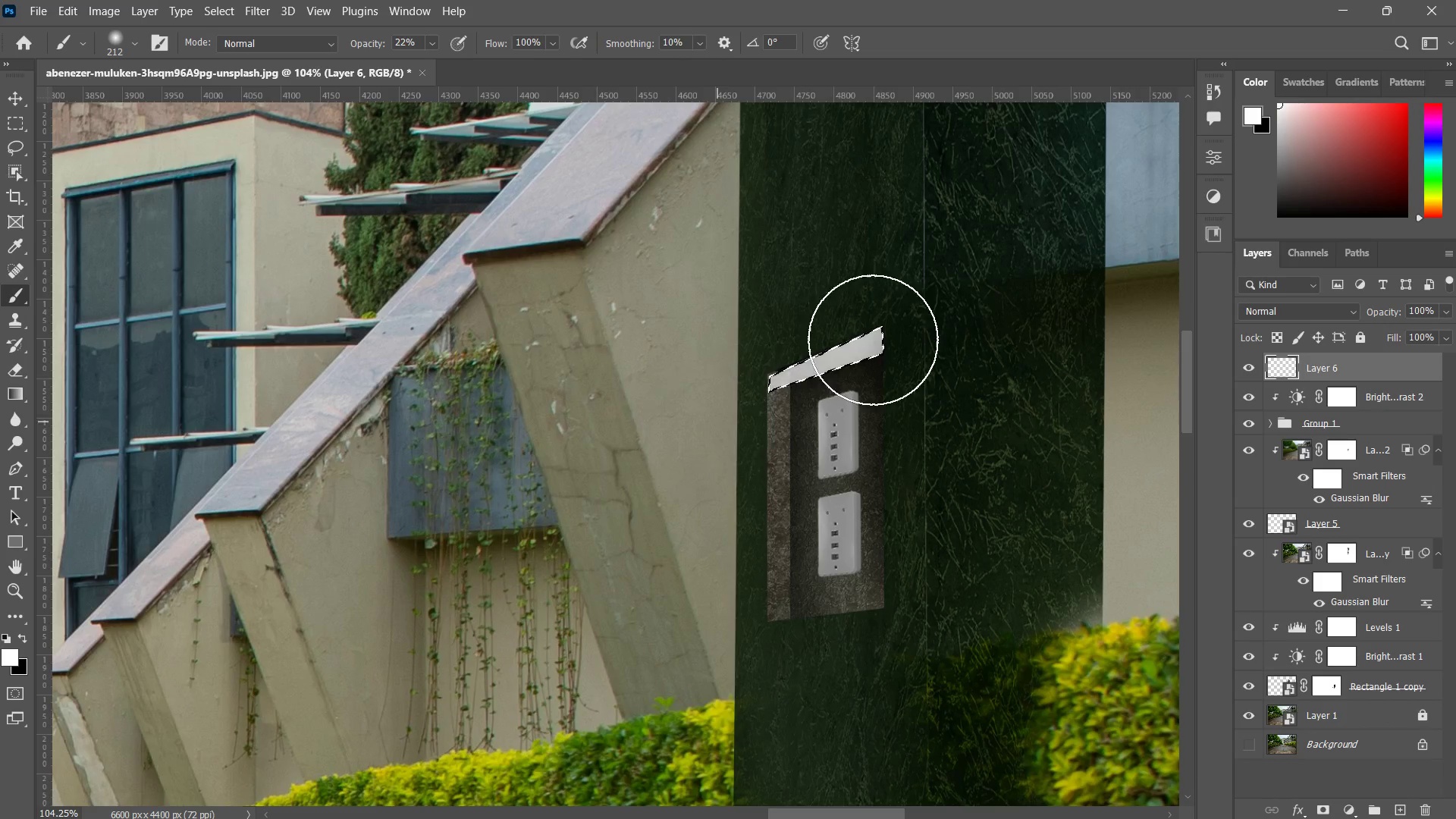 
left_click_drag(start_coordinate=[912, 325], to_coordinate=[730, 402])
 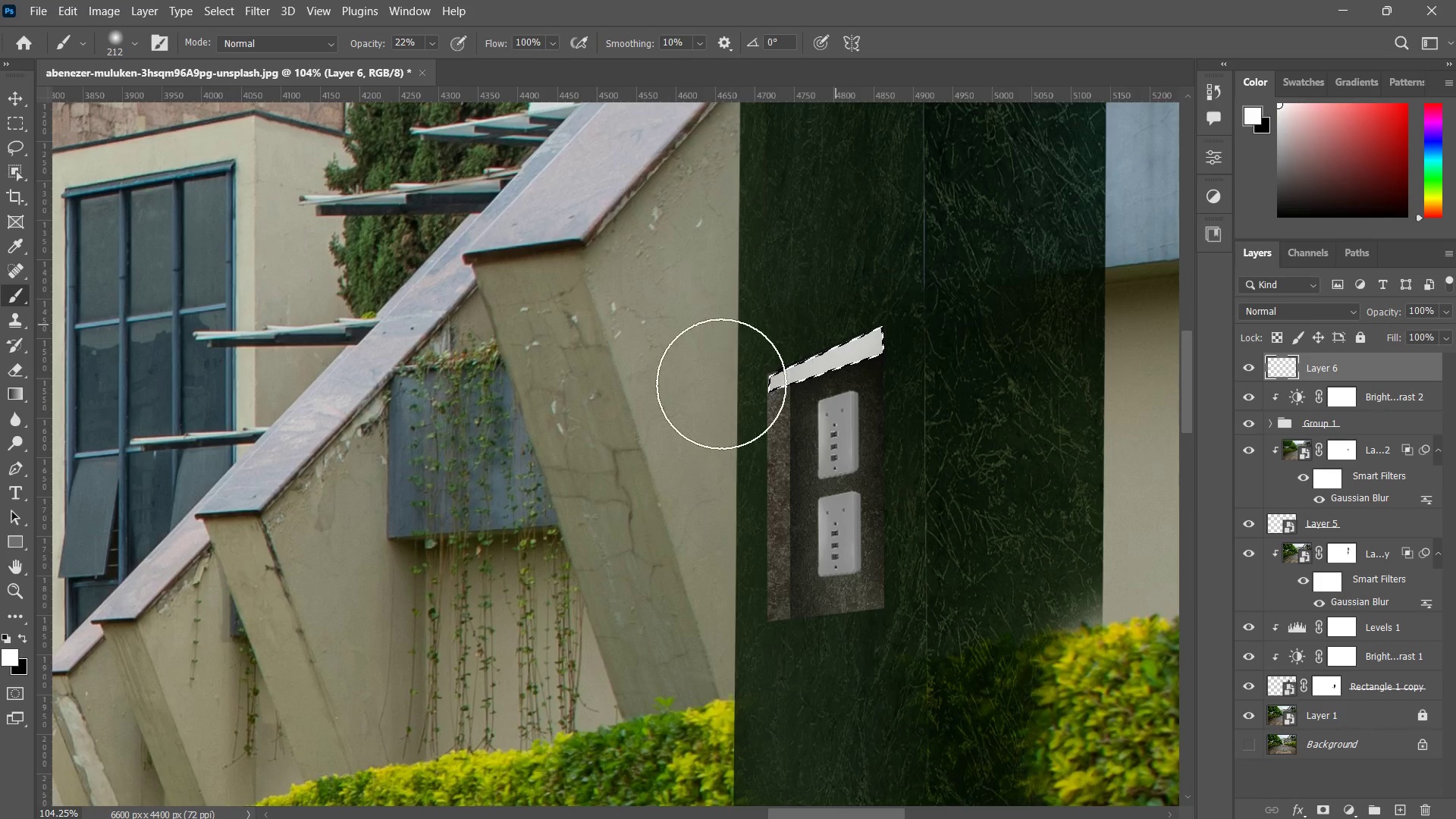 
left_click_drag(start_coordinate=[860, 309], to_coordinate=[693, 398])
 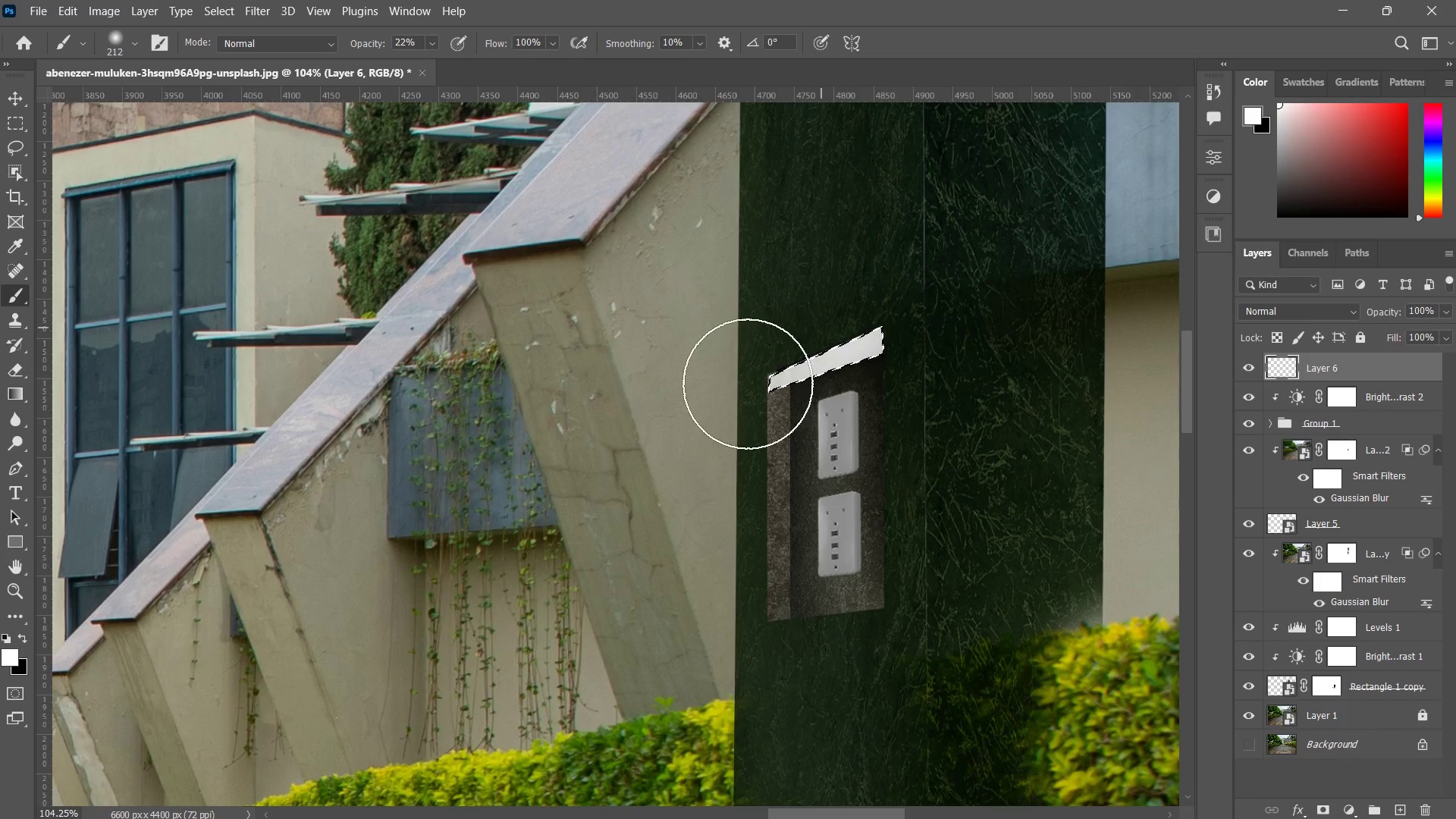 
left_click_drag(start_coordinate=[814, 337], to_coordinate=[632, 460])
 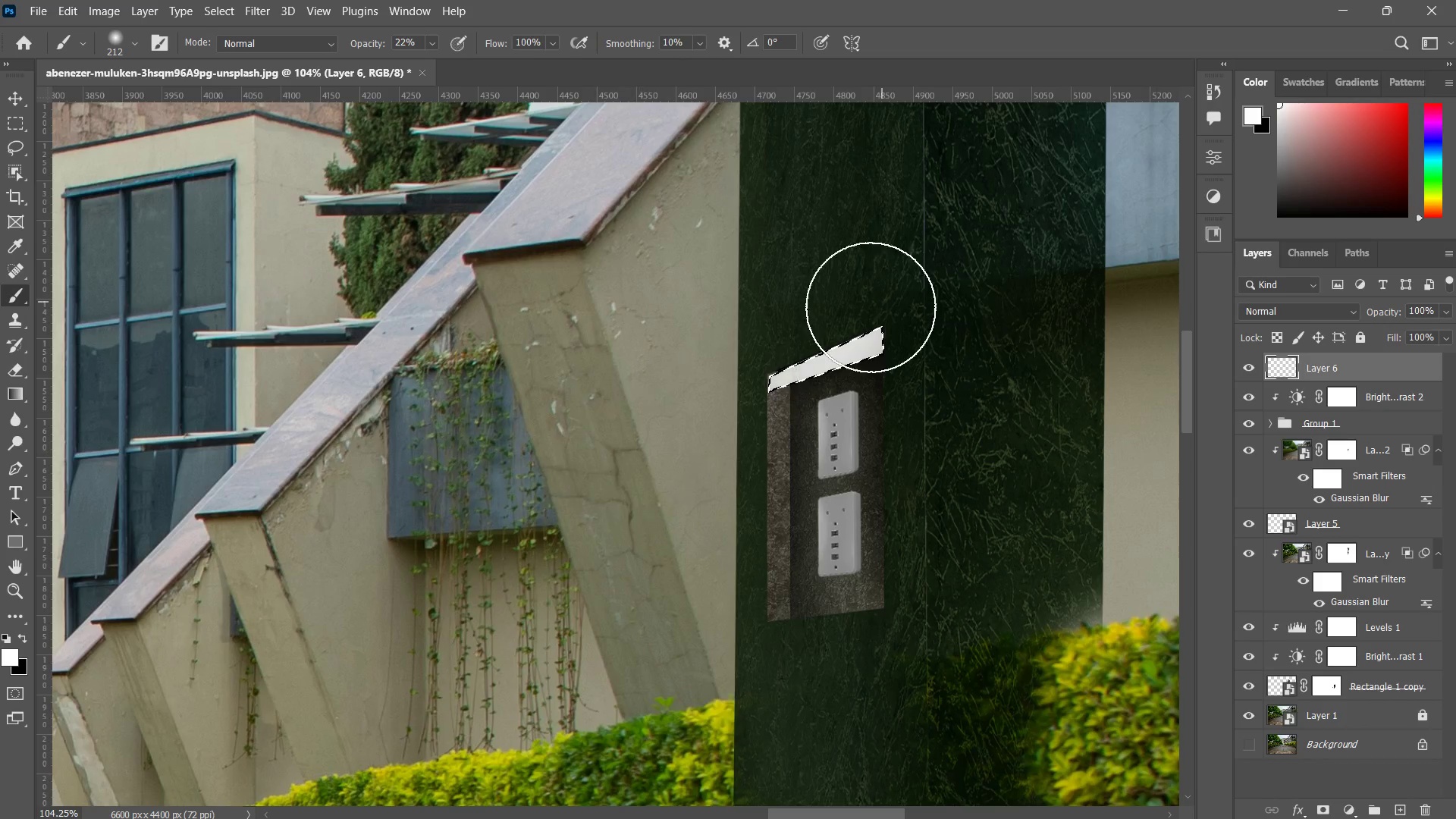 
left_click_drag(start_coordinate=[856, 315], to_coordinate=[709, 419])
 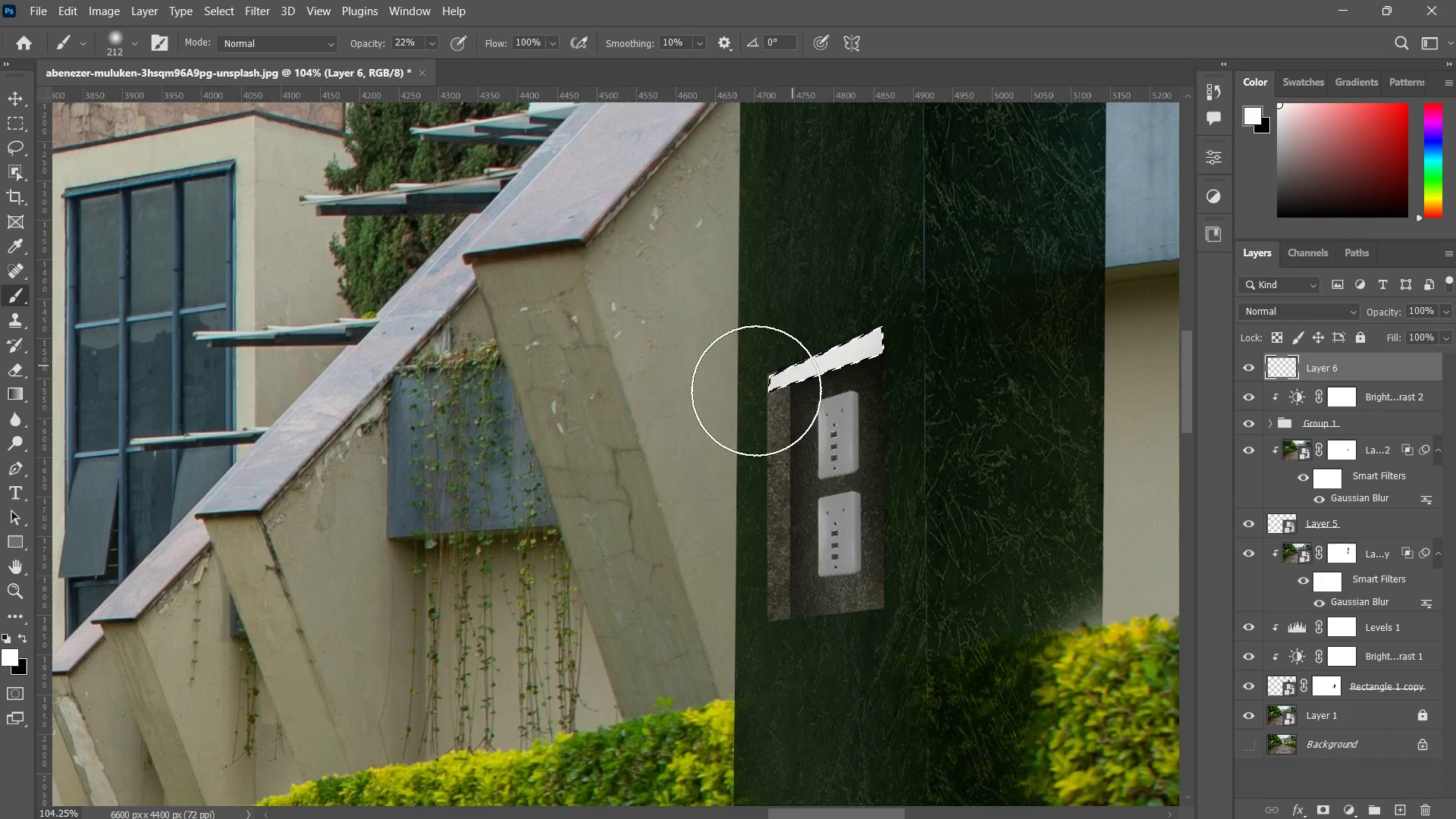 
left_click_drag(start_coordinate=[846, 327], to_coordinate=[662, 454])
 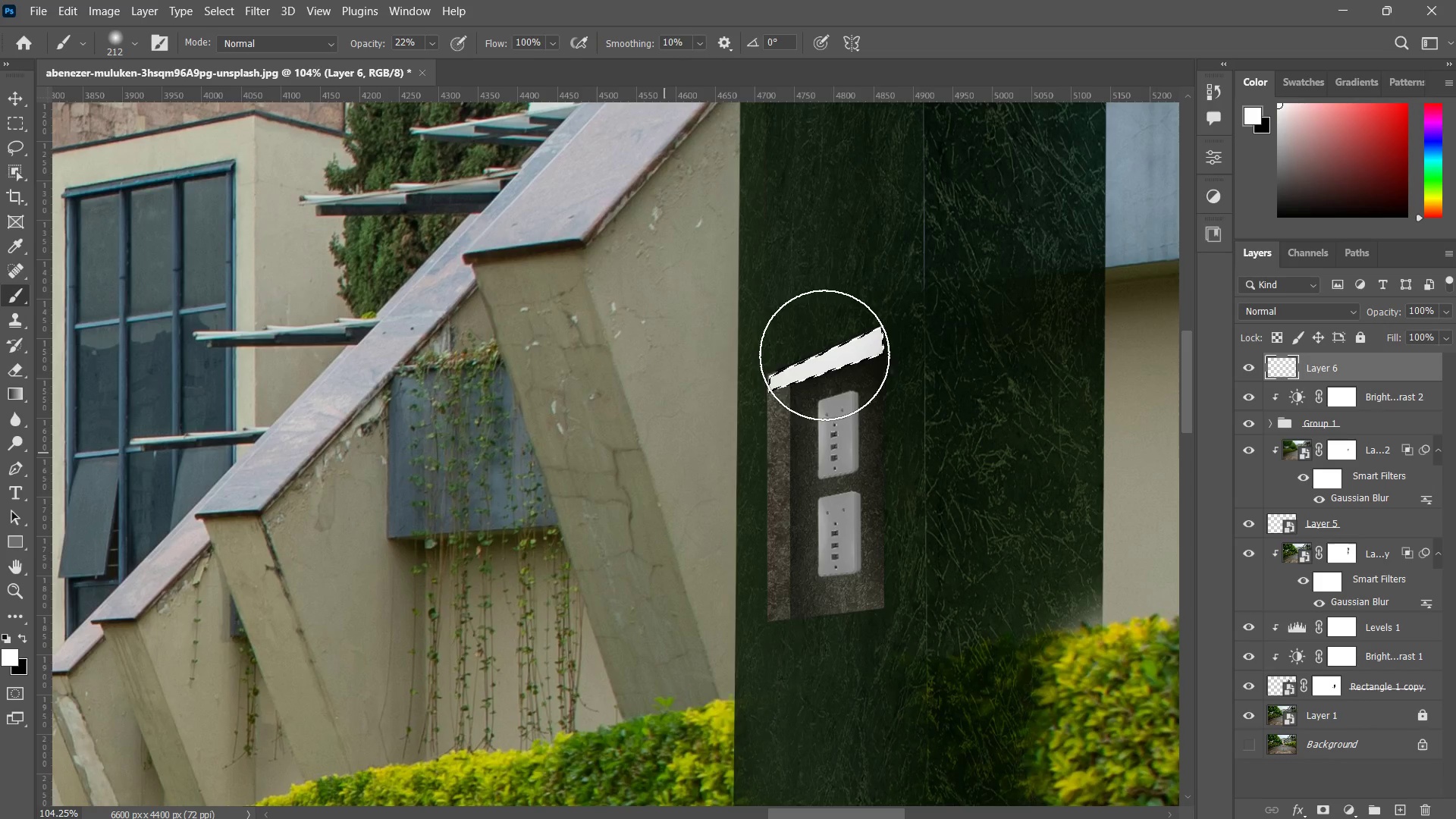 
left_click_drag(start_coordinate=[824, 355], to_coordinate=[793, 388])
 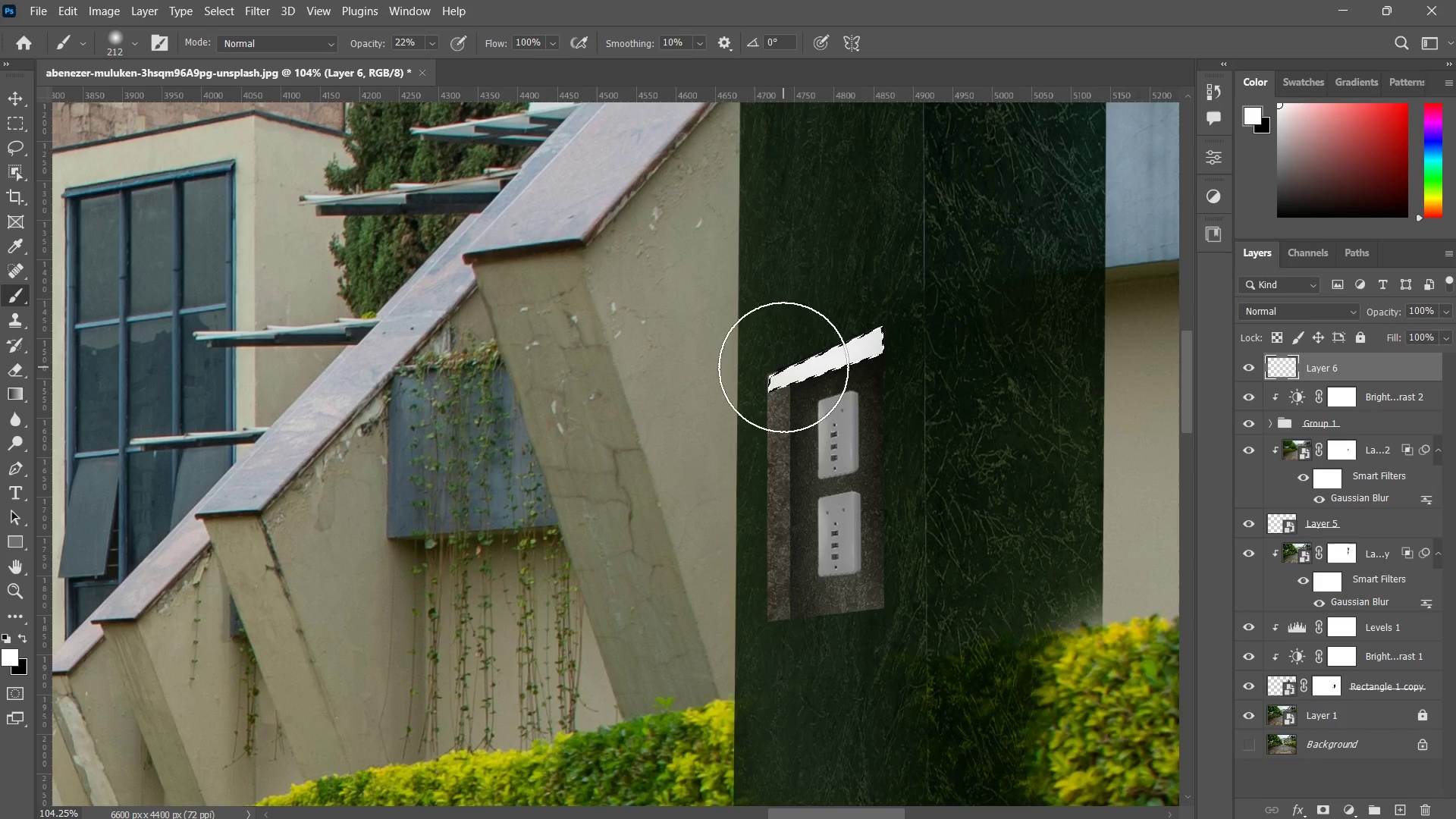 
left_click_drag(start_coordinate=[865, 313], to_coordinate=[716, 425])
 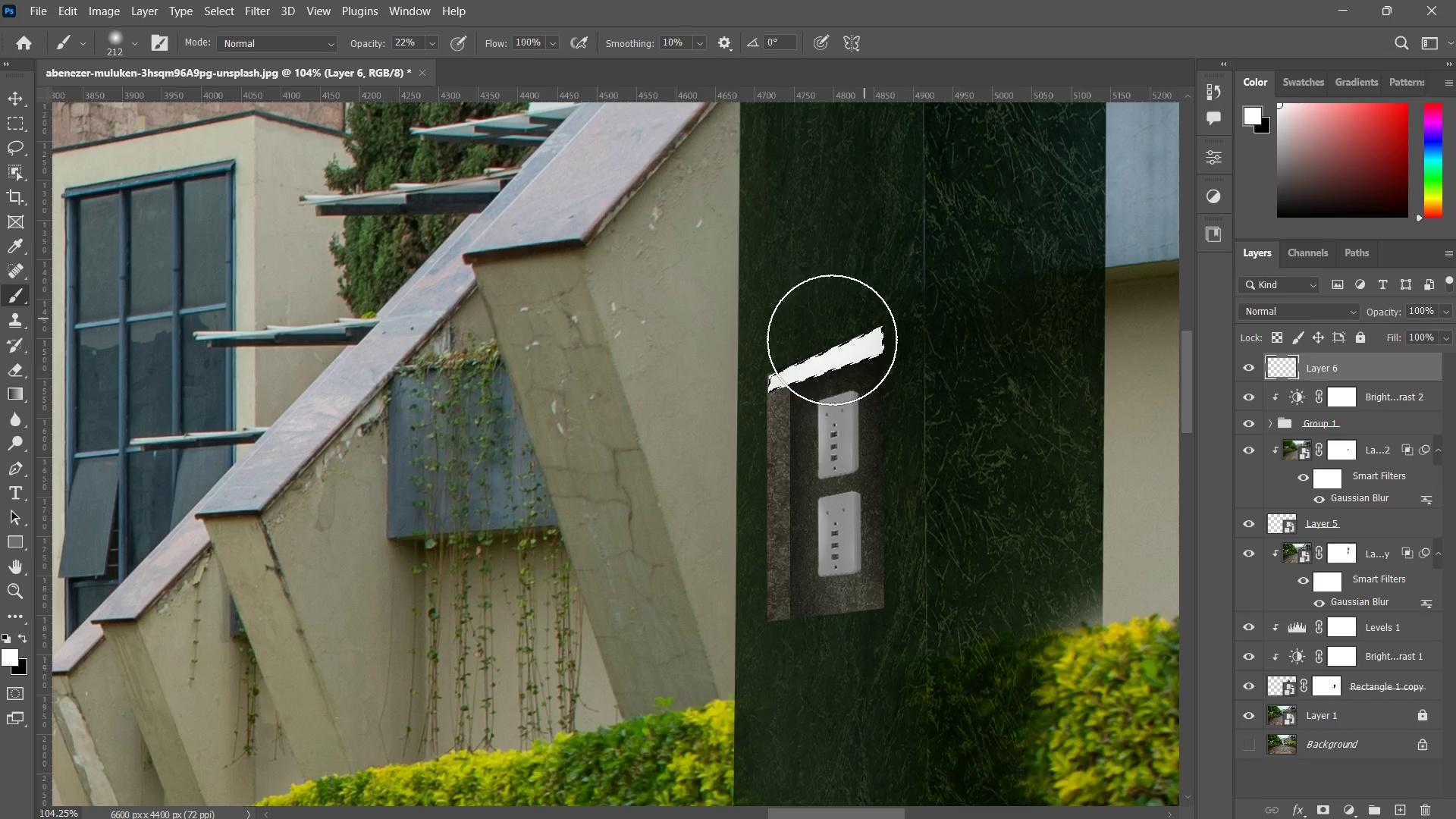 
left_click_drag(start_coordinate=[852, 326], to_coordinate=[752, 394])
 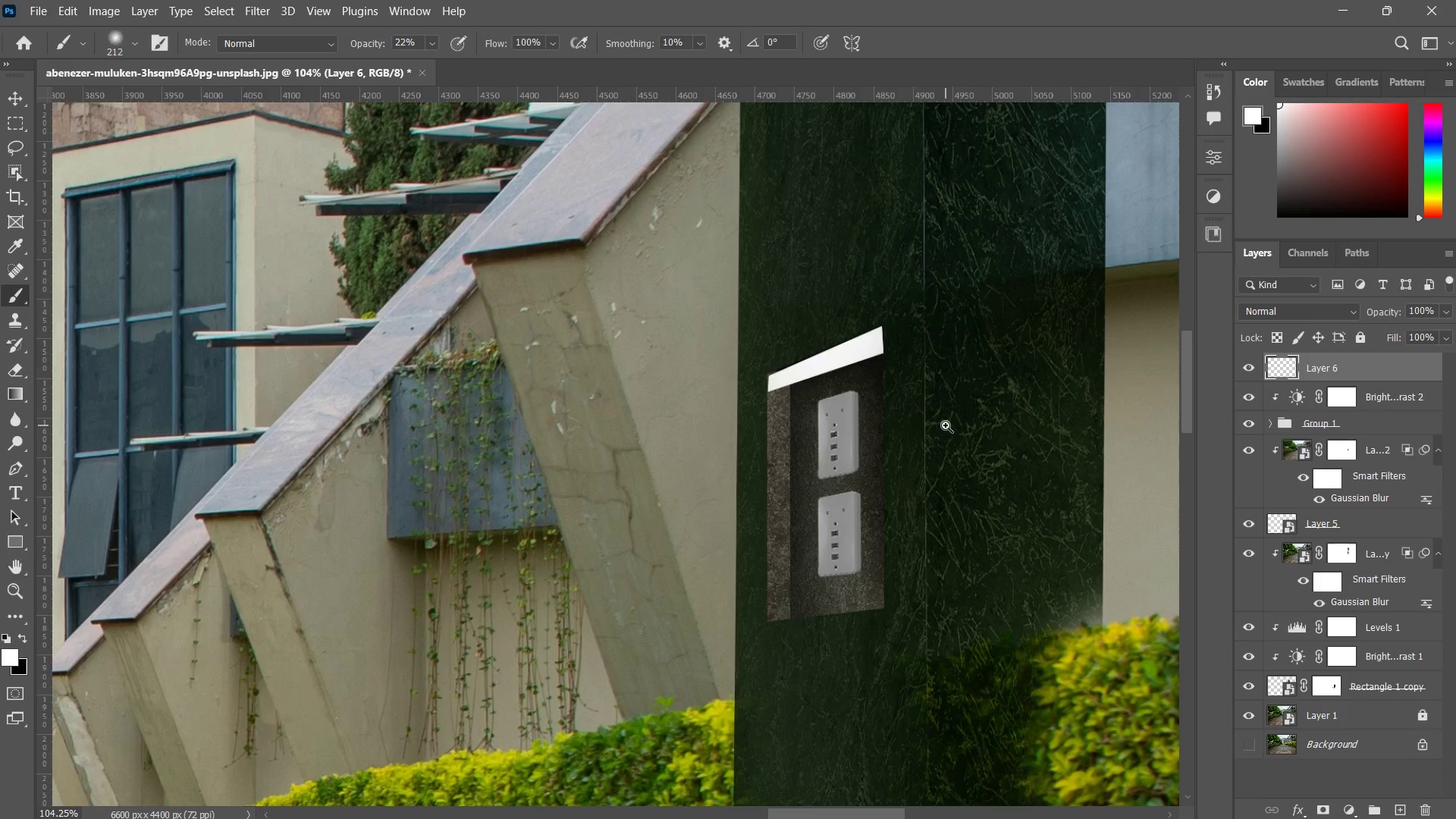 
key(Control+ControlLeft)
 